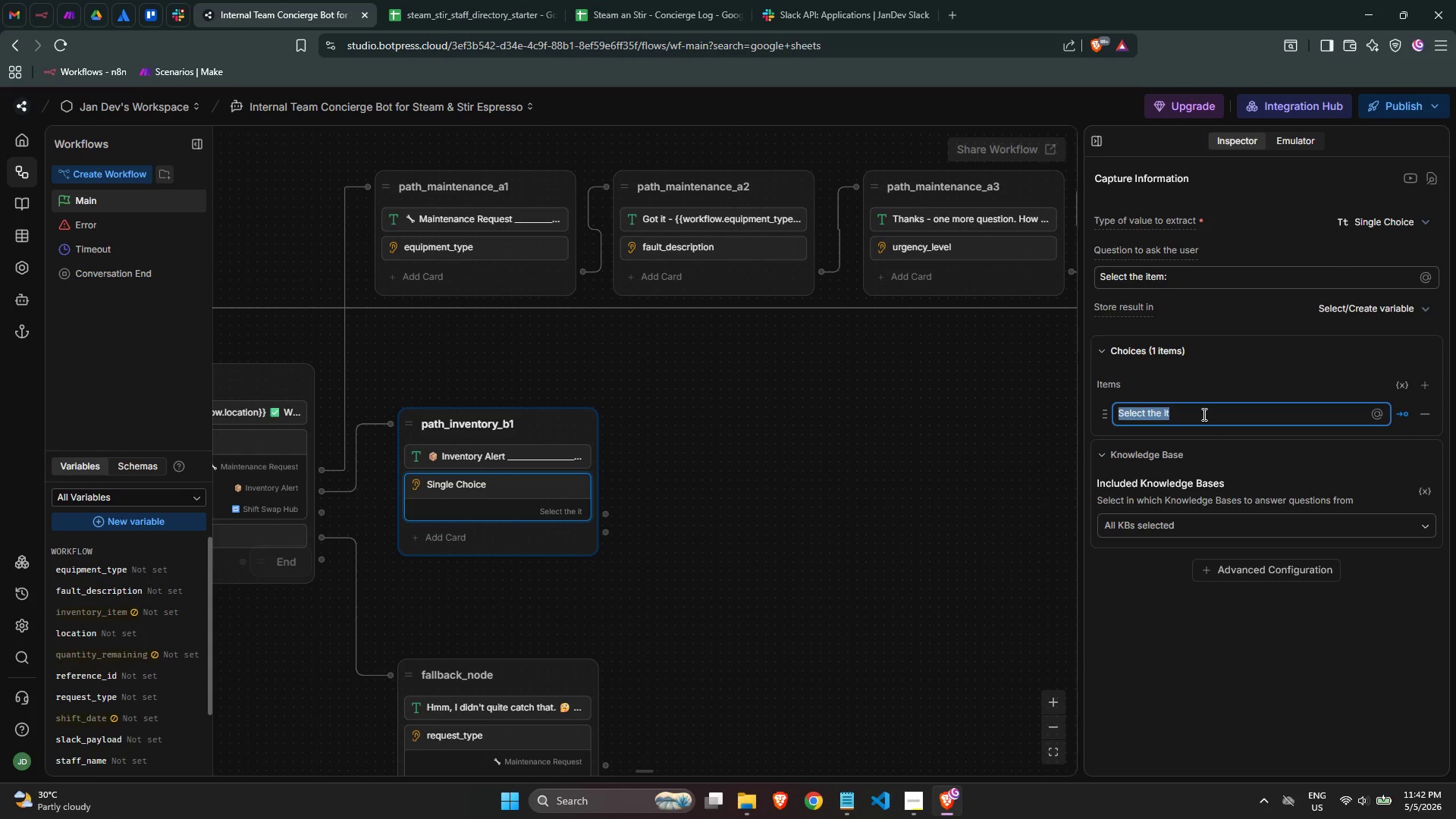 
key(Backspace)
 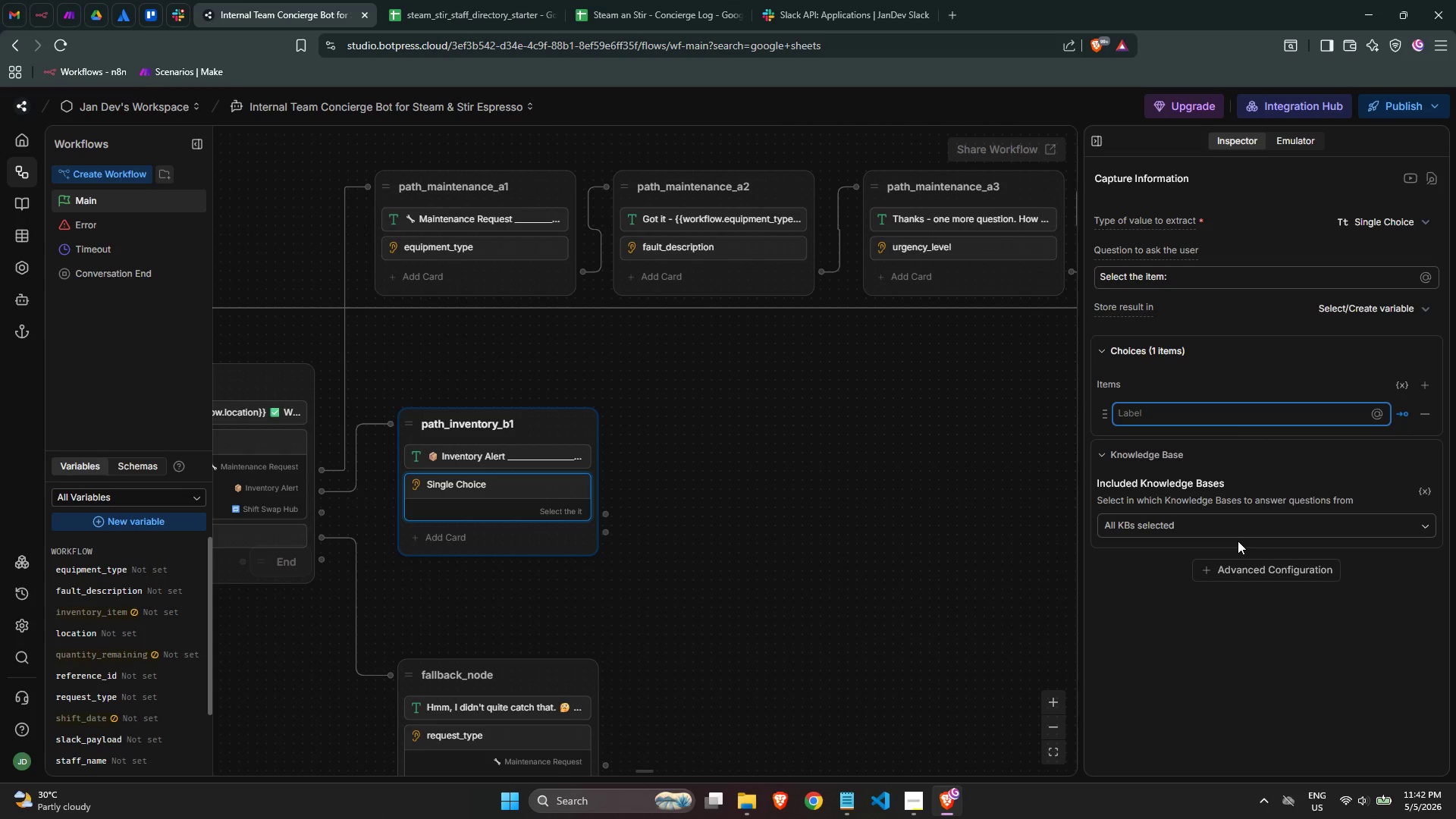 
wait(6.5)
 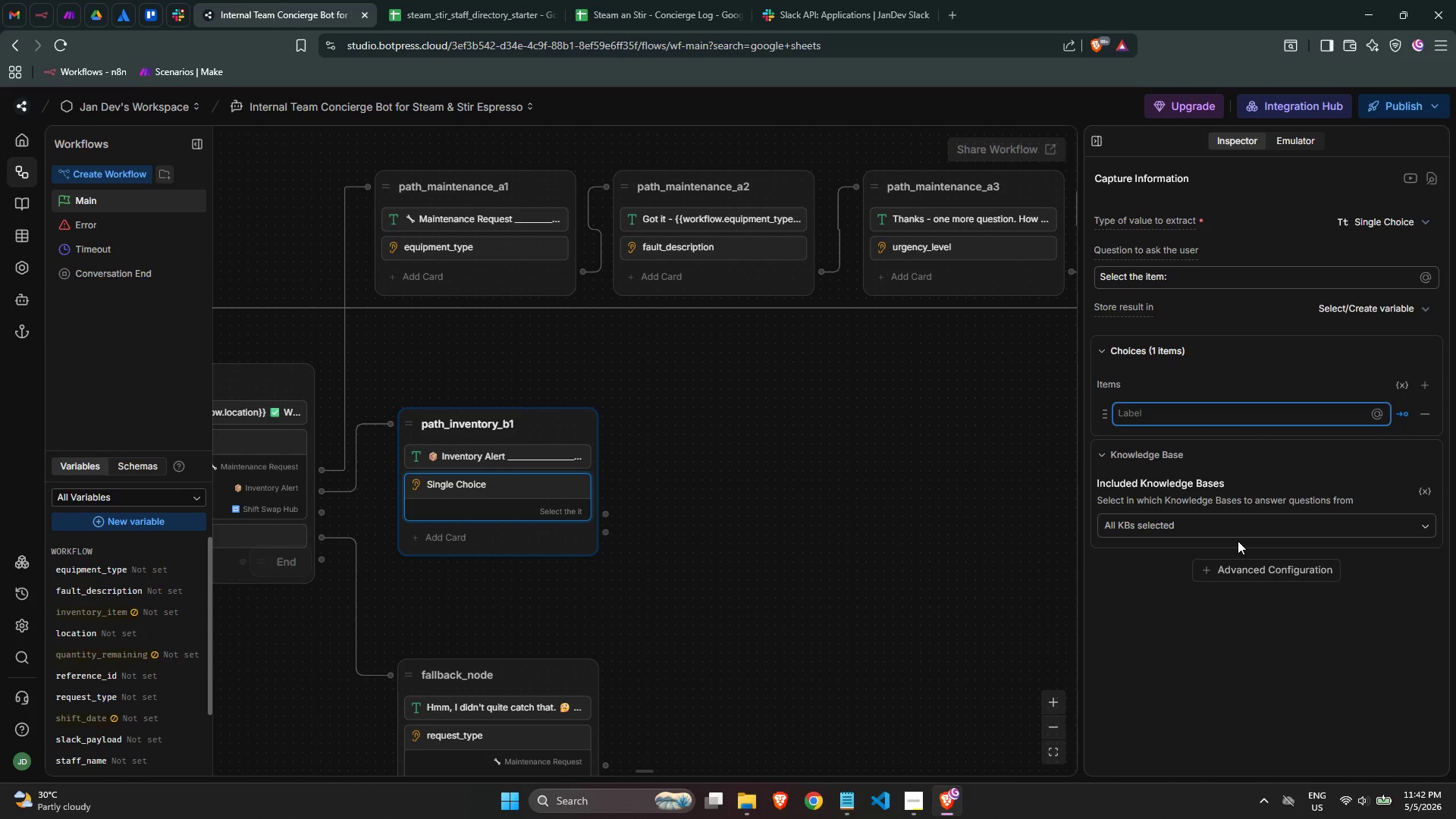 
key(Meta+Period)
 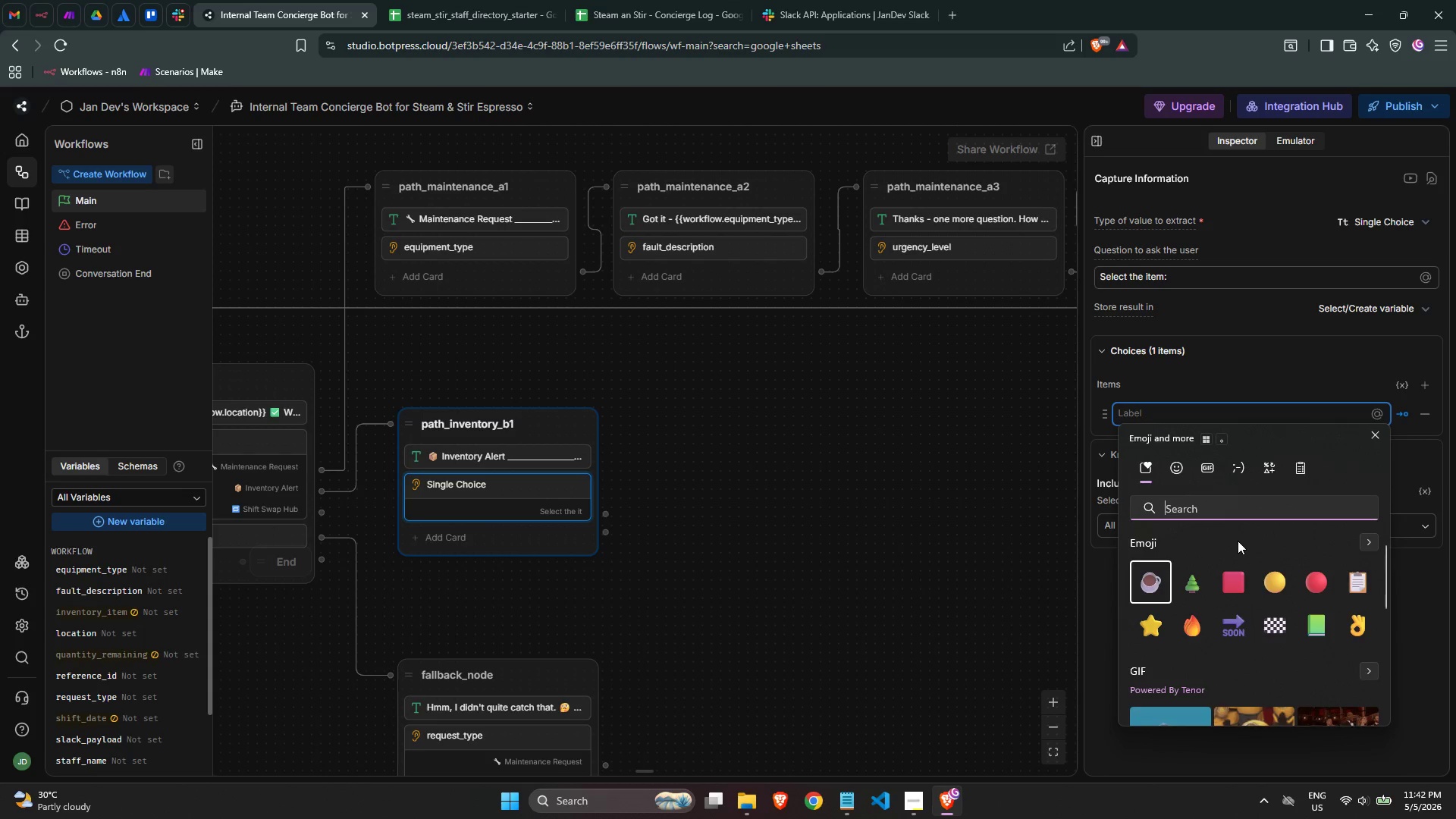 
type(milk)
key(Backspace)
key(Backspace)
type(l)
key(Backspace)
type(l)
key(Backspace)
type(k)
key(Backspace)
type(lk)
 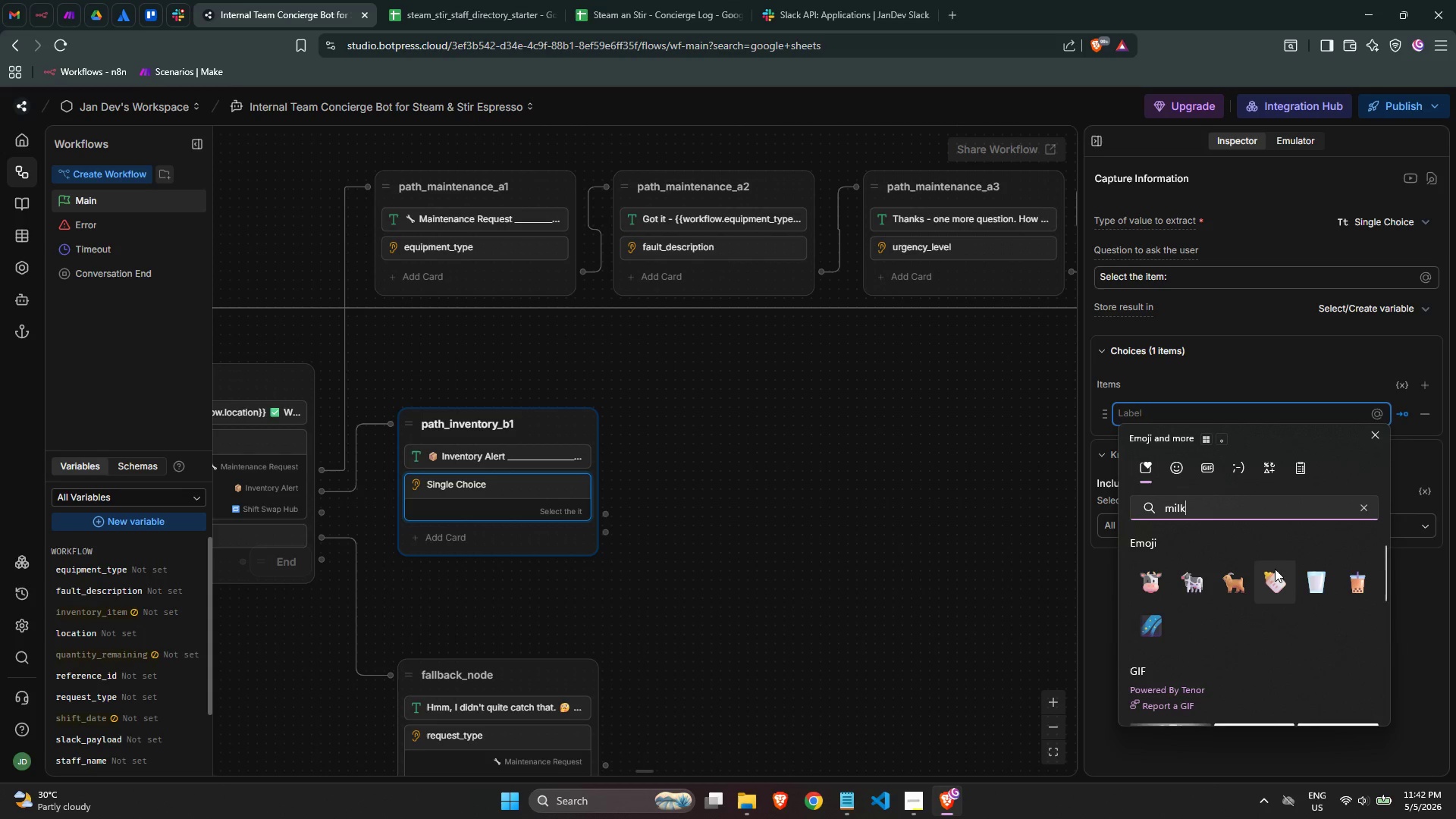 
left_click([1308, 576])
 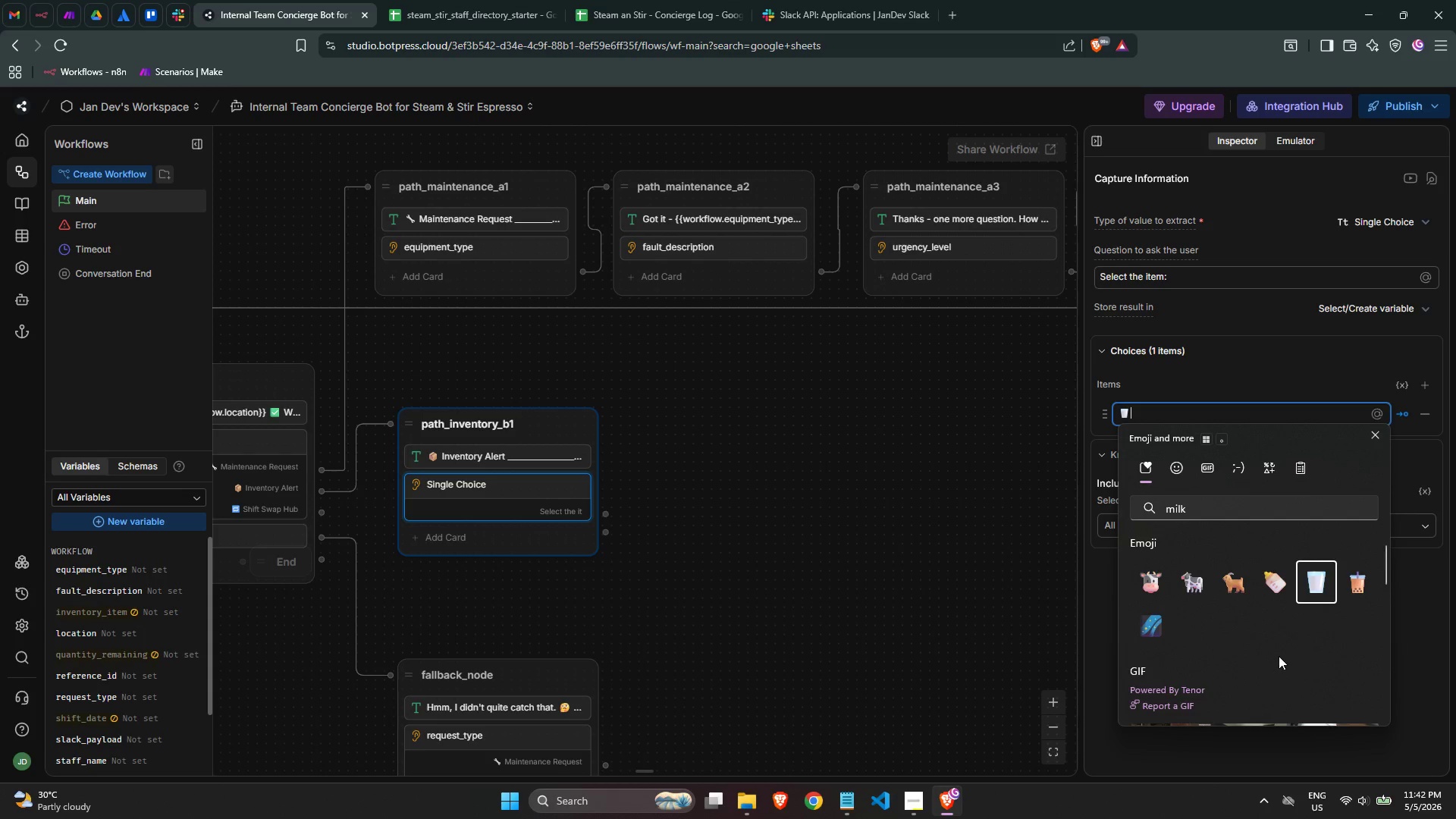 
type( oaa)
key(Backspace)
key(Backspace)
key(Backspace)
type(Ao)
key(Backspace)
key(Backspace)
type(Oat Milk)
 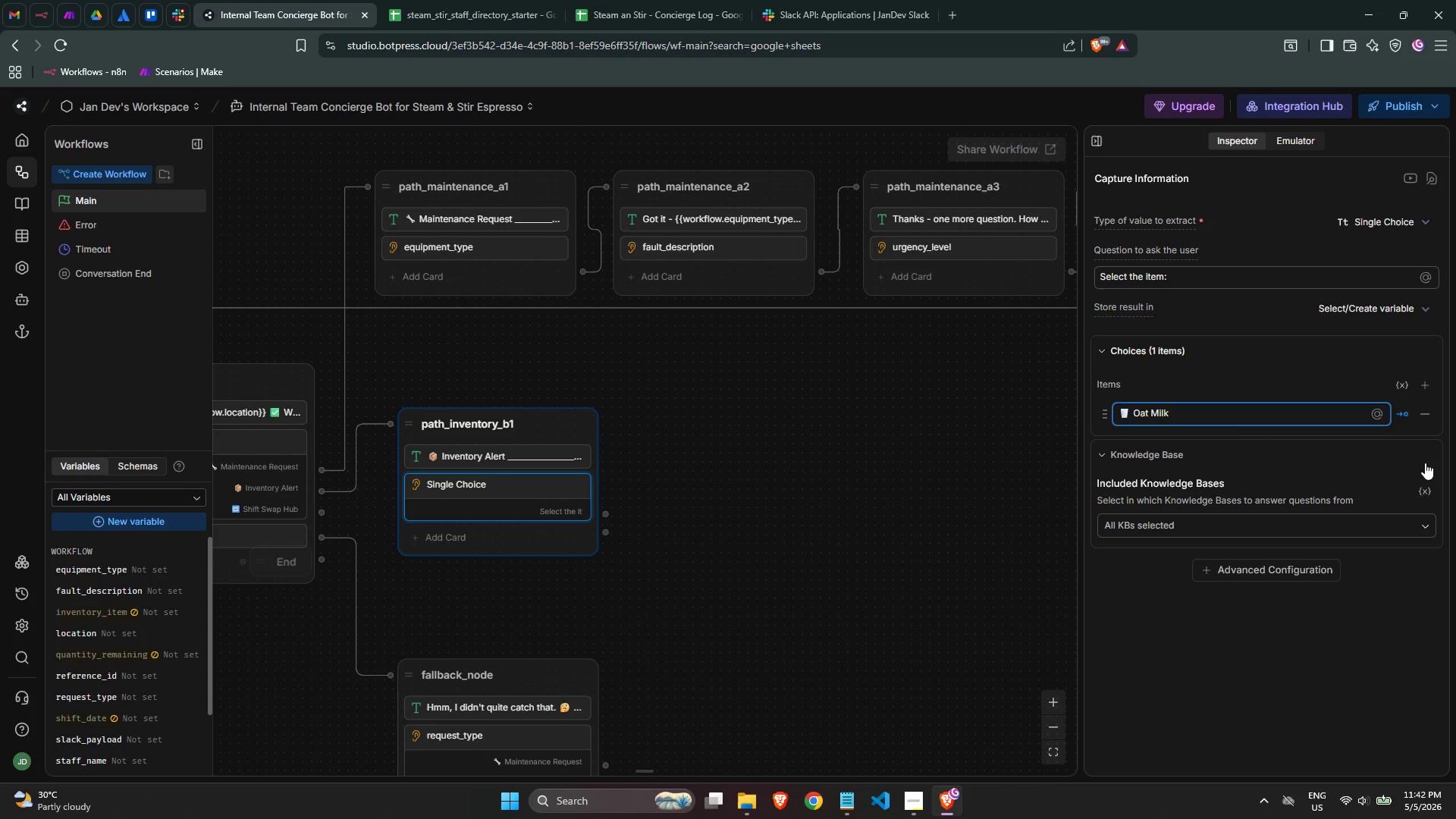 
left_click([1420, 391])
 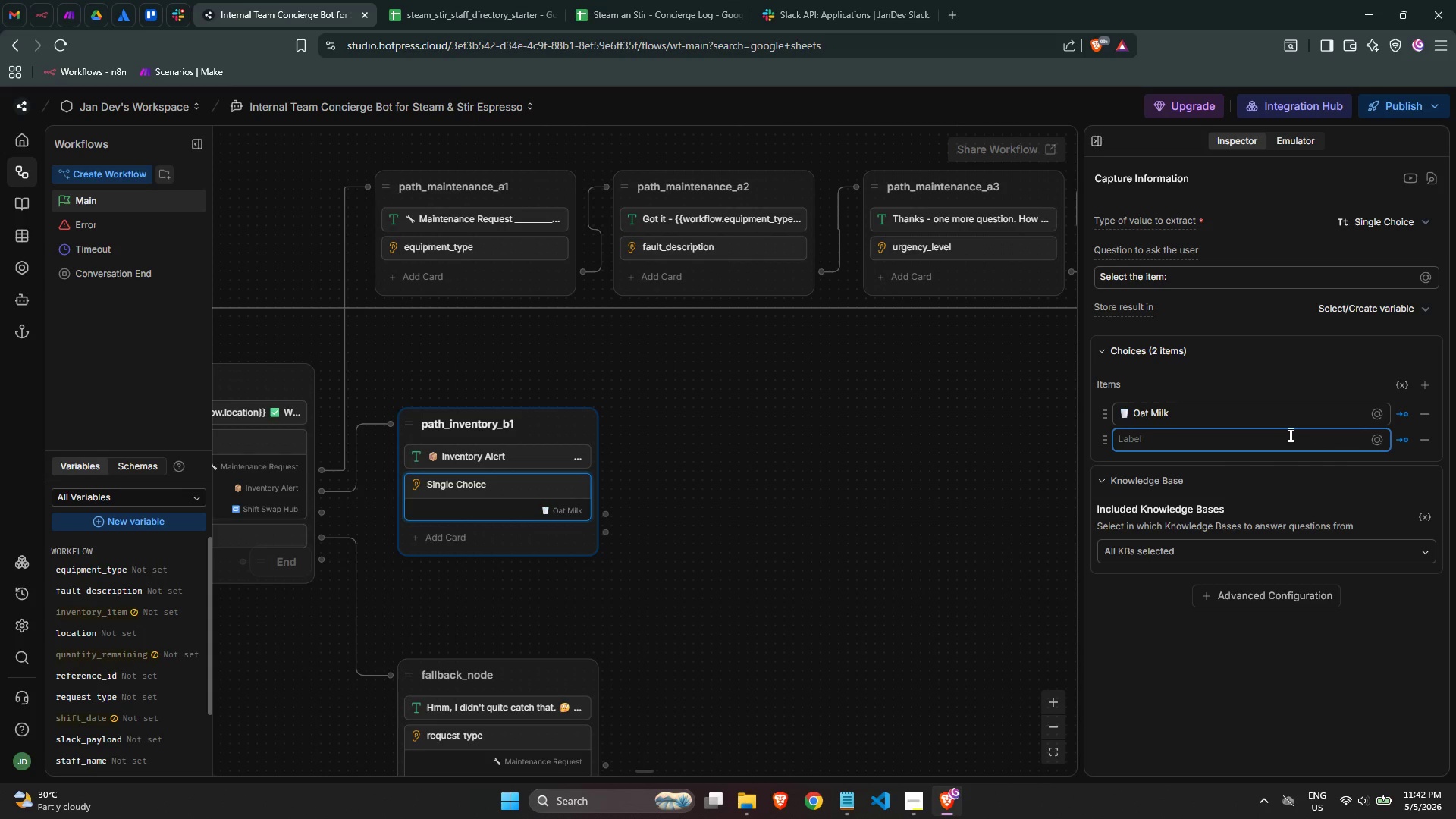 
key(Meta+MetaLeft)
 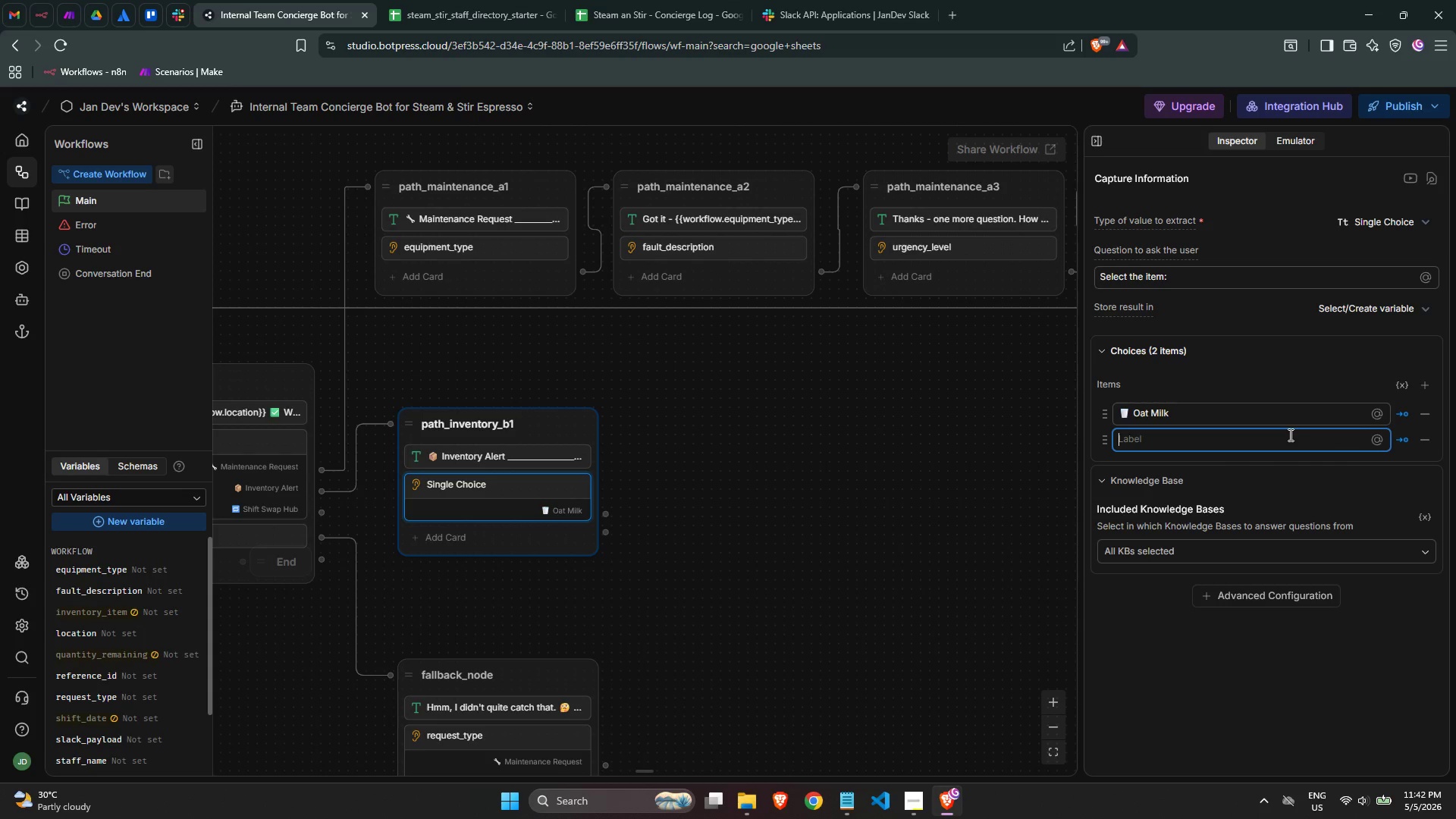 
key(Meta+Period)
 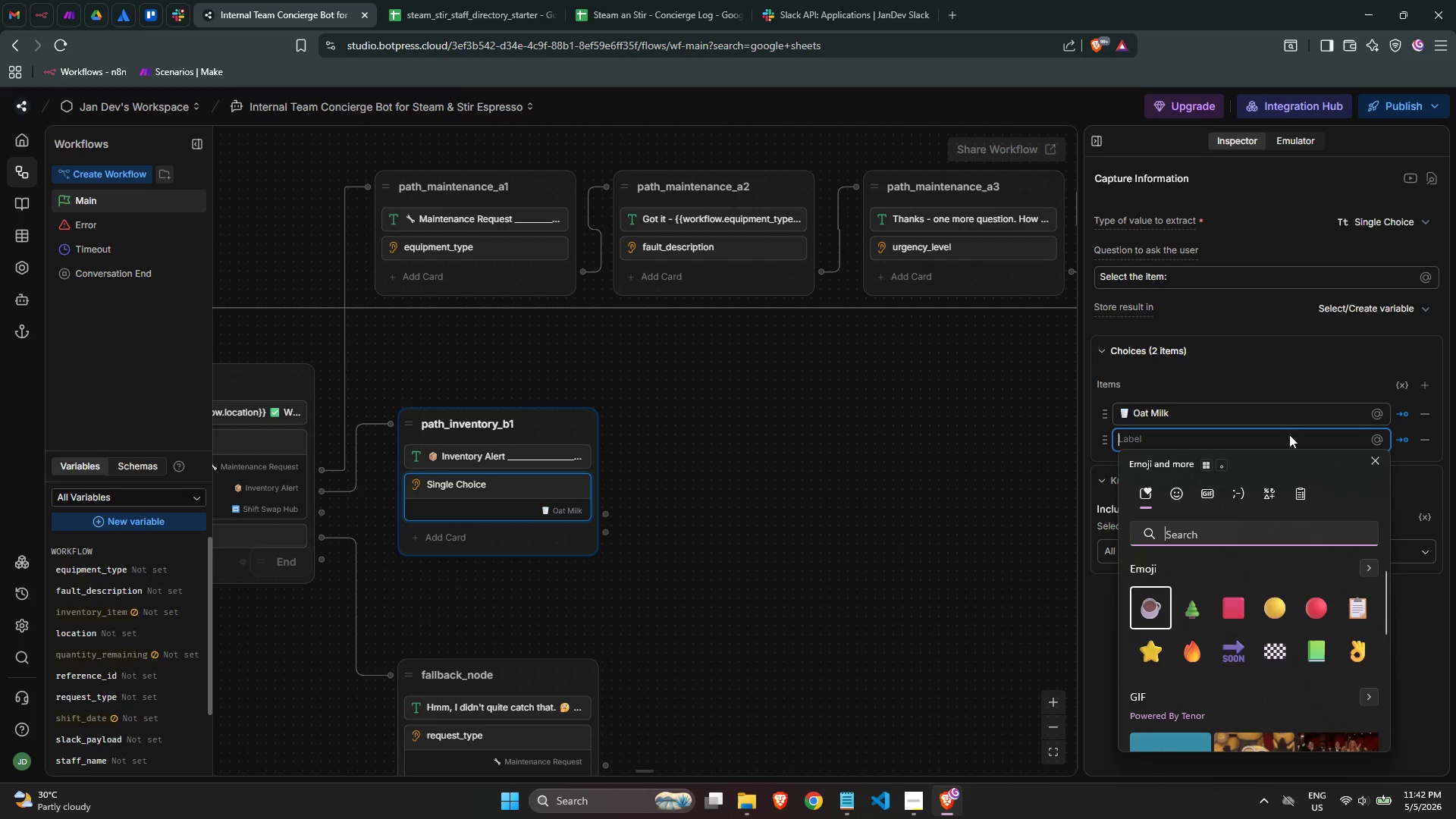 
type(mi)
key(Backspace)
type(il)
 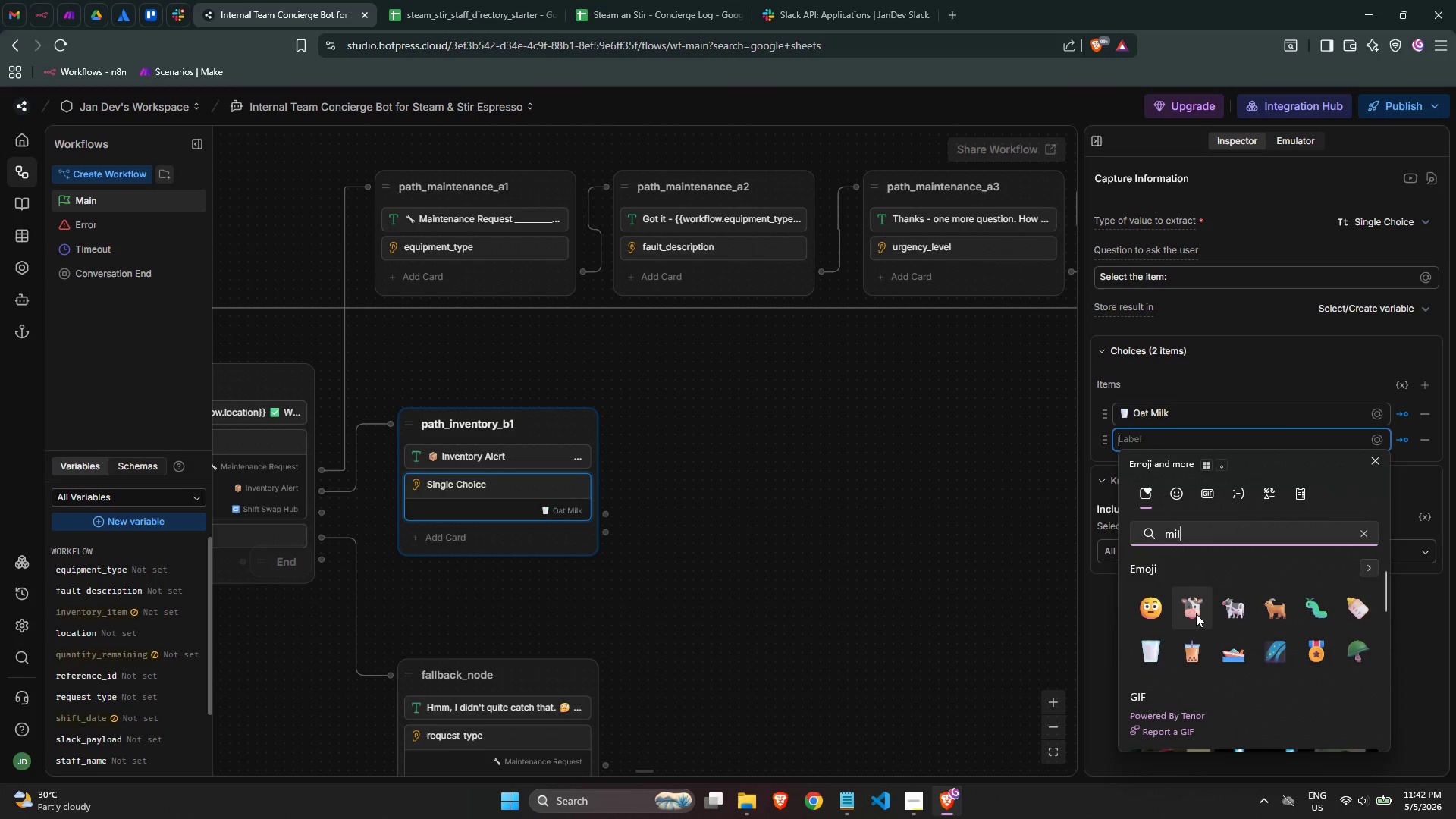 
left_click([1157, 655])
 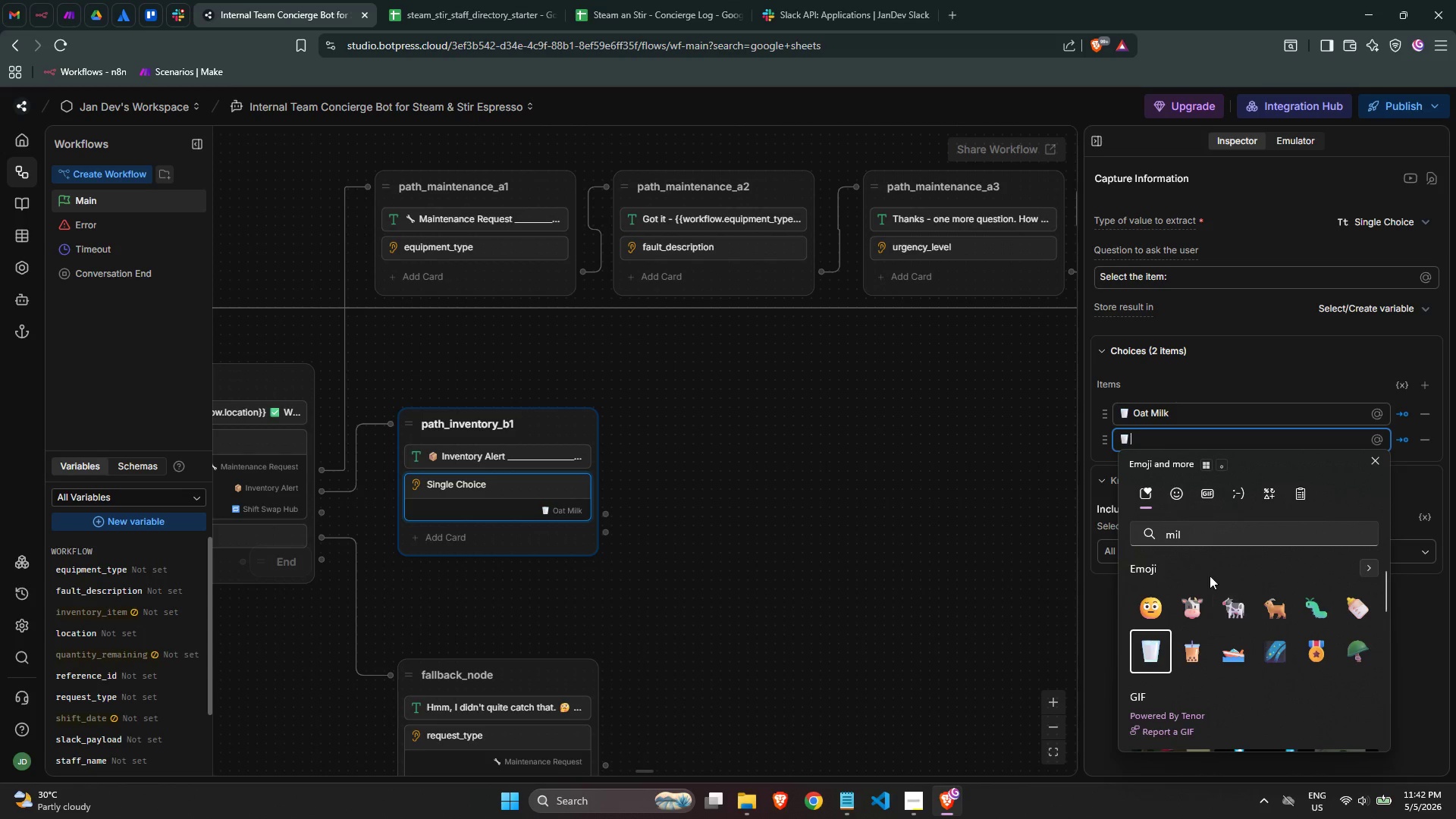 
type( Who;)
key(Backspace)
type(le Milk)
 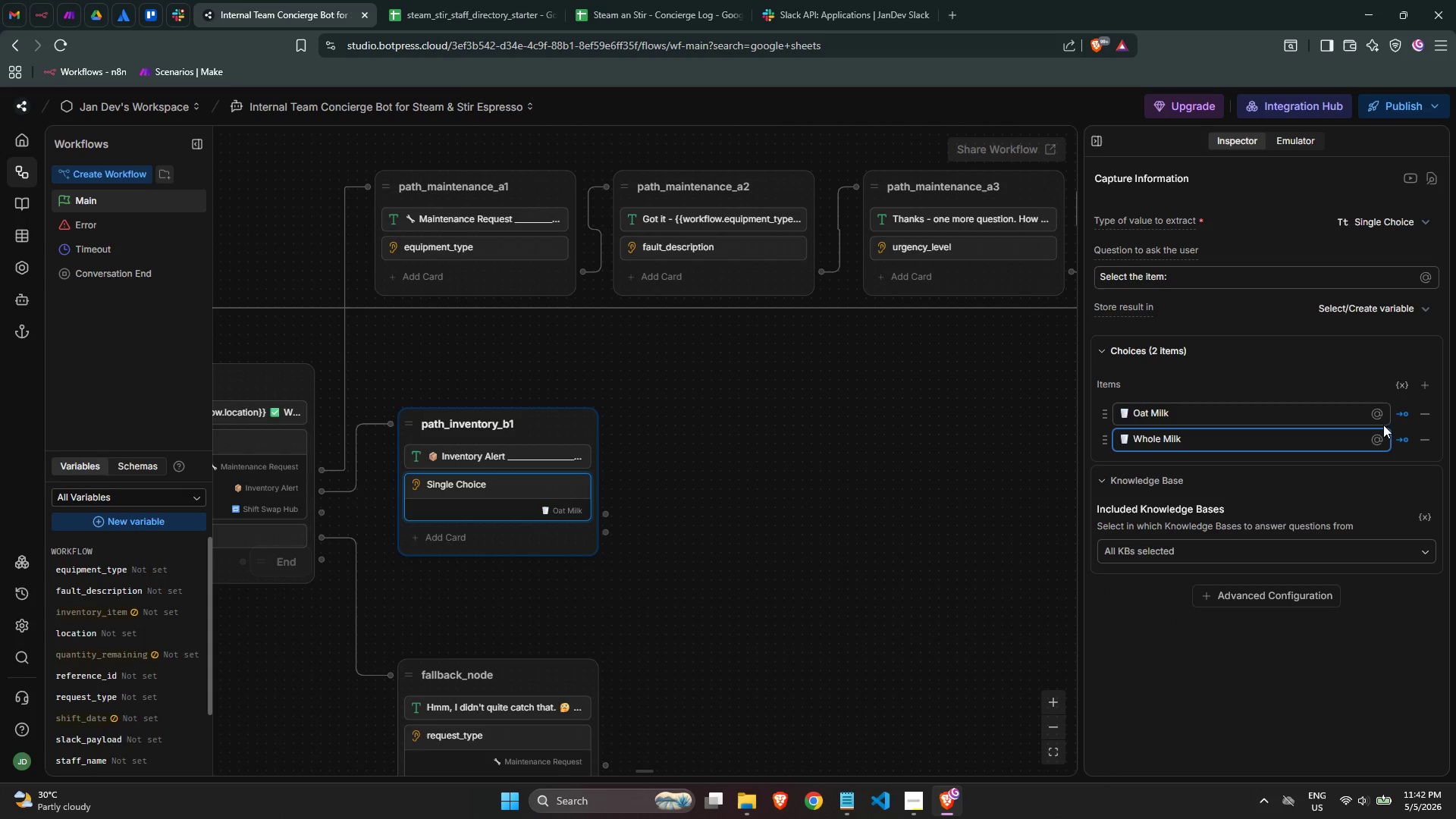 
left_click([1418, 385])
 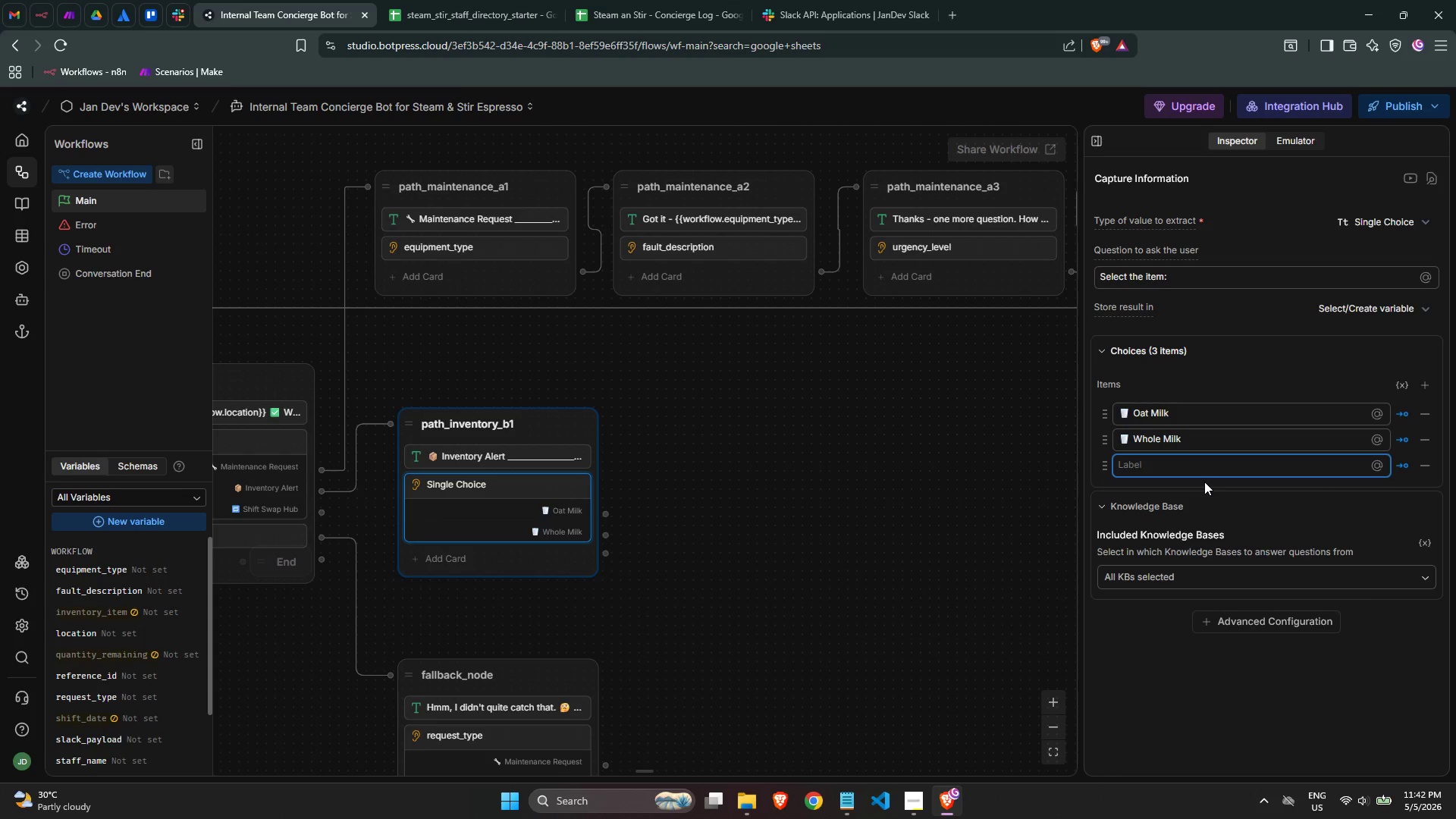 
key(Meta+Period)
 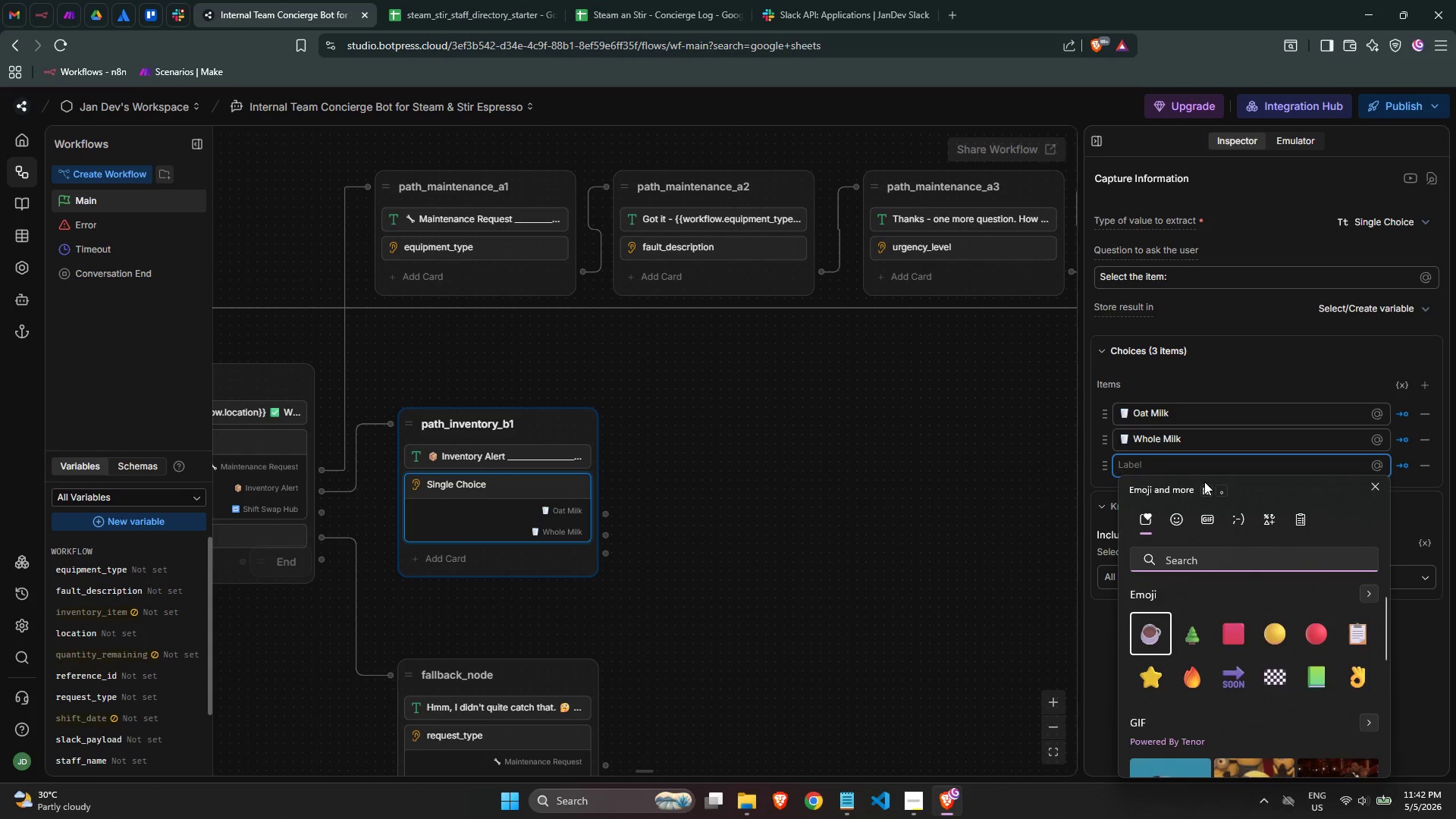 
type(milk)
 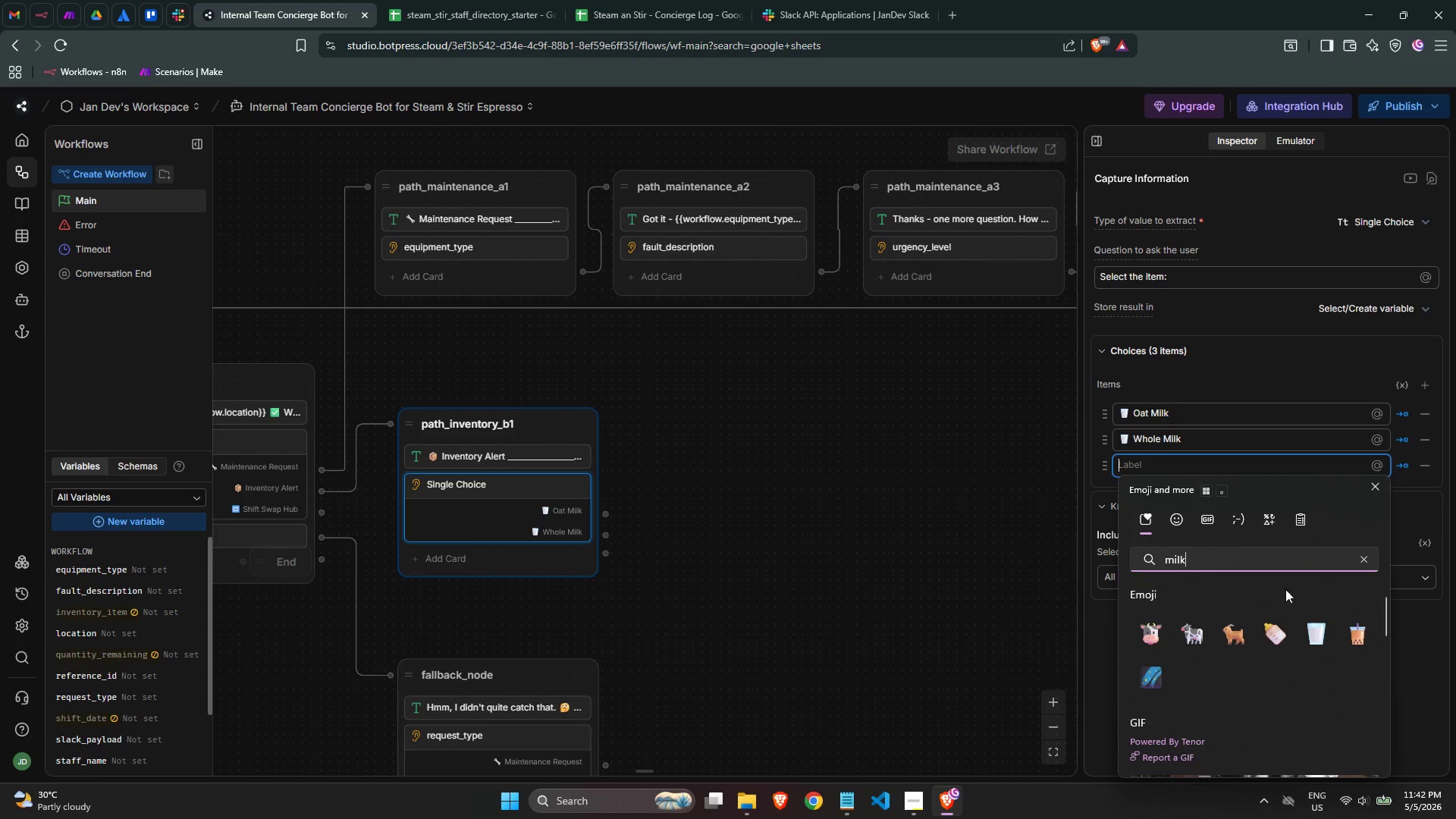 
left_click([1307, 621])
 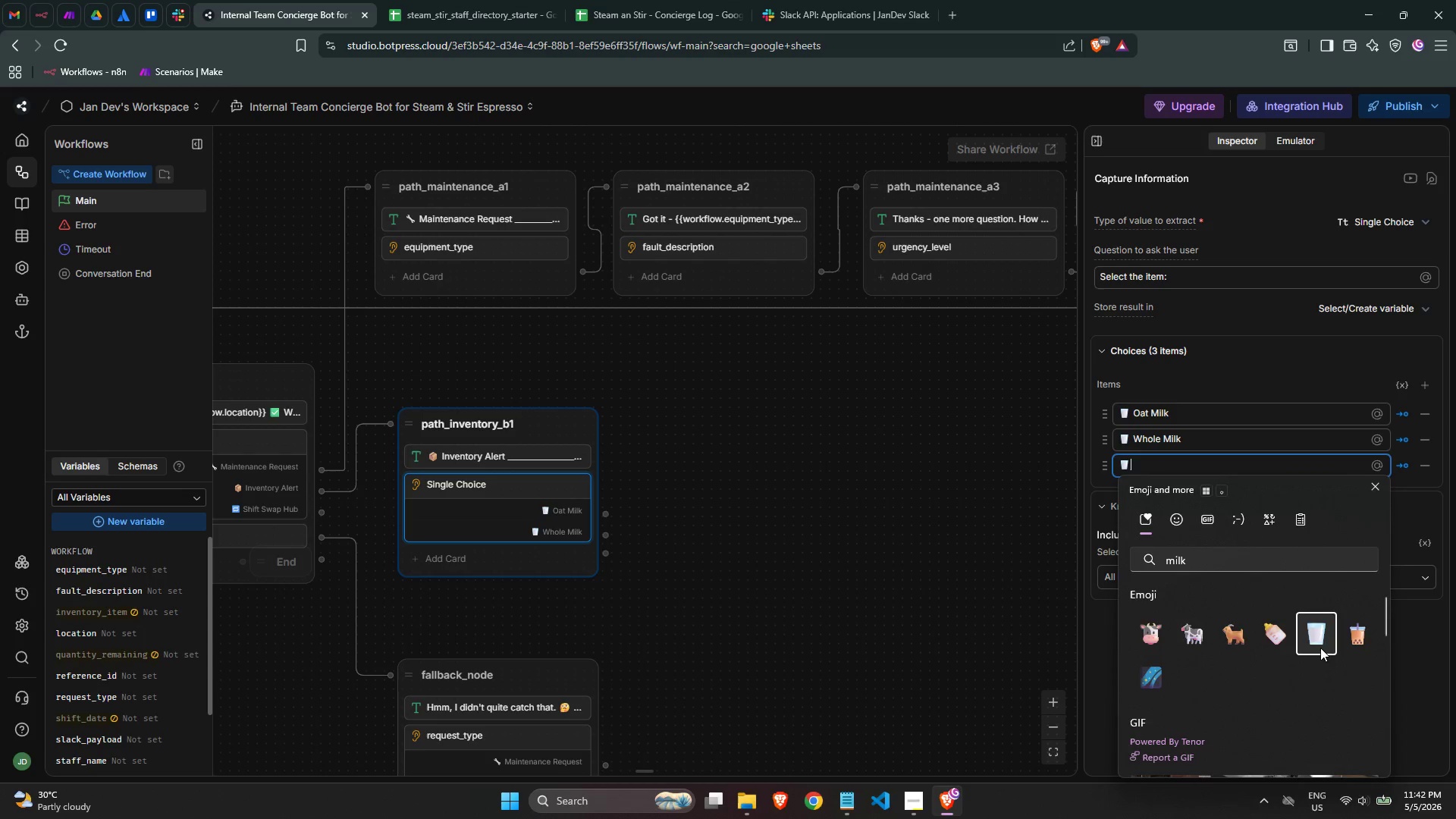 
type( Almod)
key(Backspace)
type(nd m)
key(Backspace)
type(Milk)
 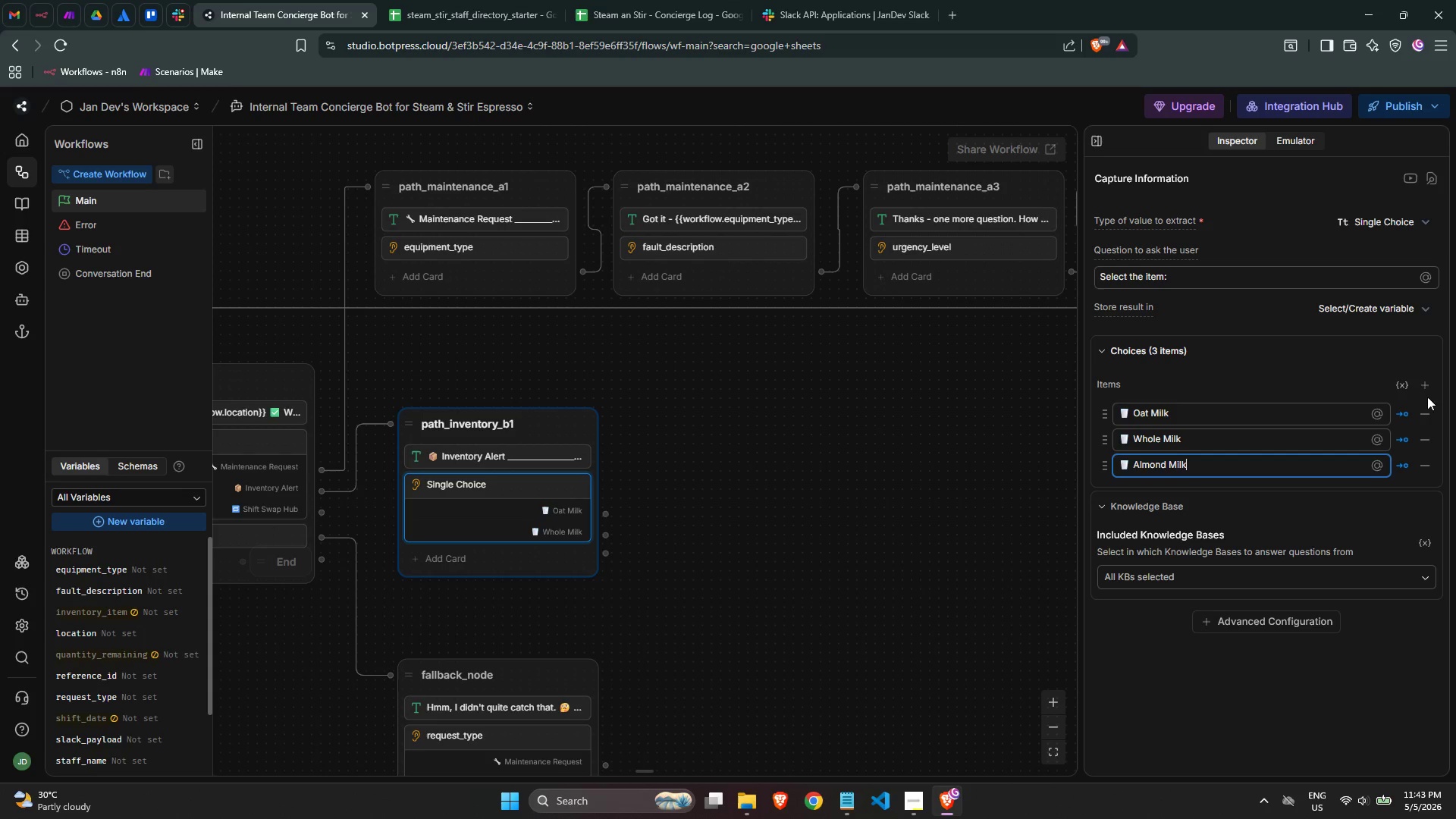 
left_click([1427, 385])
 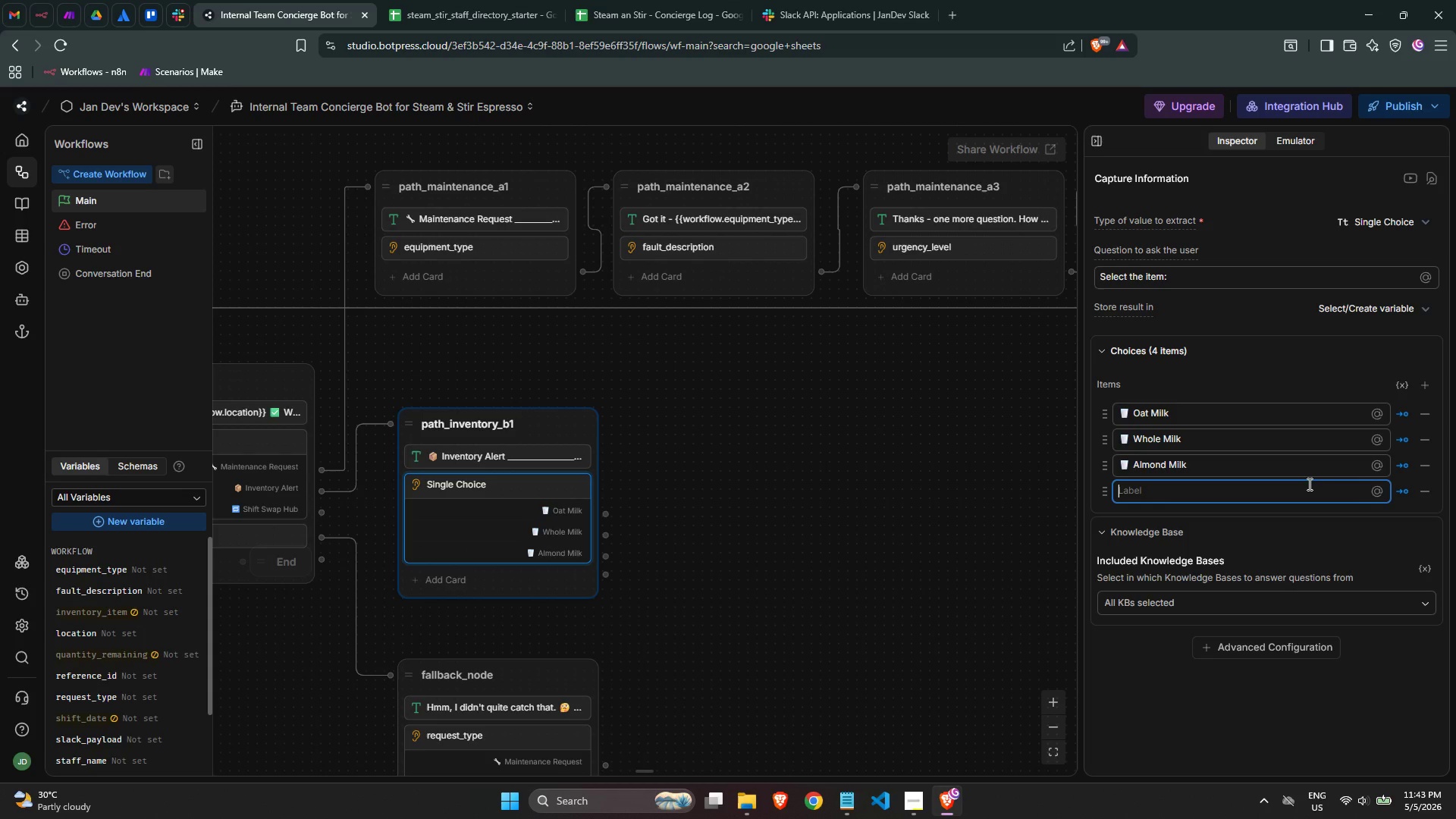 
key(Meta+MetaLeft)
 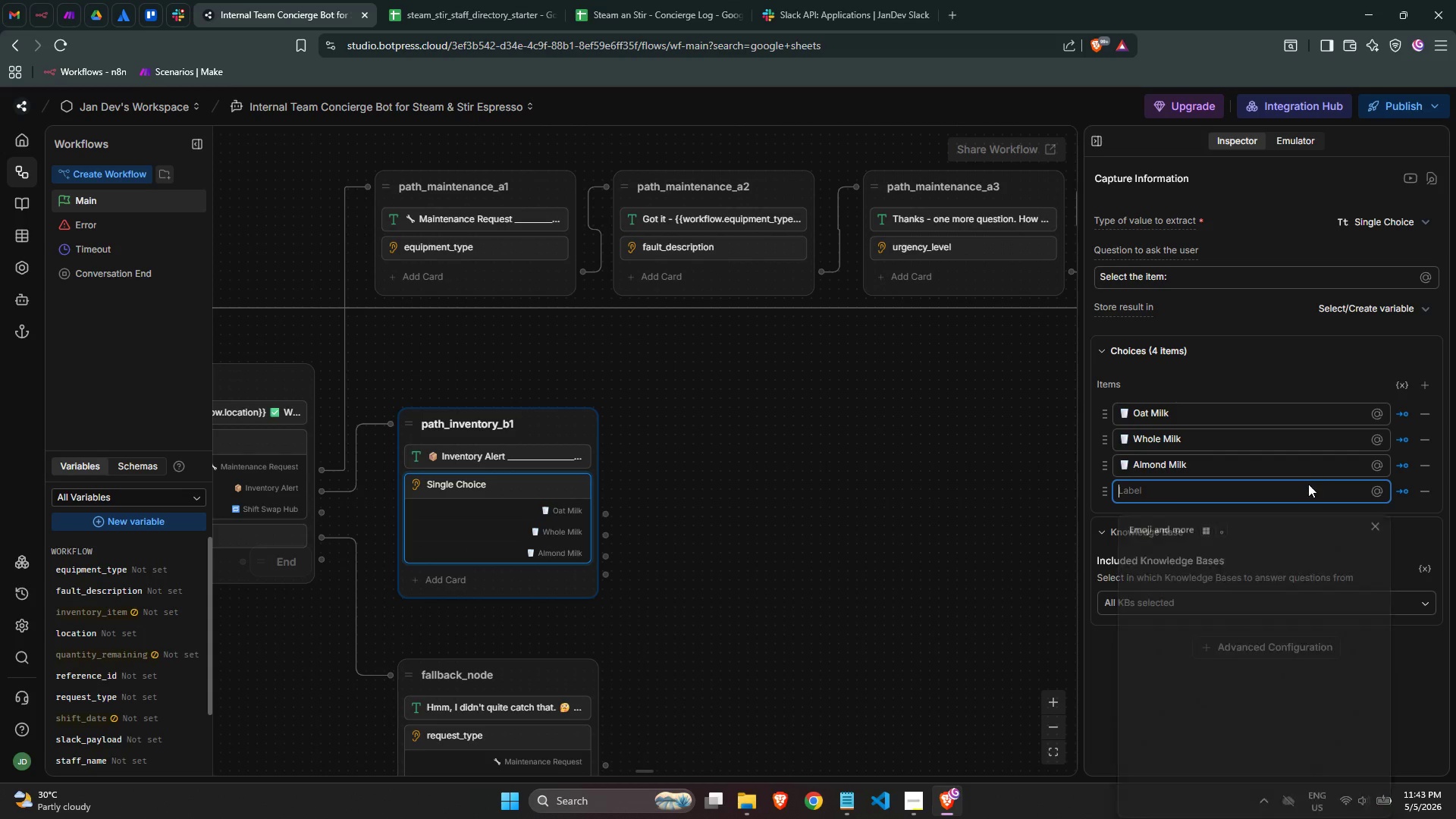 
key(Meta+Period)
 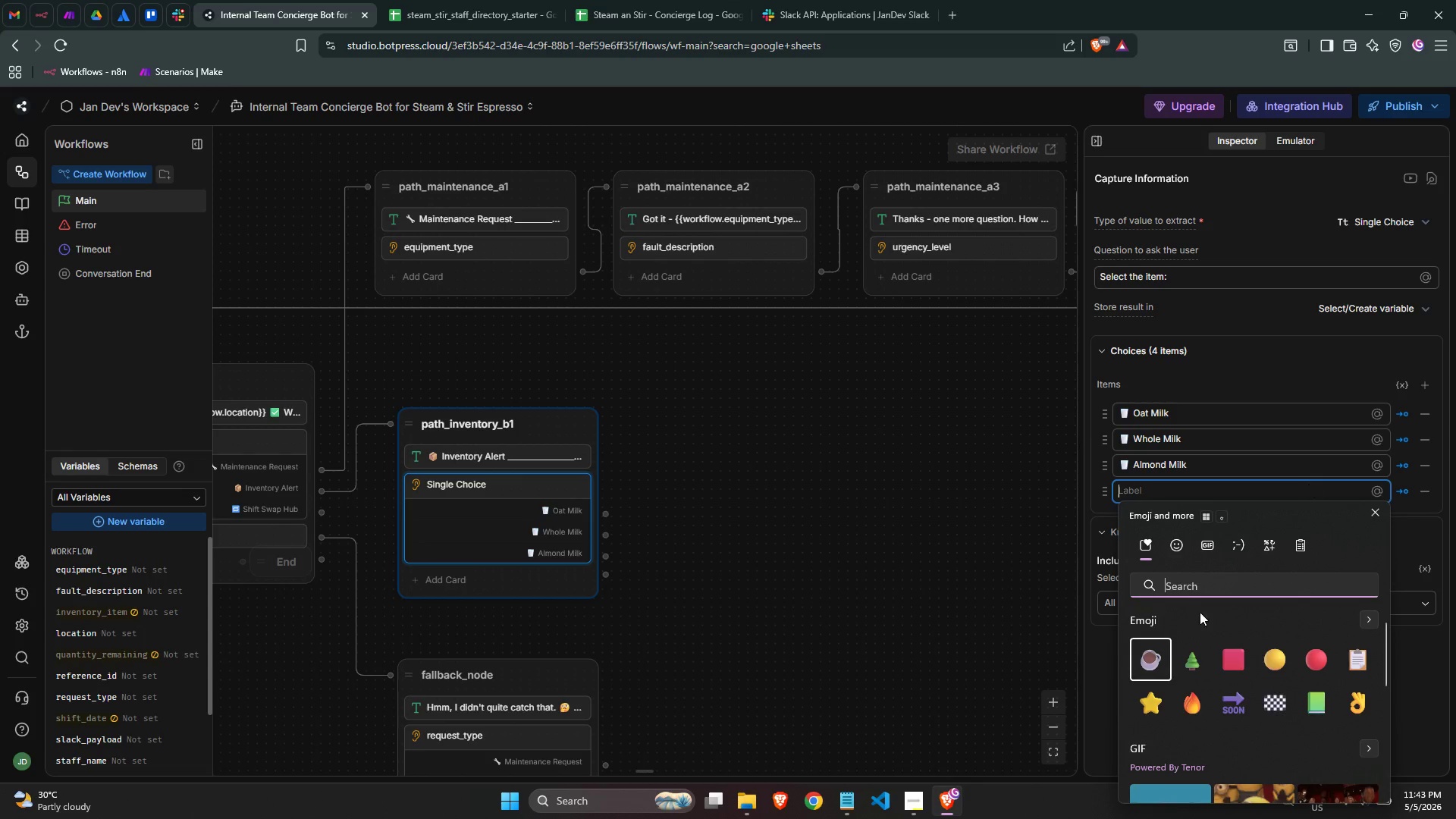 
left_click([1166, 657])
 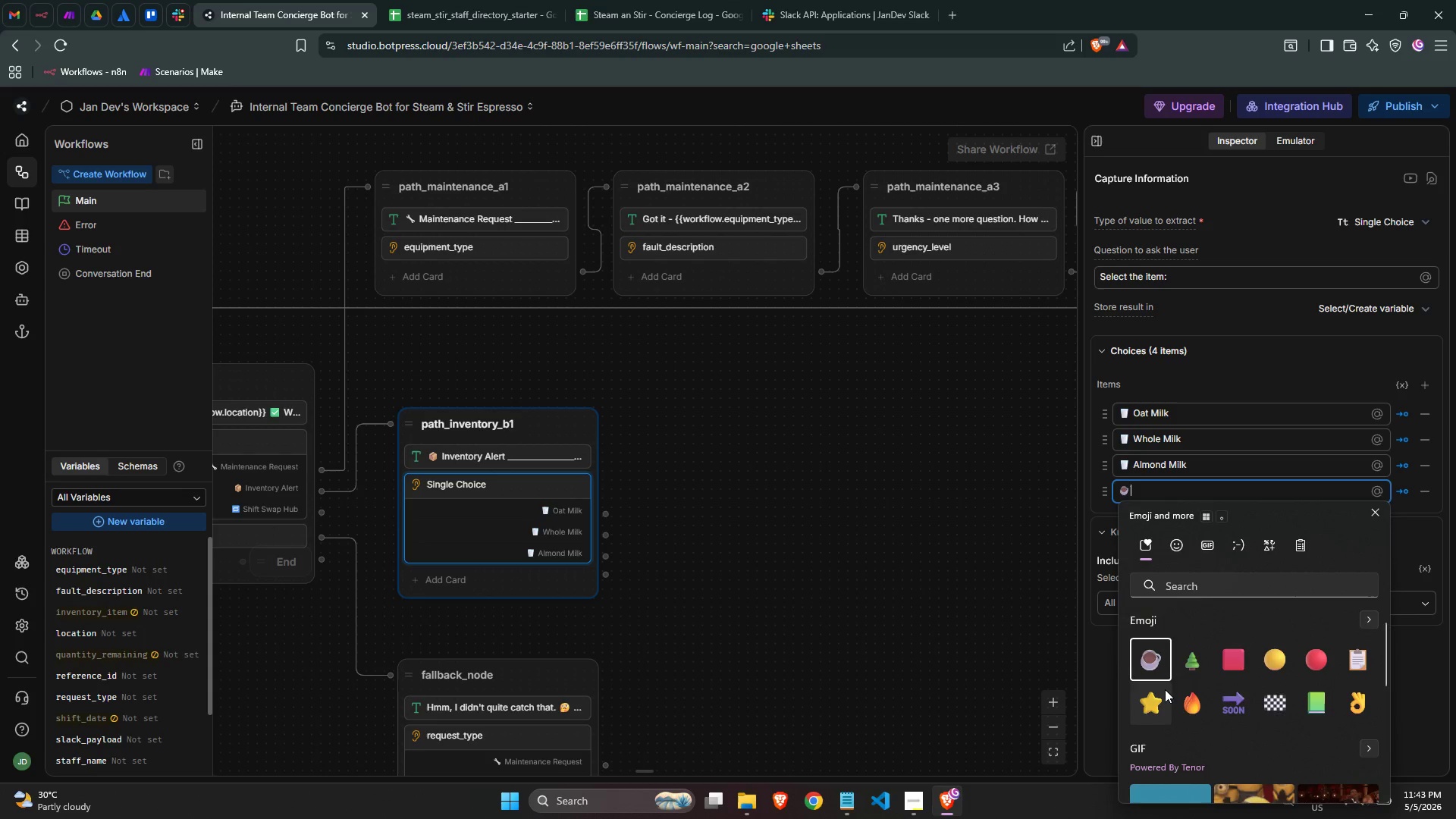 
type( Espresso Blden)
key(Backspace)
key(Backspace)
key(Backspace)
type(end (N)
key(Backspace)
type(Beans)
 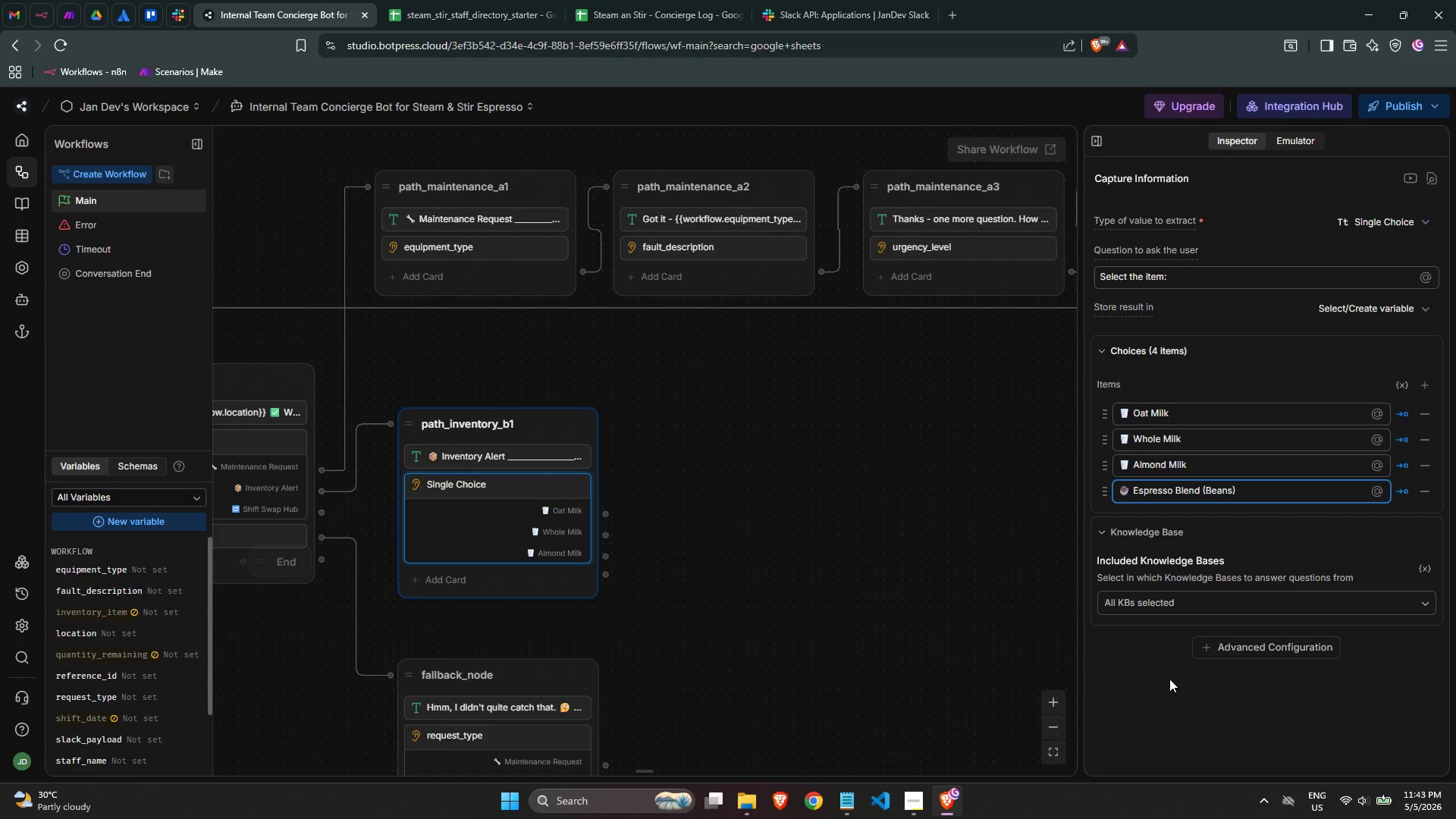 
wait(79.19)
 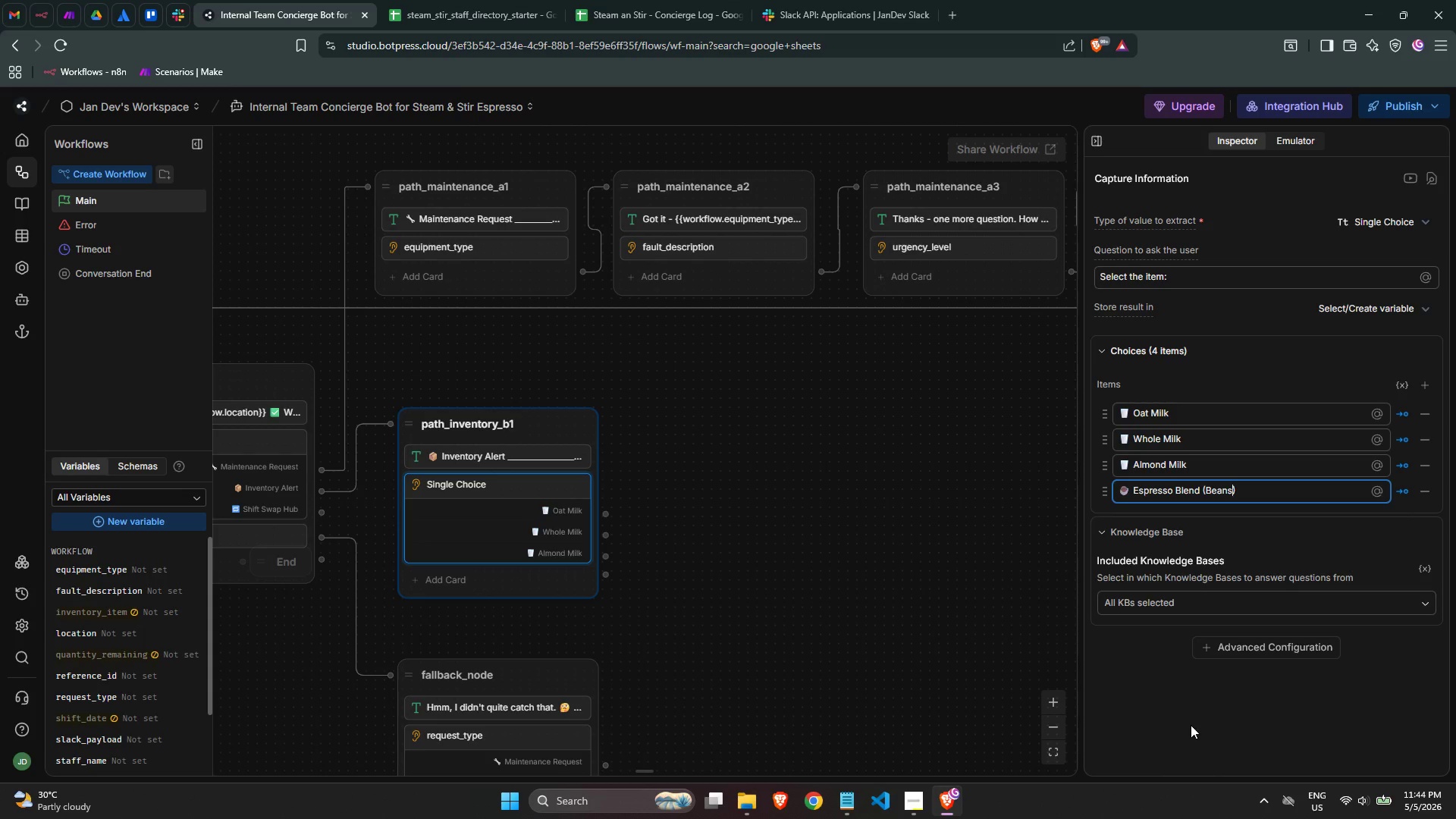 
left_click([1424, 391])
 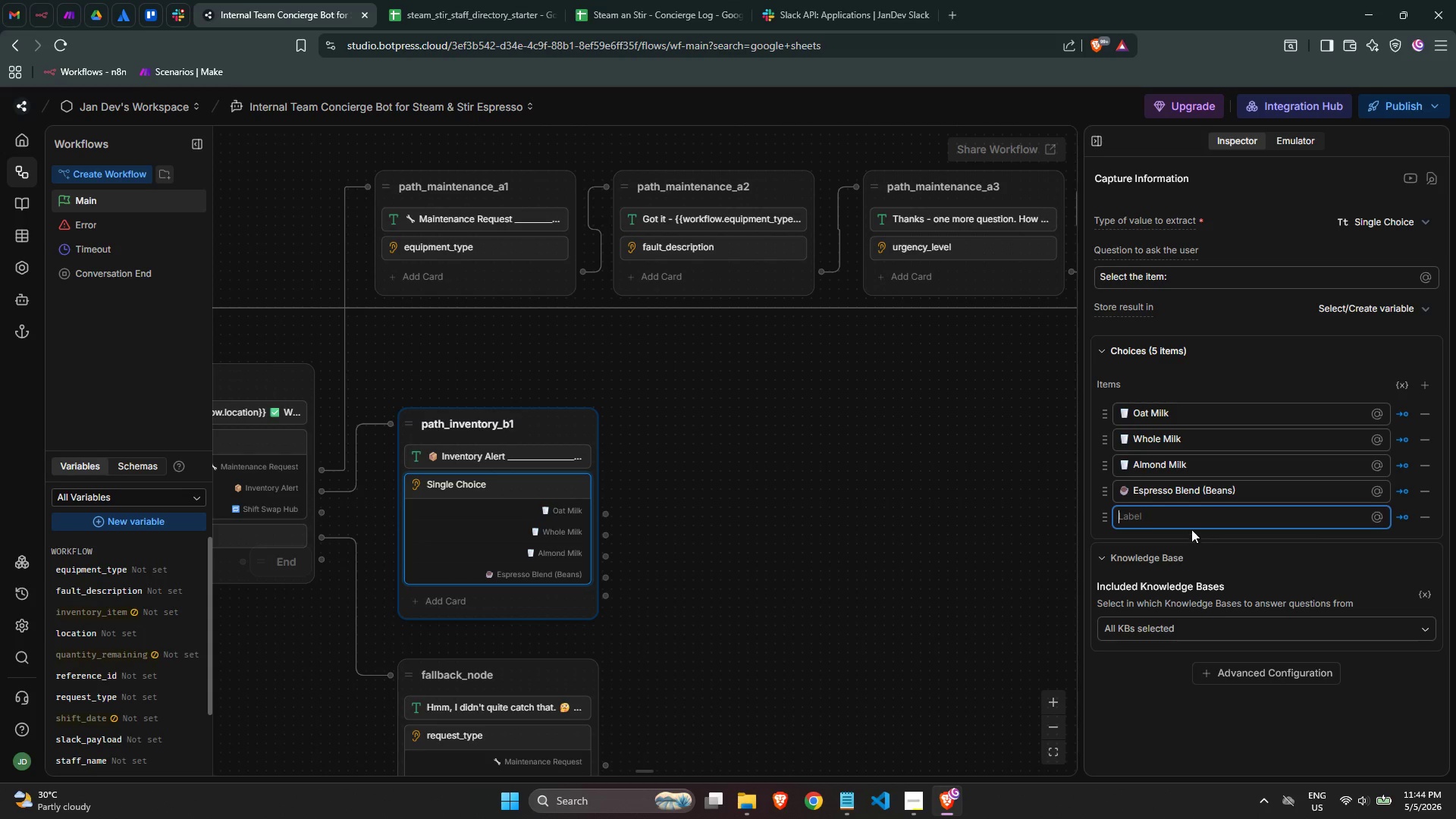 
left_click([1182, 523])
 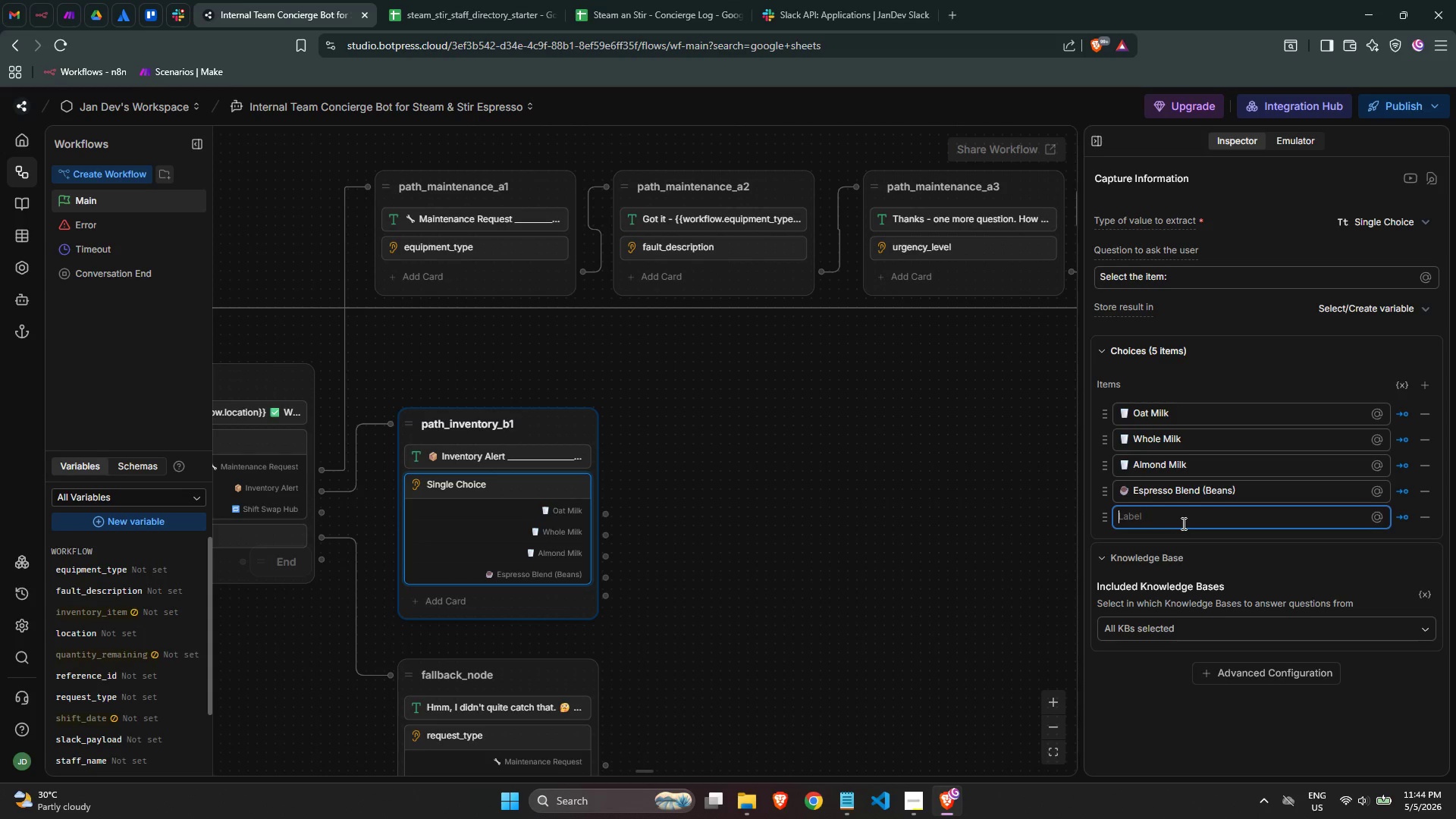 
key(Meta+MetaLeft)
 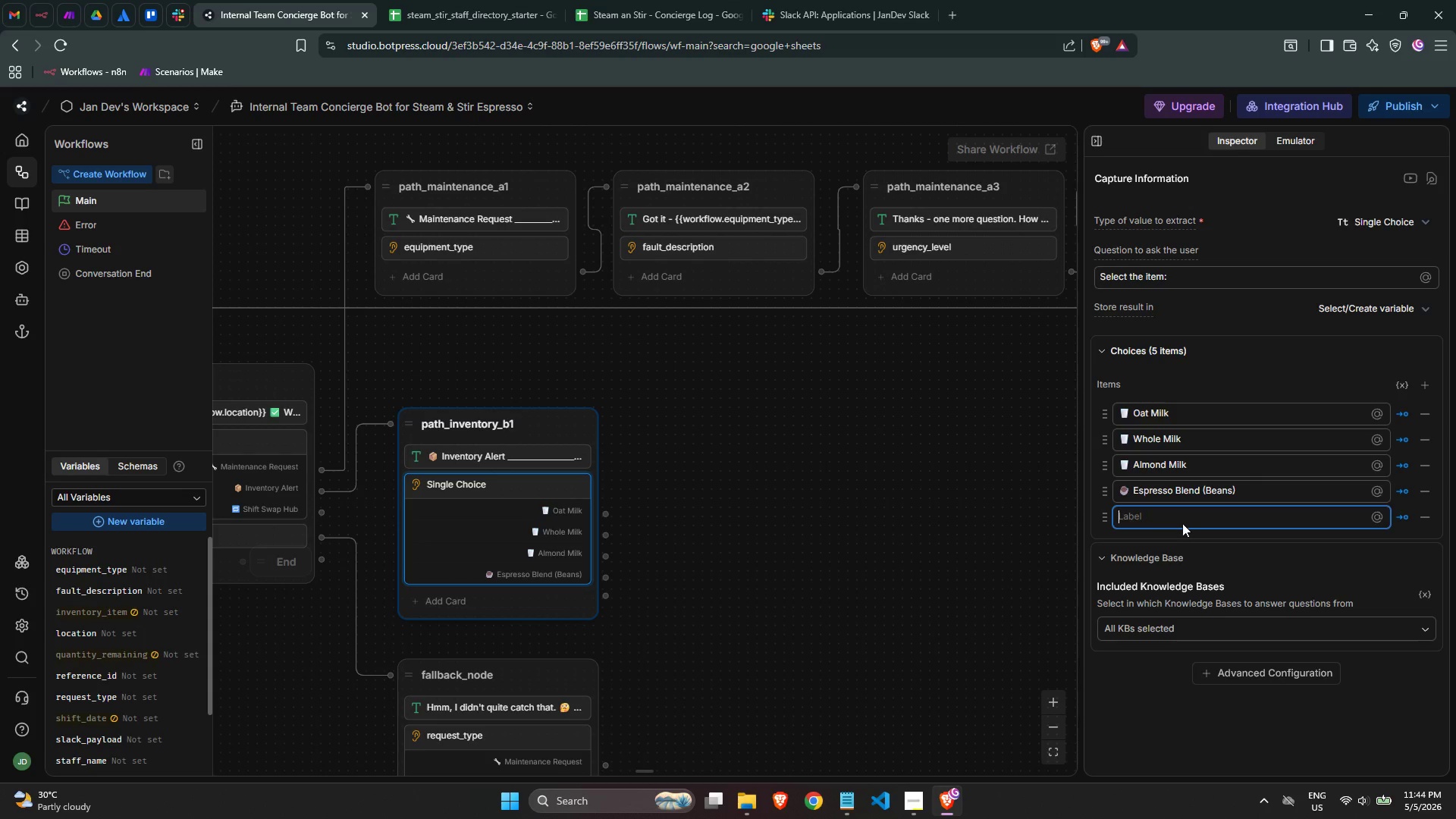 
key(Meta+Period)
 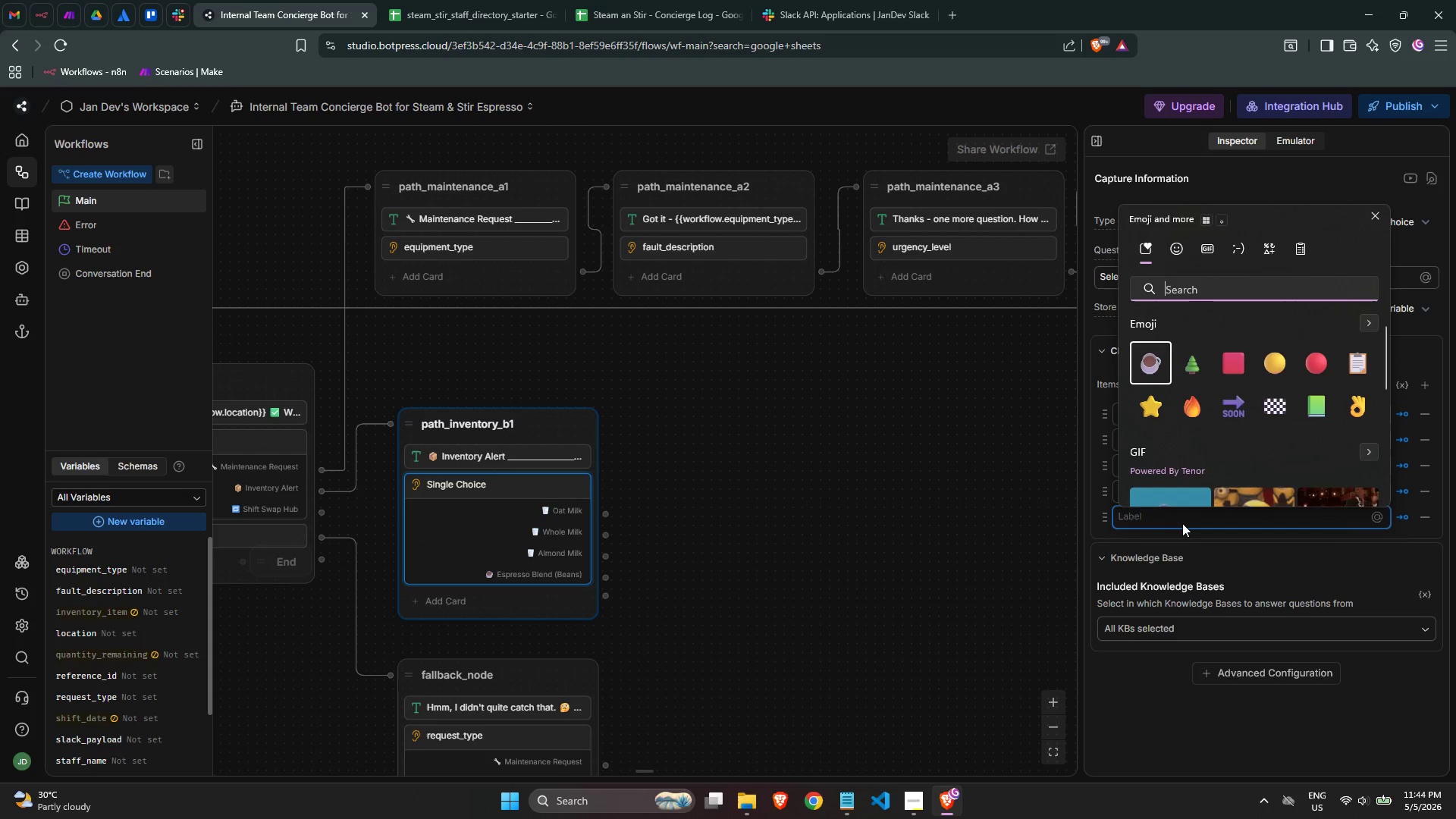 
type(lot)
 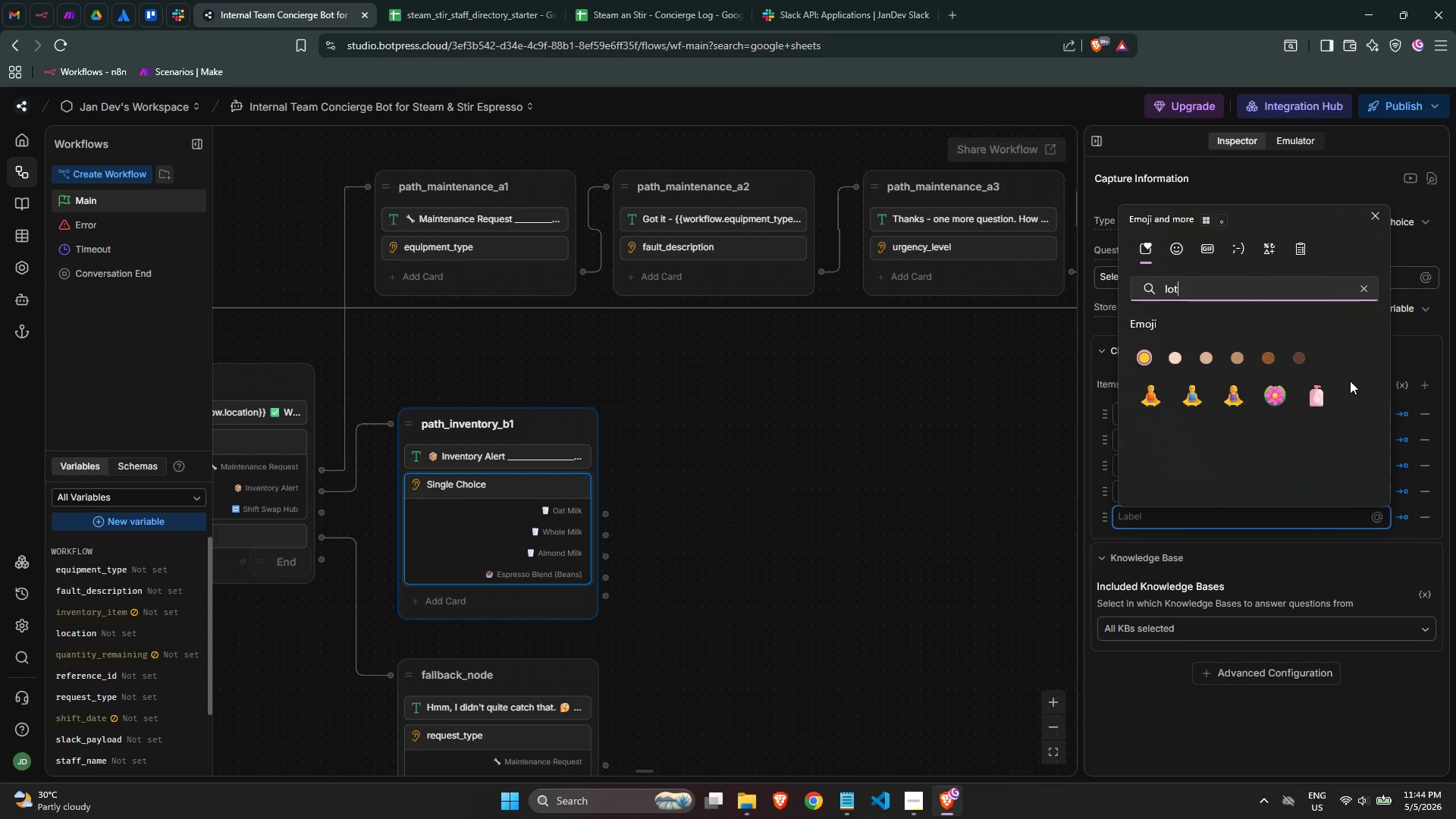 
left_click([1329, 394])
 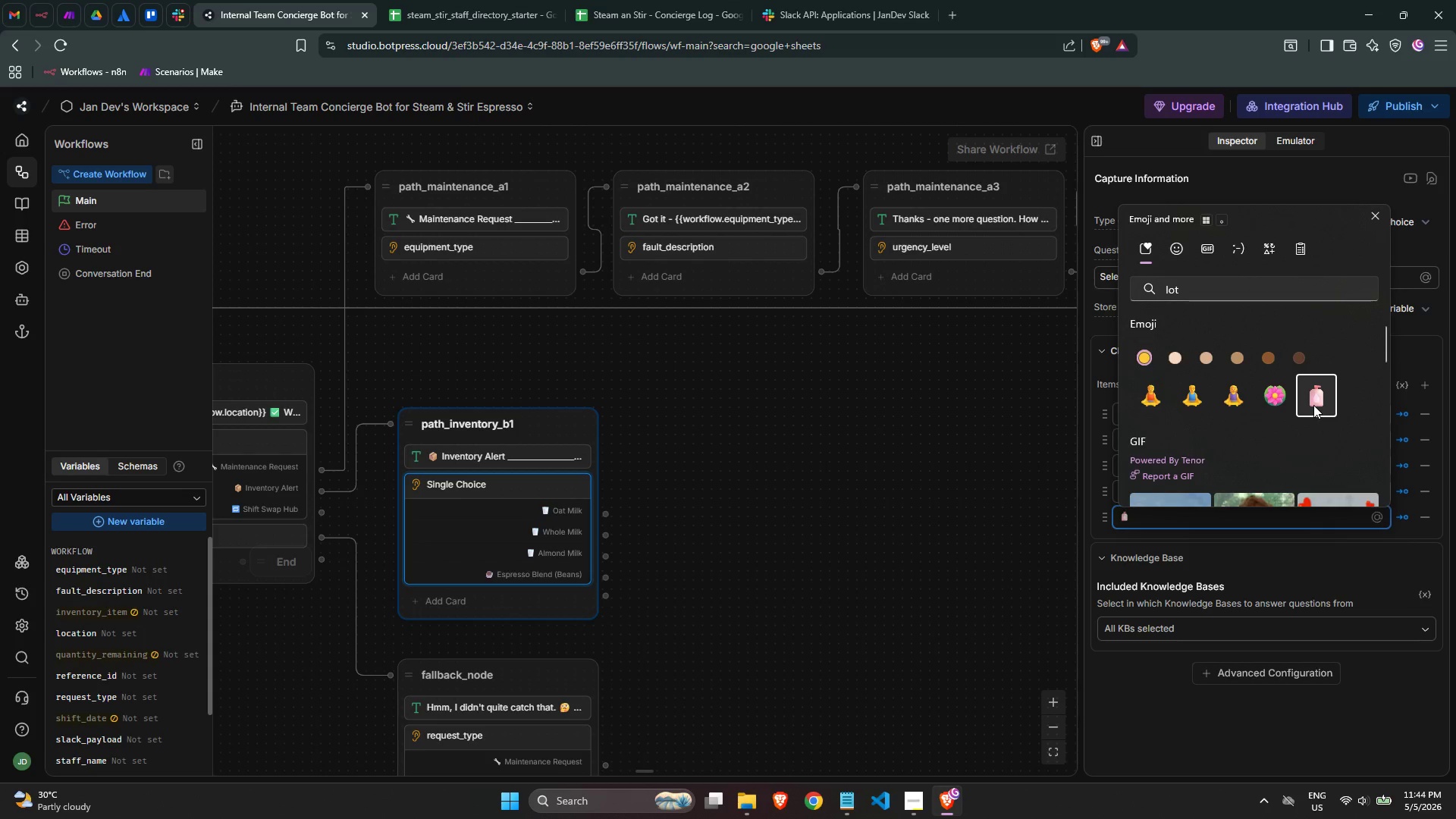 
key(Space)
 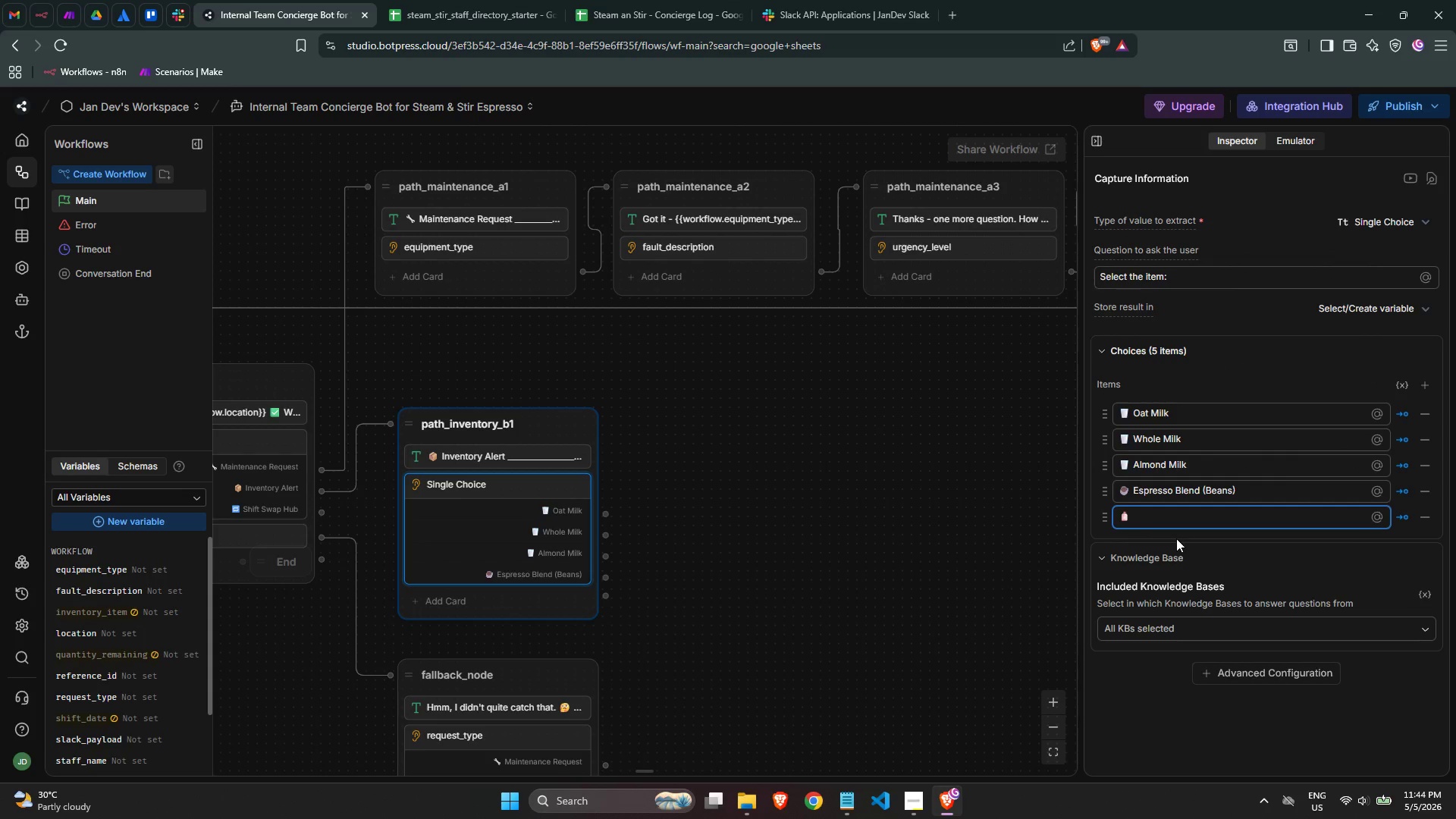 
type(Syrups (Vanilla )
key(Backspace)
type(, Caramel, etc.)
 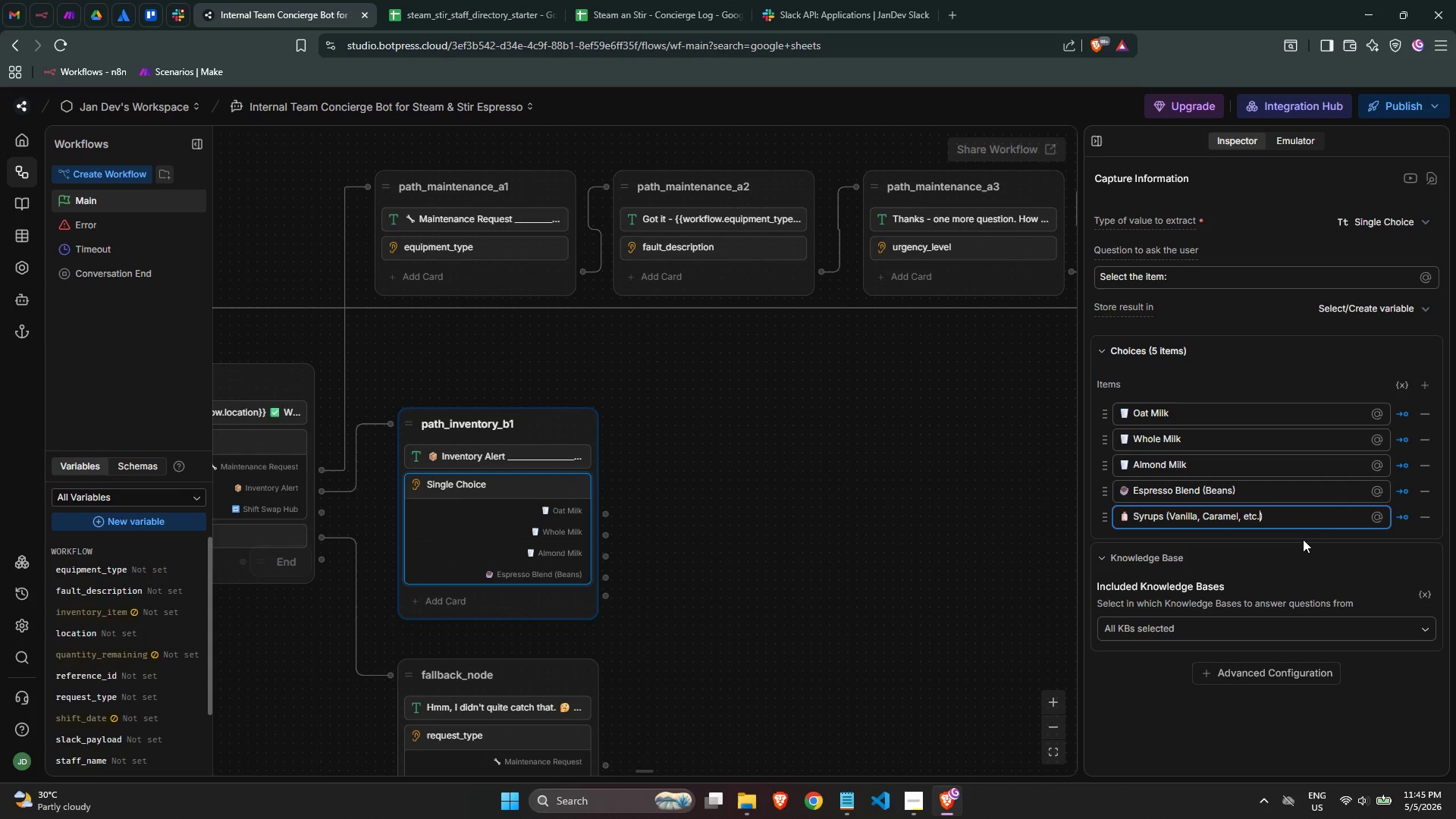 
left_click([1288, 522])
 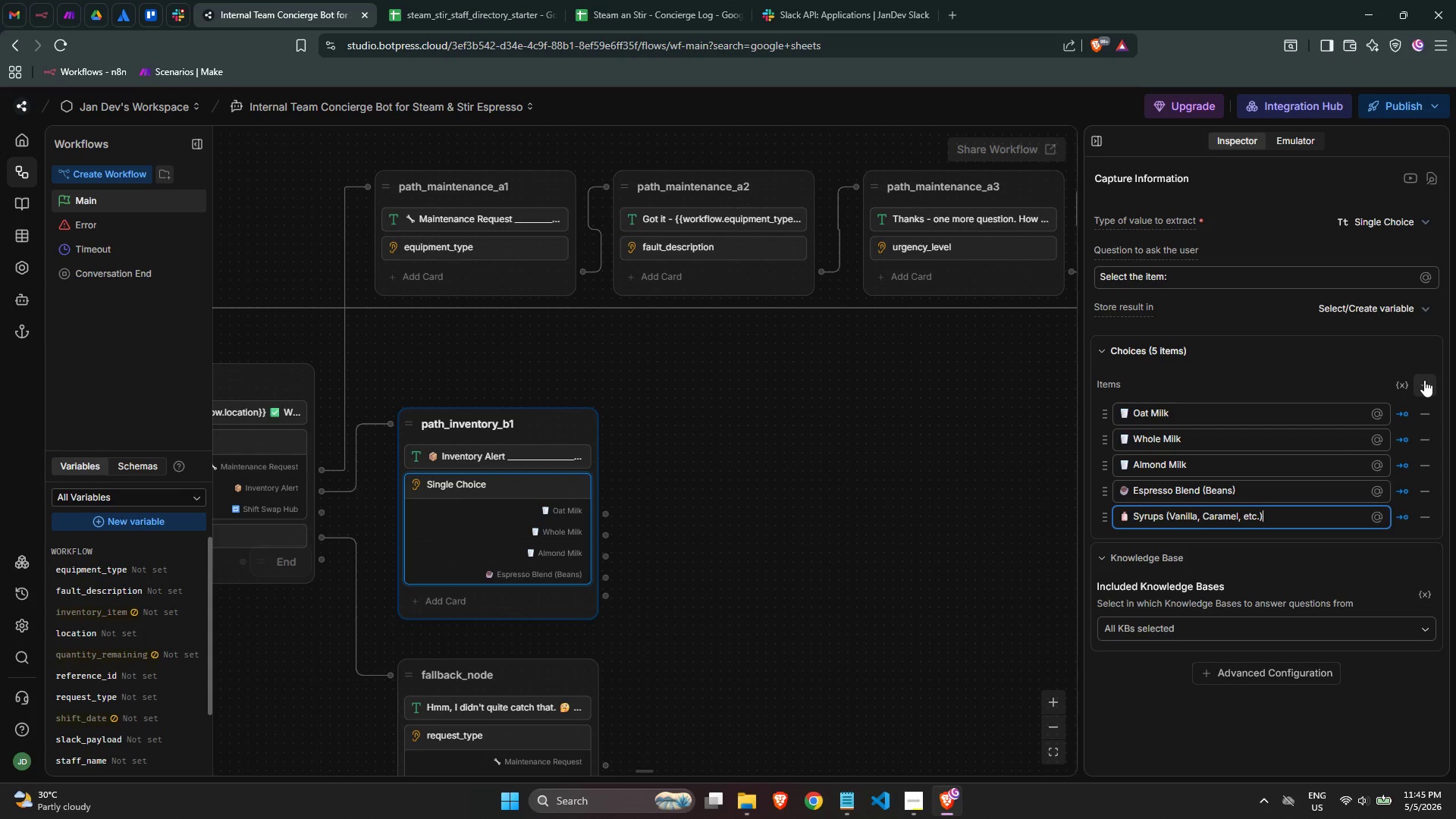 
left_click([1425, 380])
 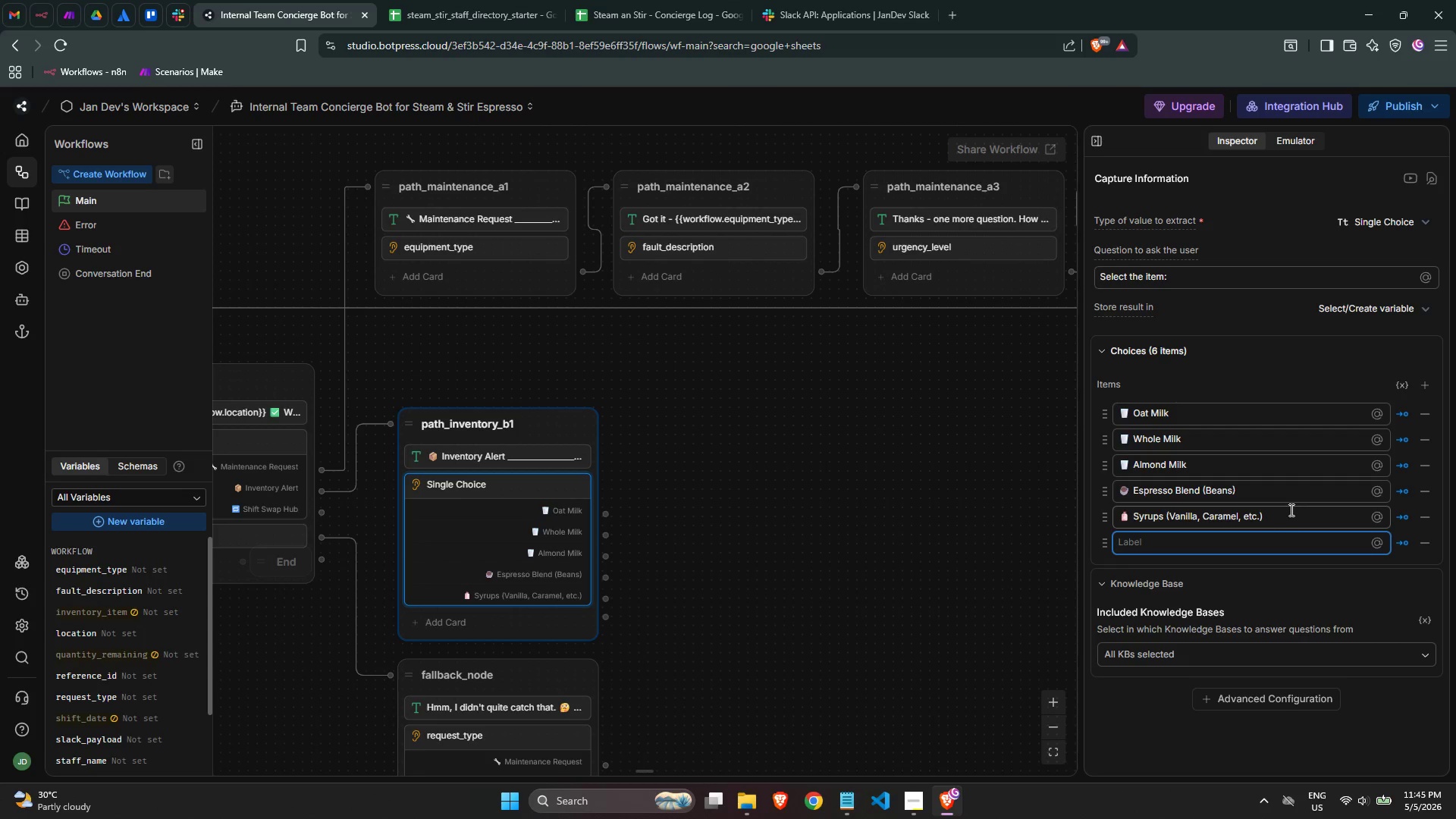 
key(Period)
 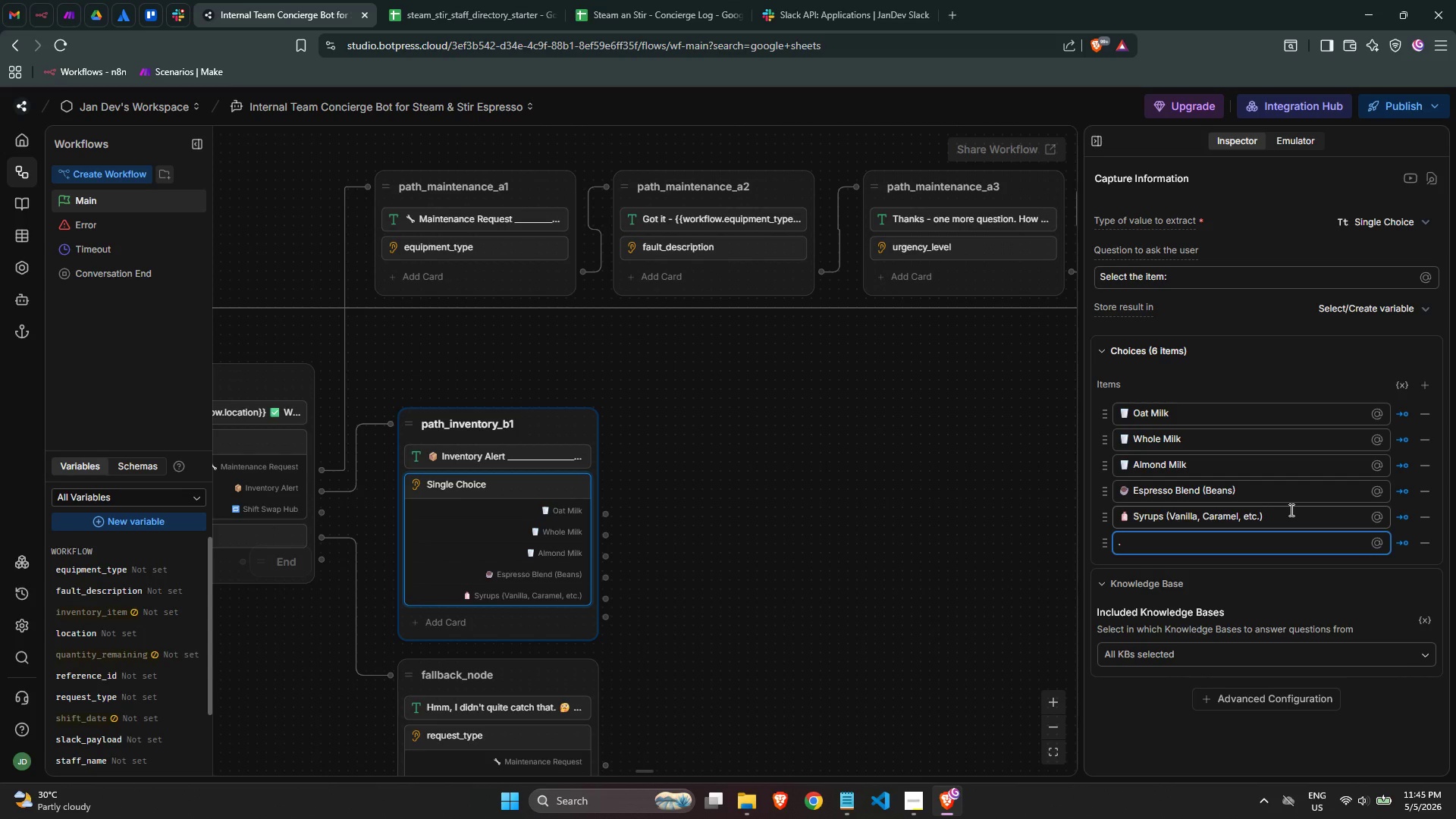 
key(Backspace)
 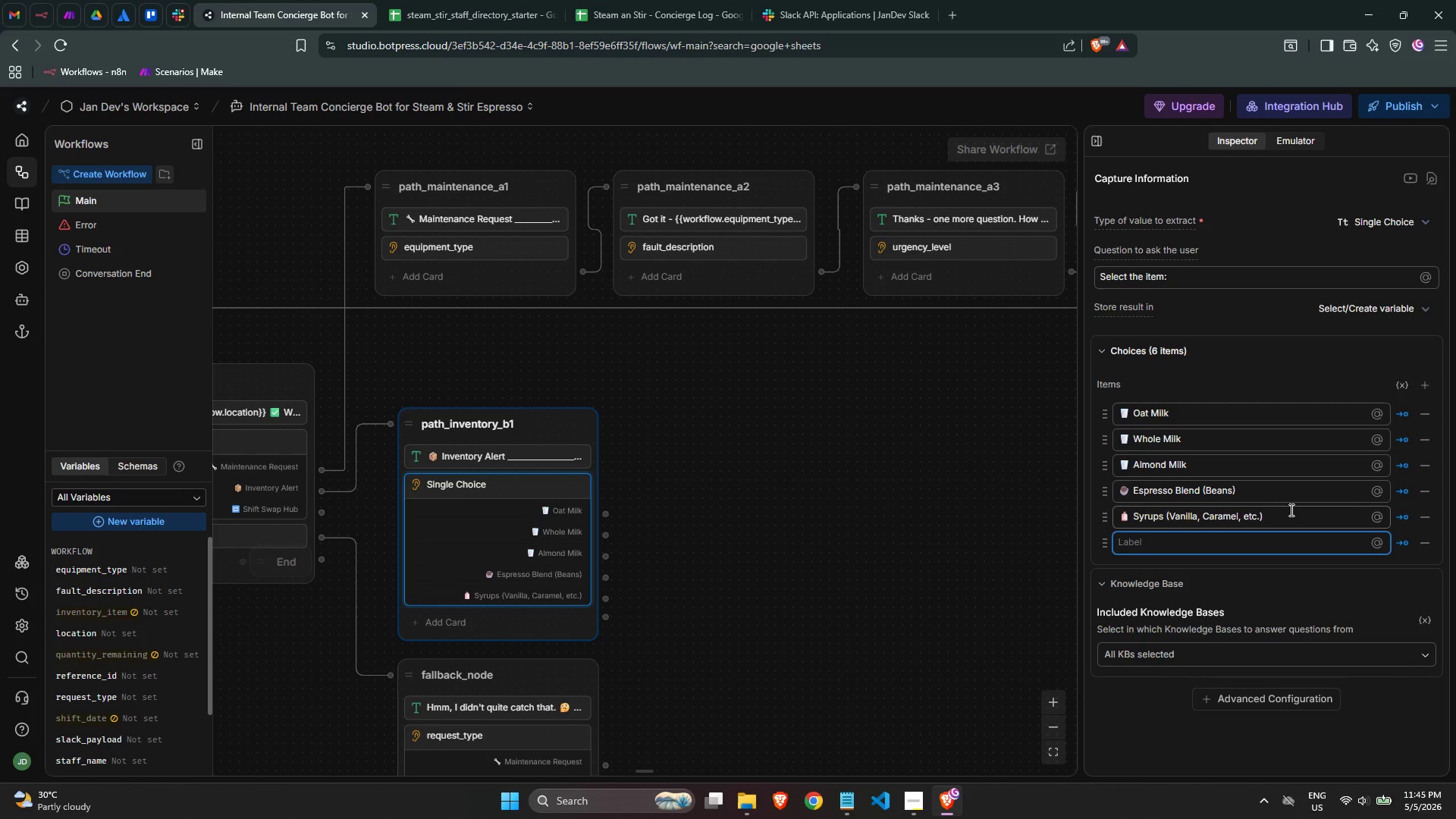 
key(Meta+MetaLeft)
 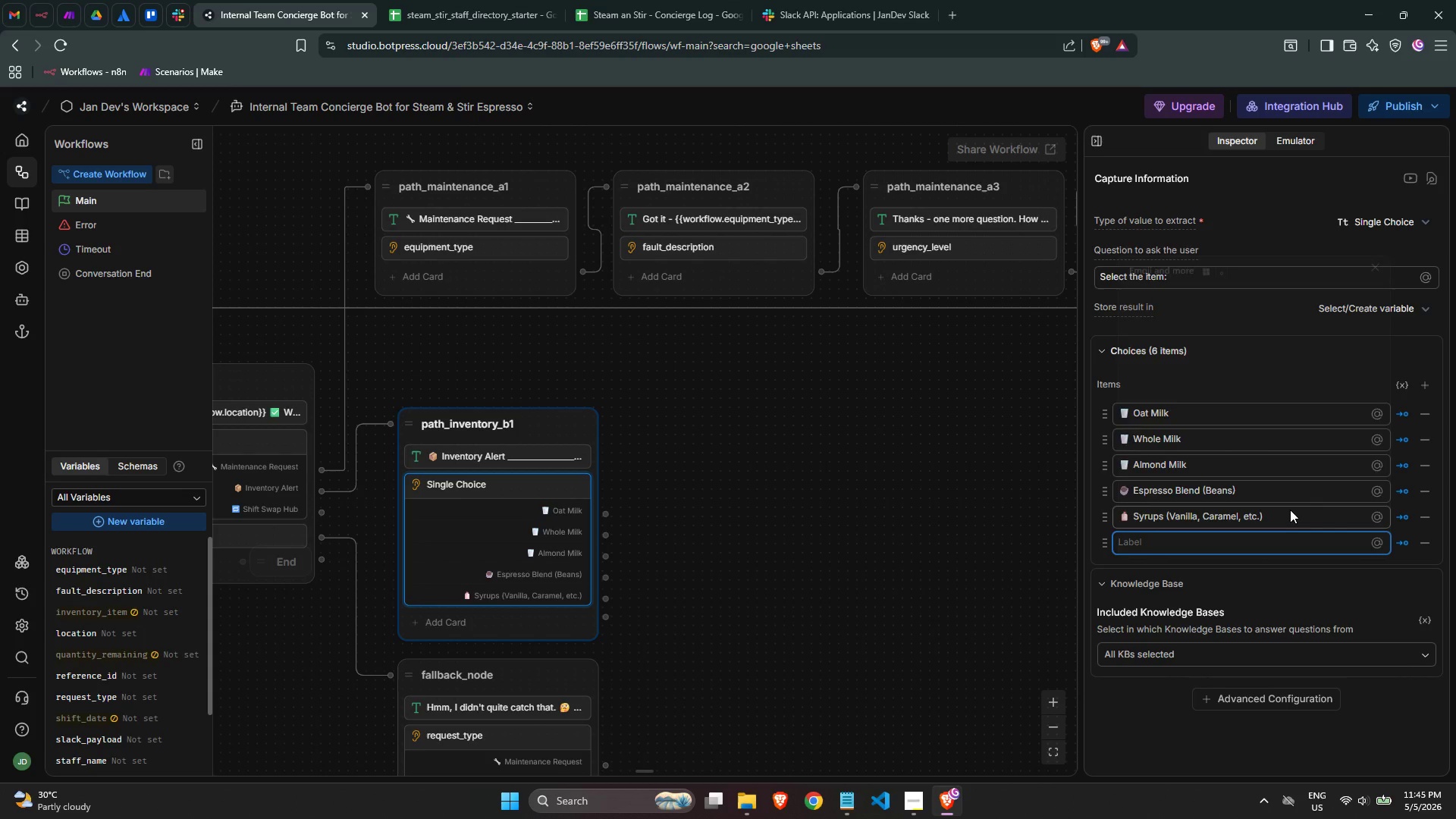 
key(Meta+Period)
 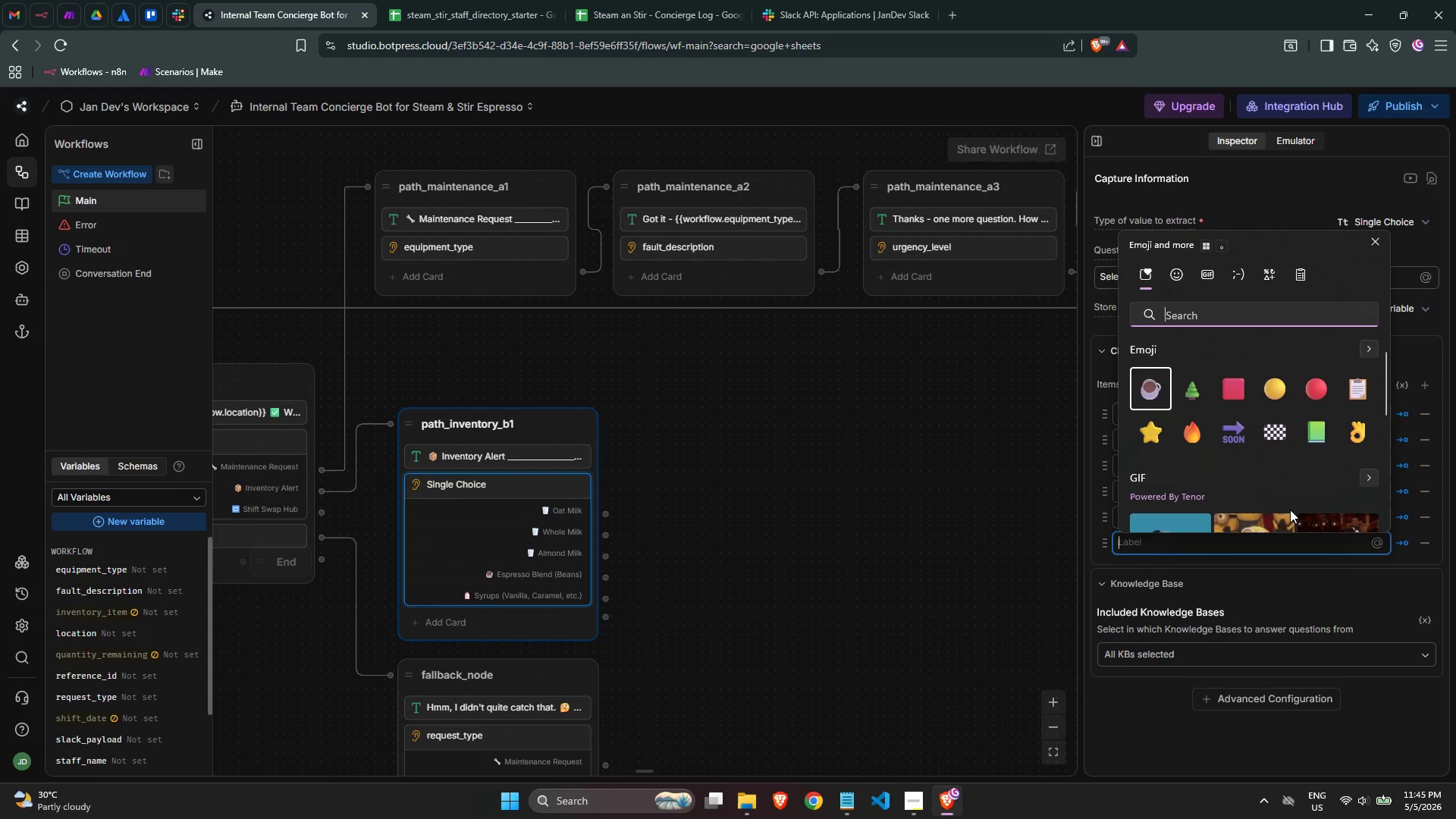 
type(paper)
 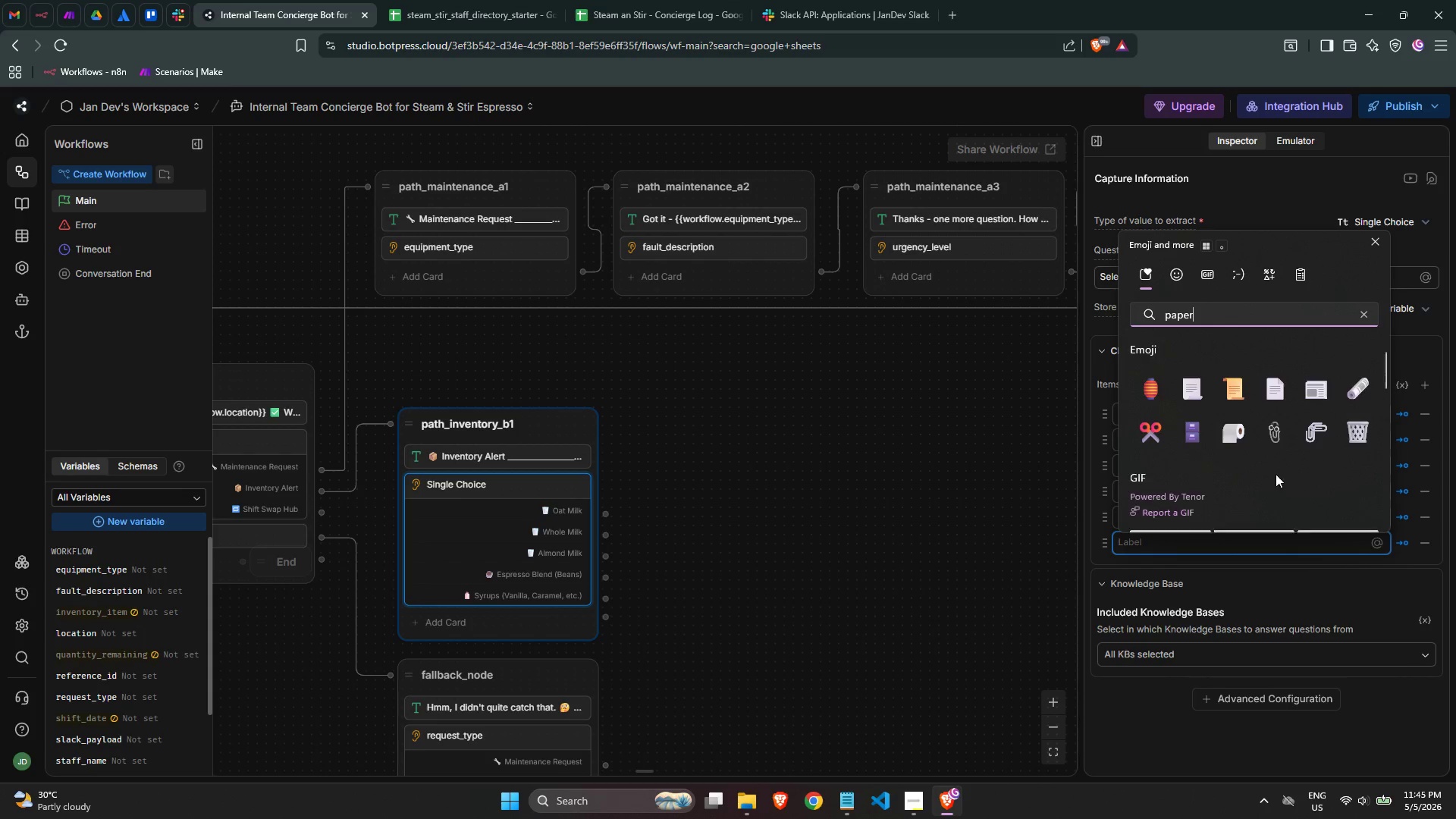 
left_click([1244, 433])
 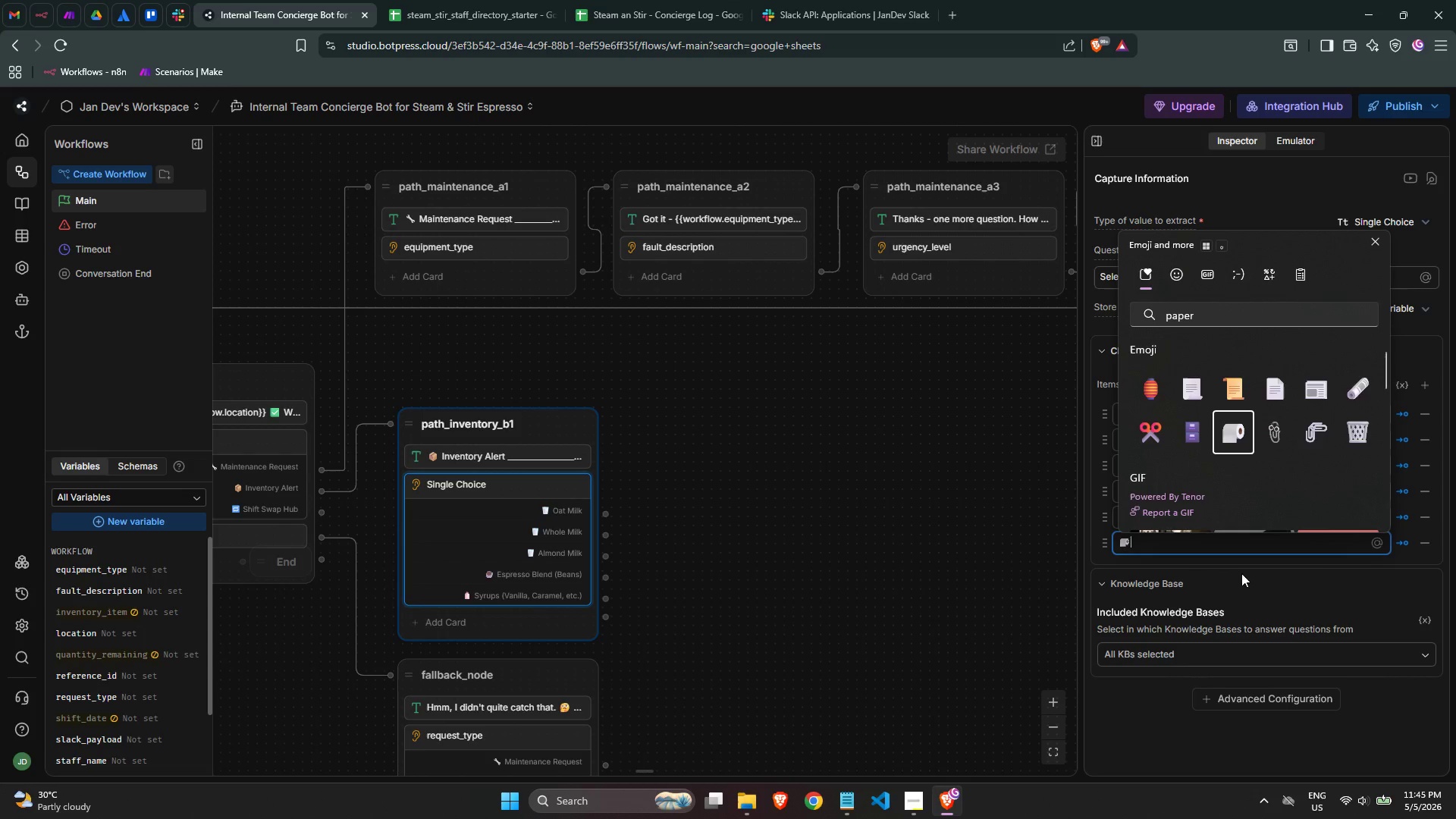 
type( Paper Good )
key(Backspace)
type(s (Cups, li)
key(Backspace)
key(Backspace)
type(Lids, Sleeves)
 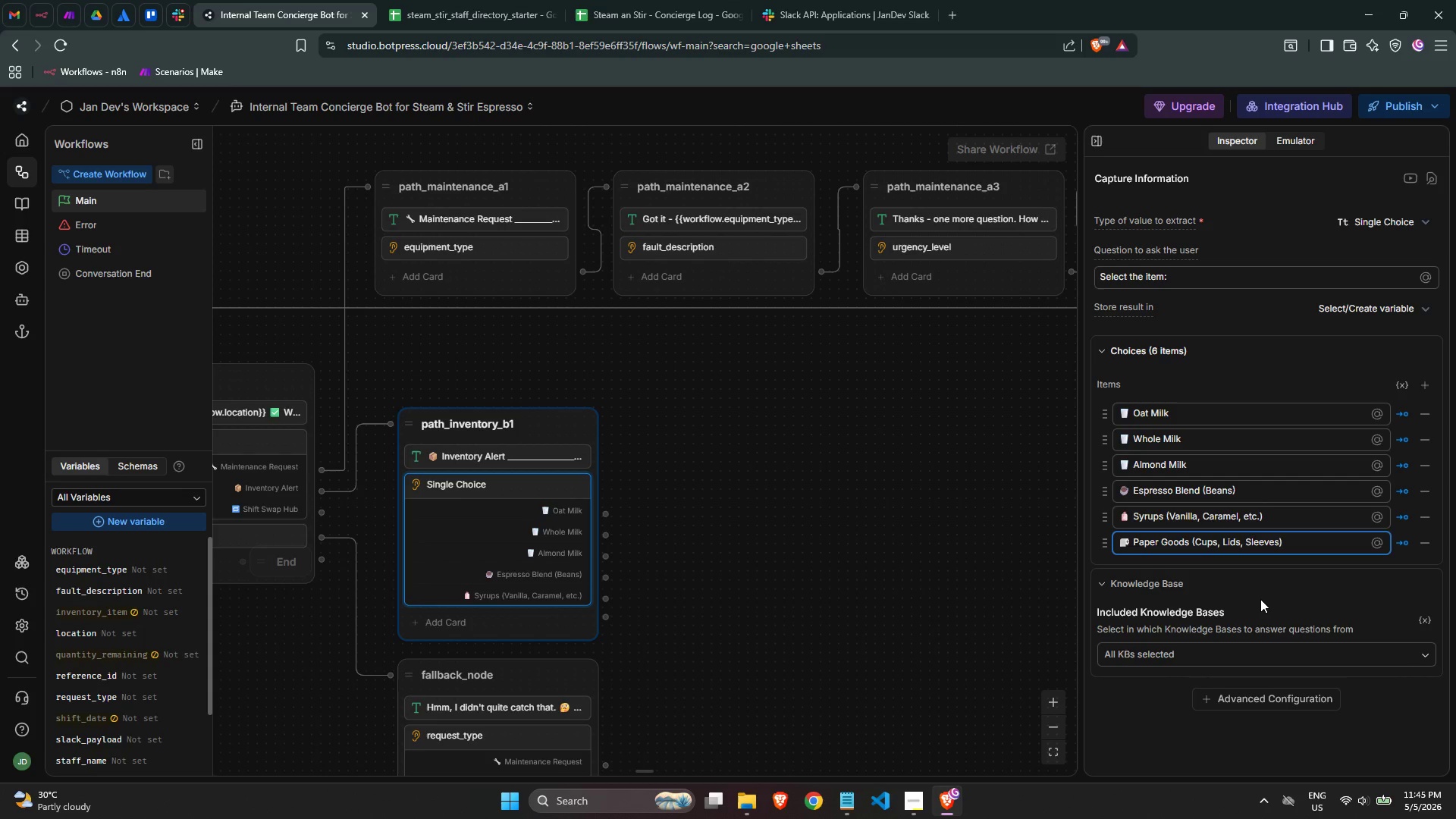 
left_click([1427, 393])
 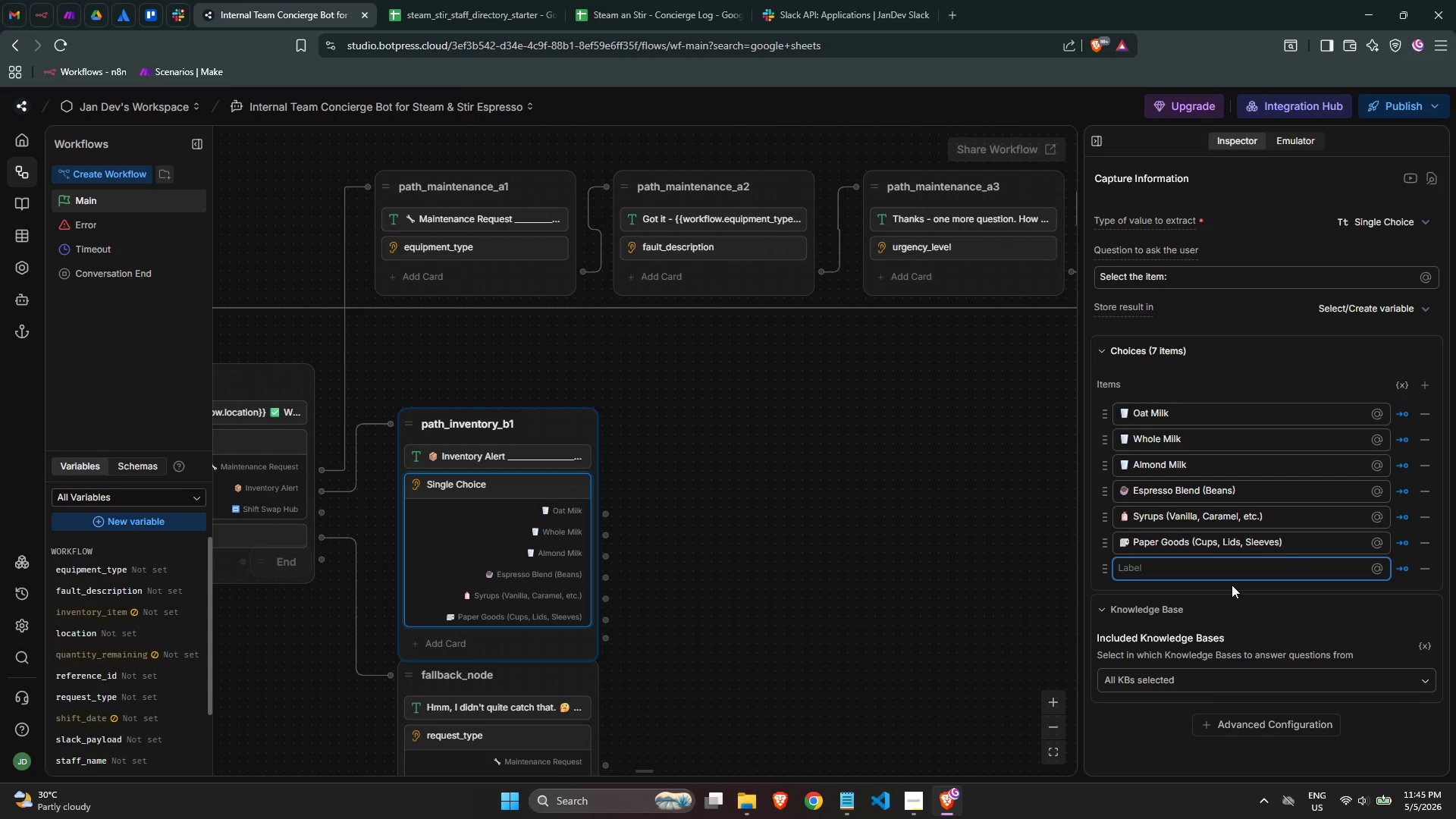 
key(Meta+Period)
 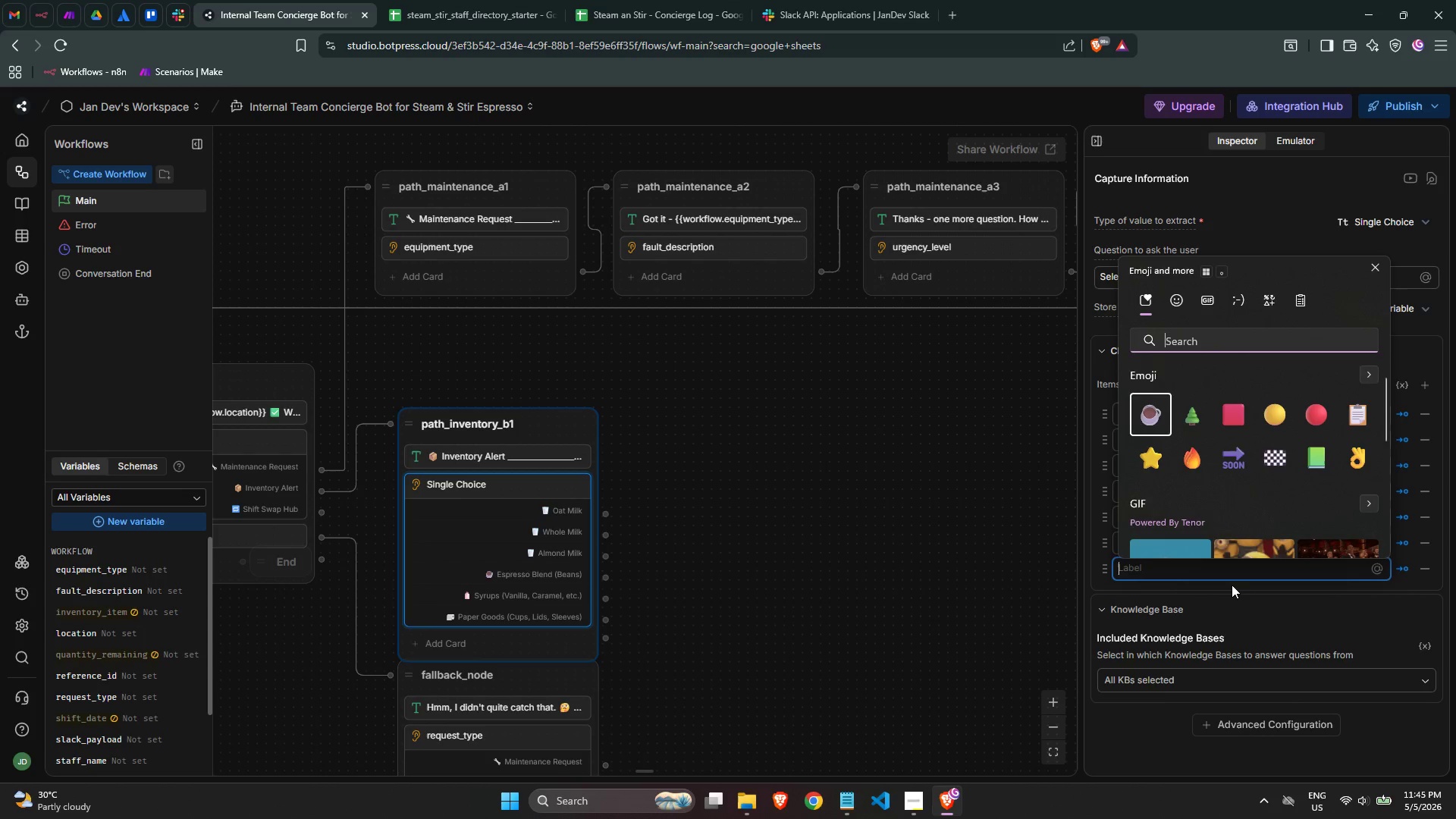 
type(tea)
 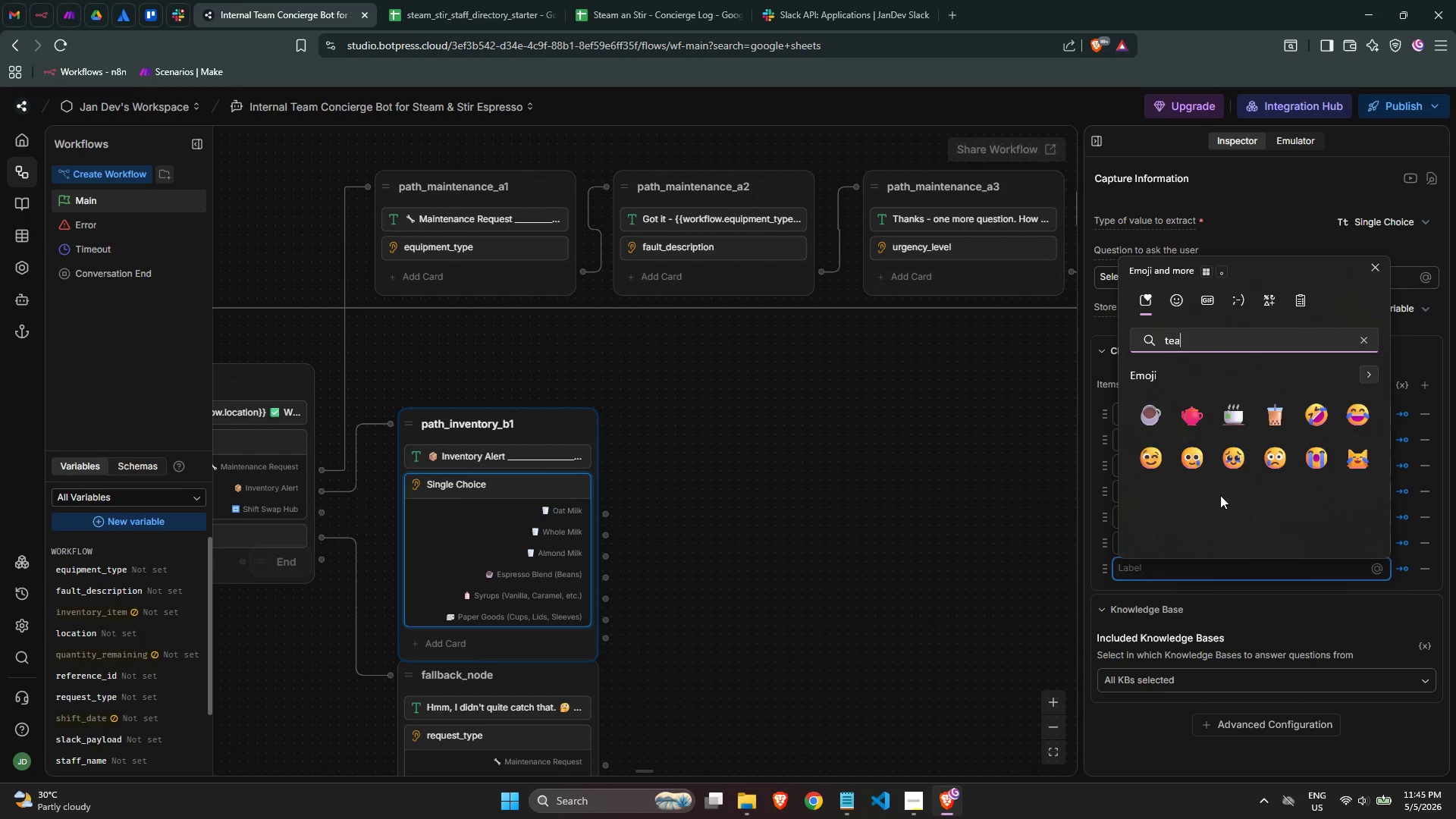 
left_click([1229, 427])
 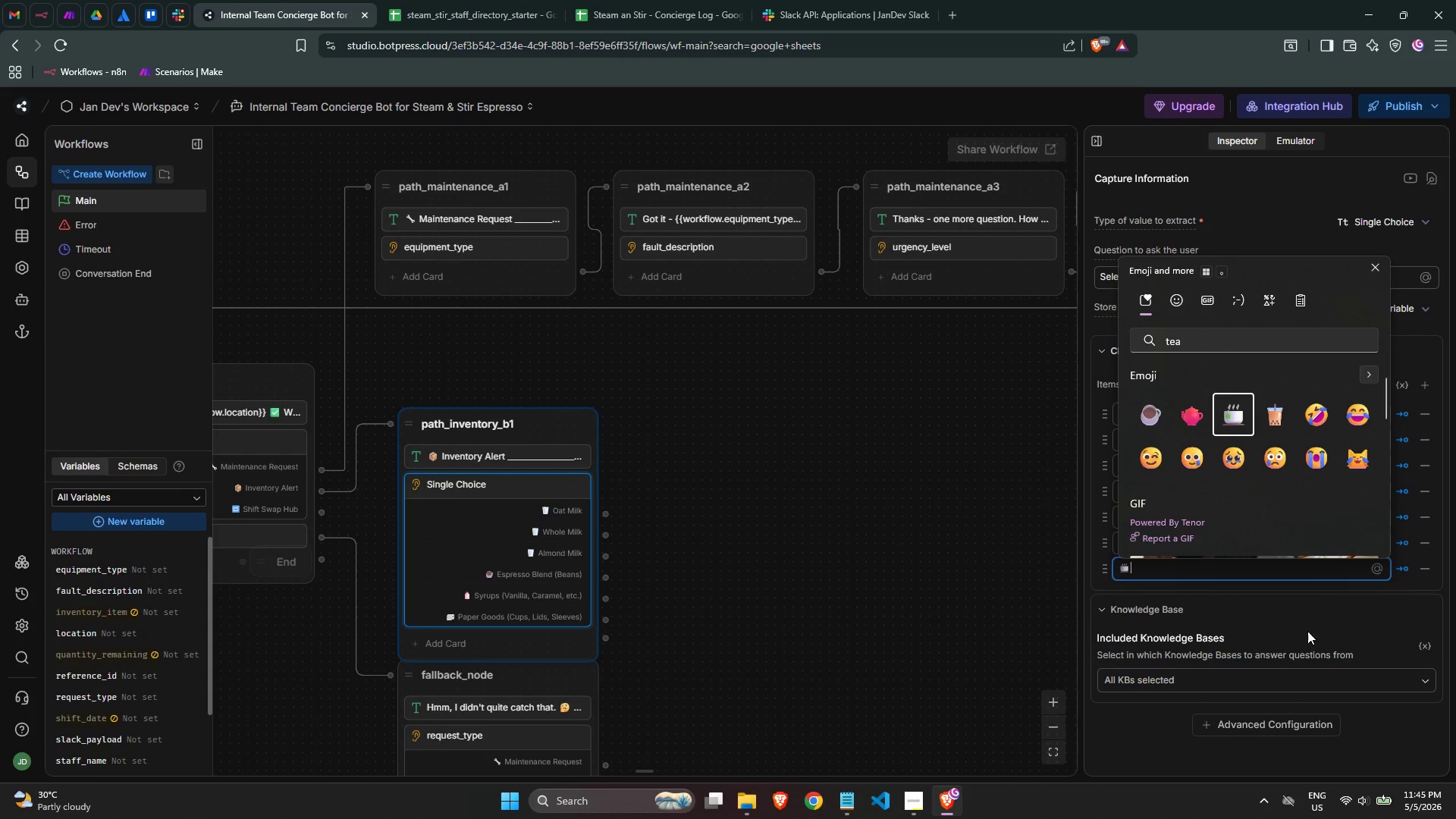 
type( Single Origin Beans)
 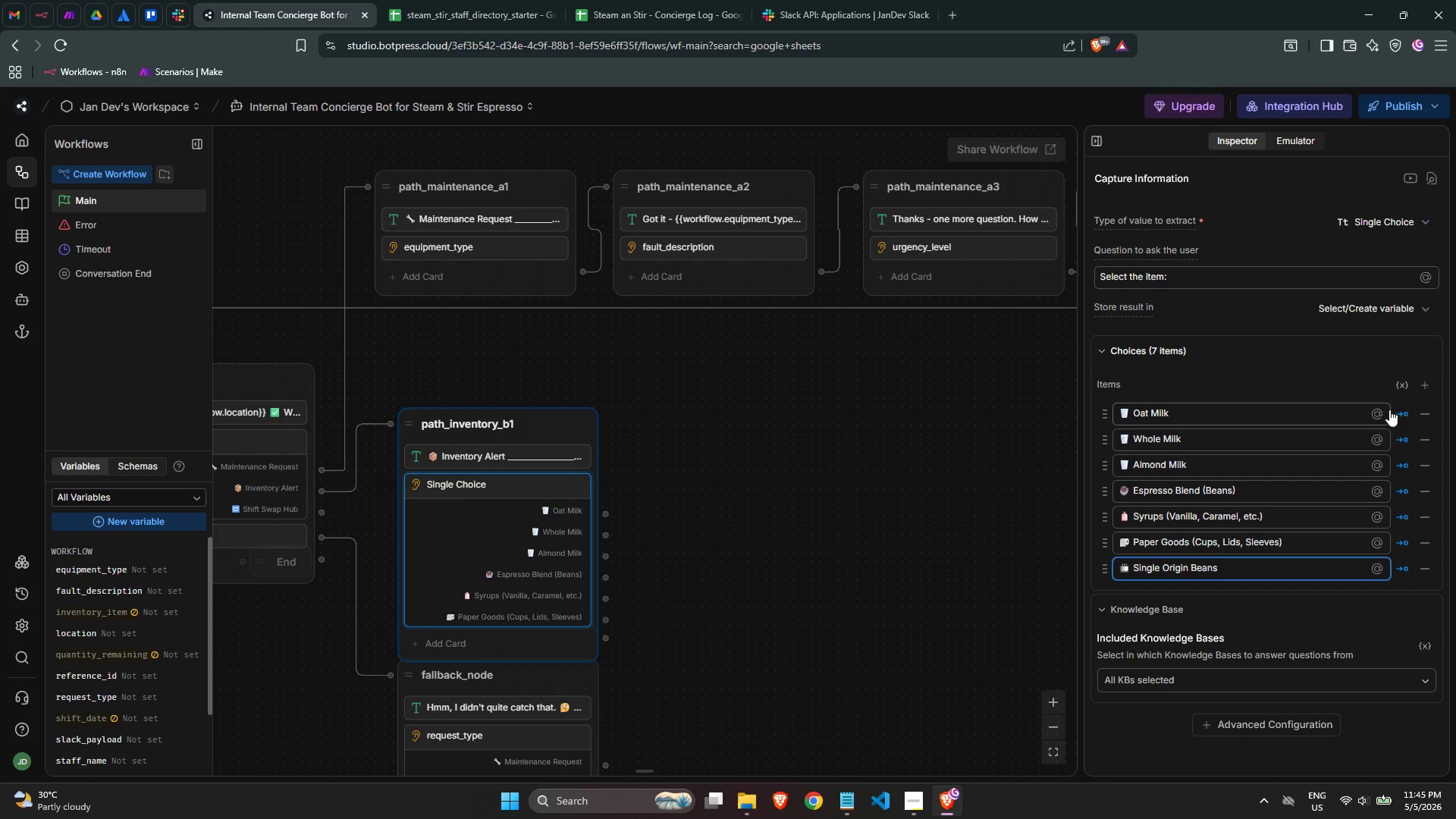 
left_click([1422, 379])
 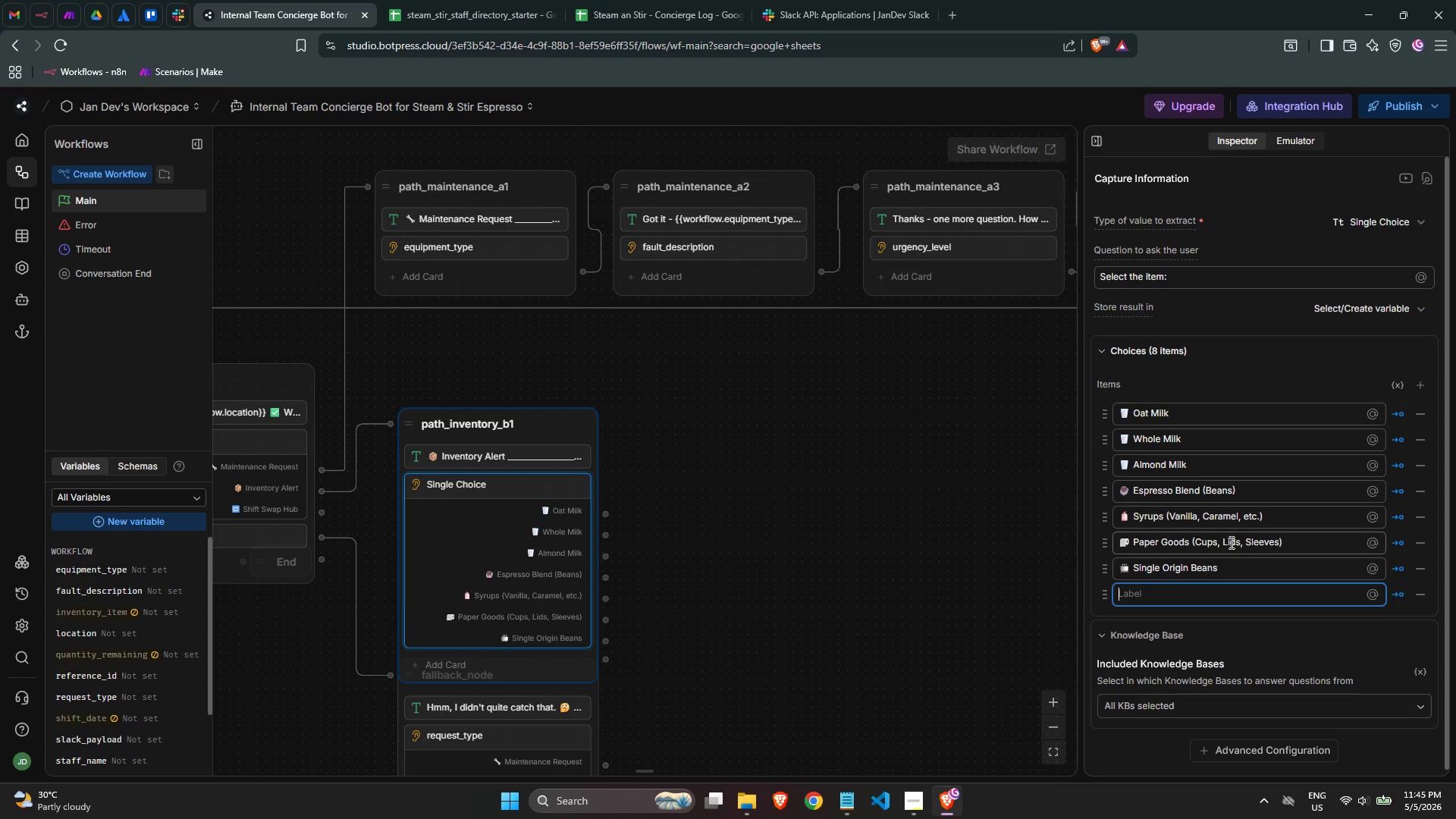 
scroll: coordinate [1229, 541], scroll_direction: down, amount: 1.0
 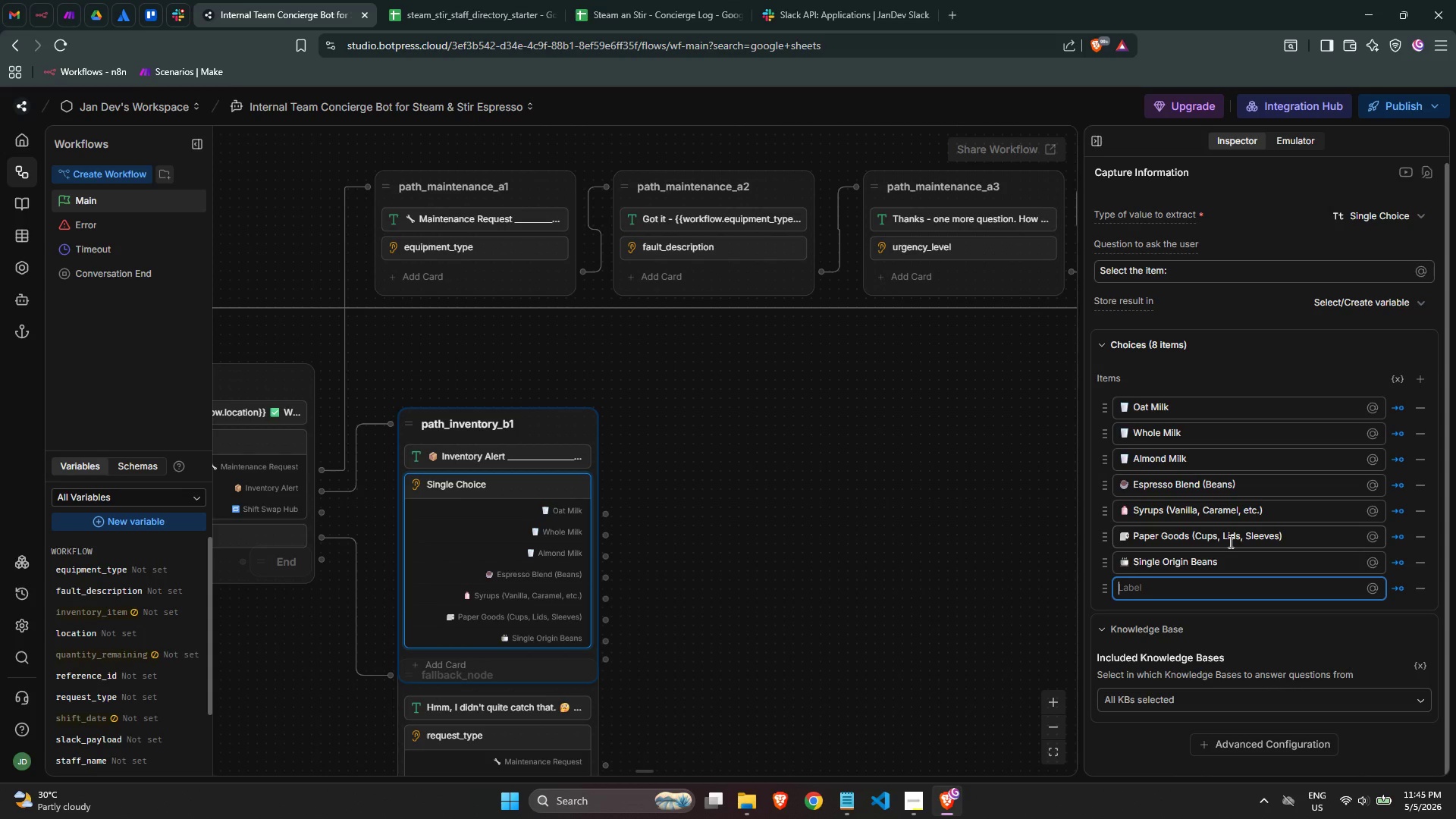 
hold_key(key=ShiftLeft, duration=0.67)
 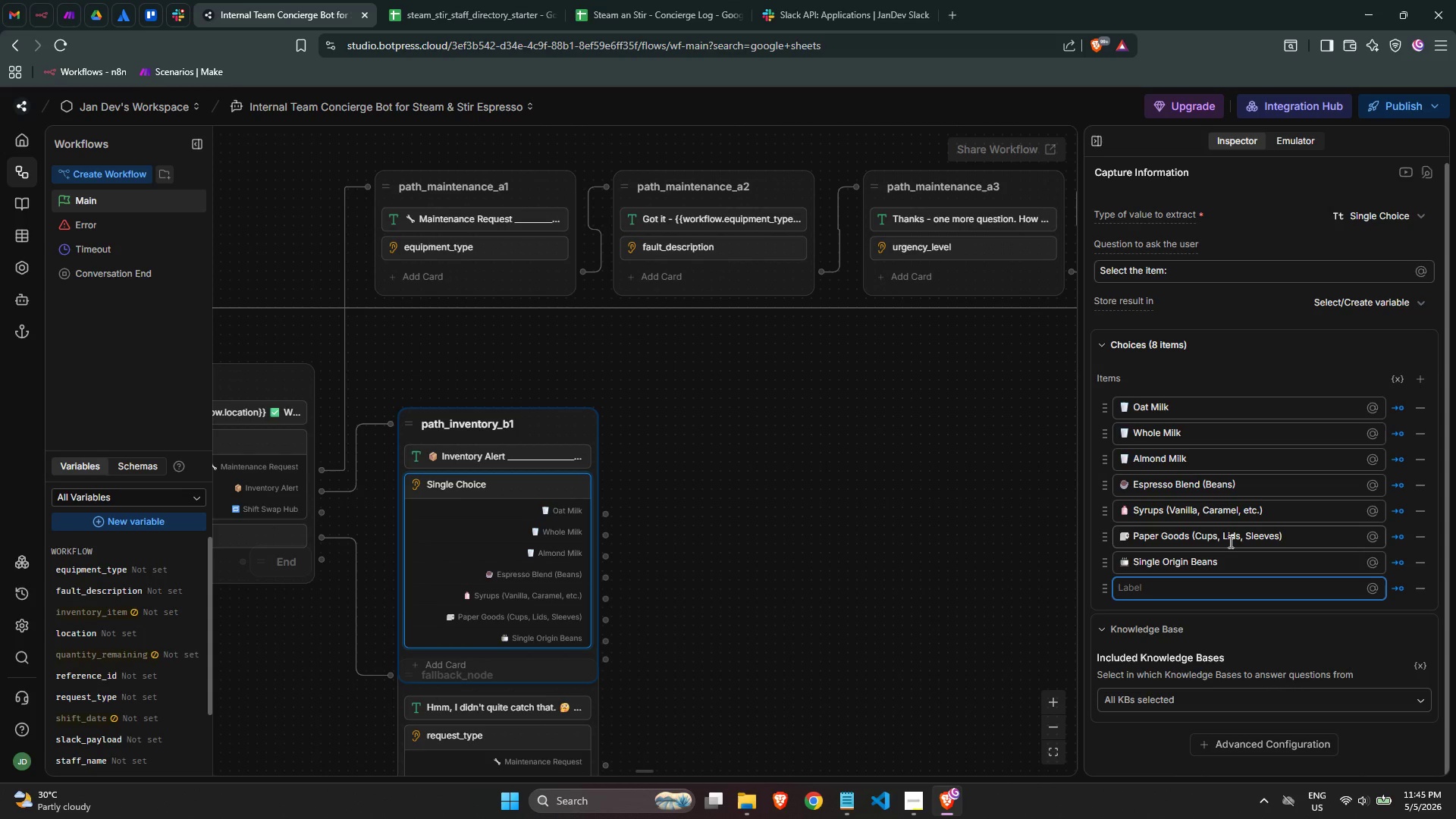 
key(Meta+MetaLeft)
 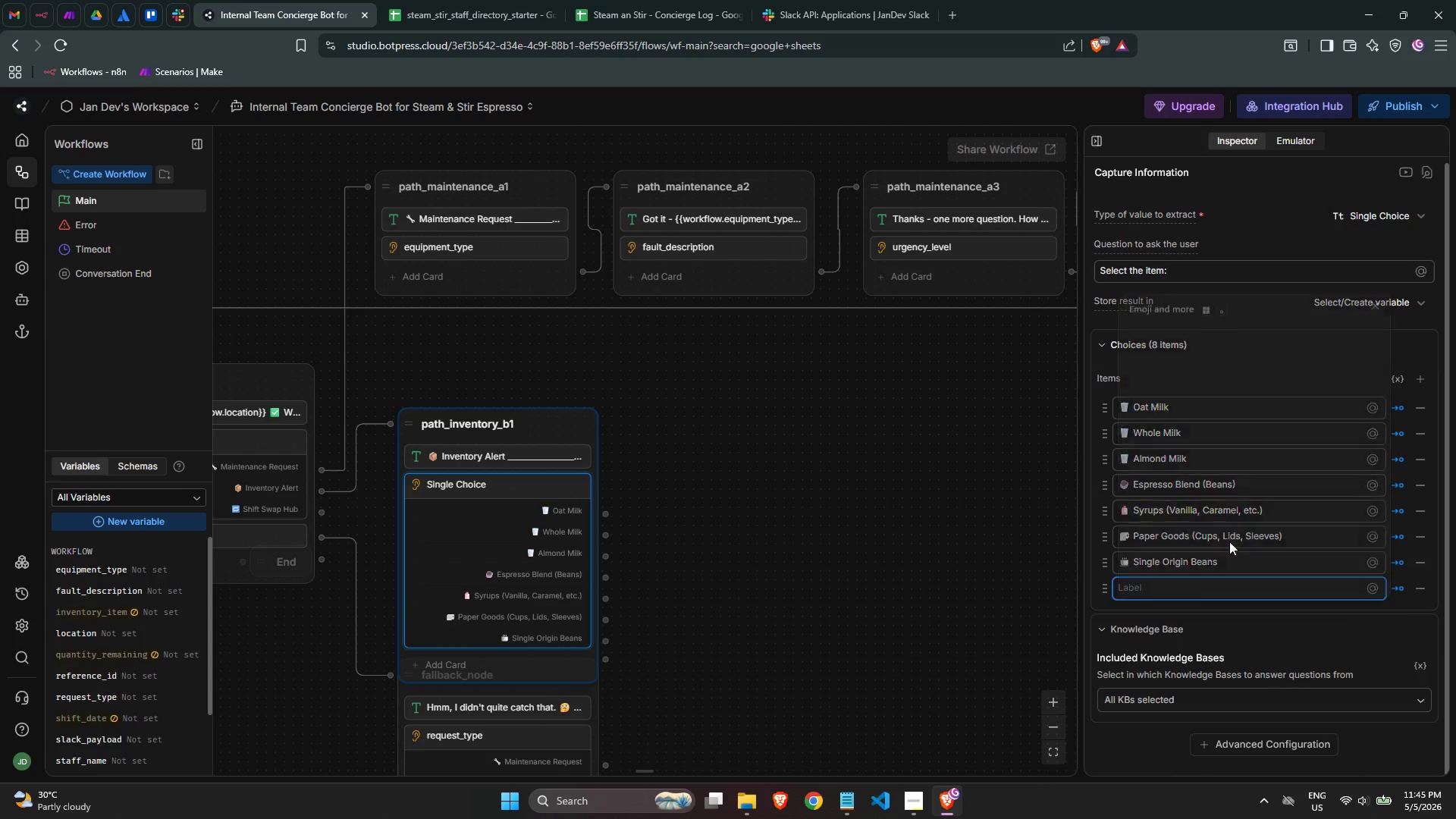 
key(Meta+Period)
 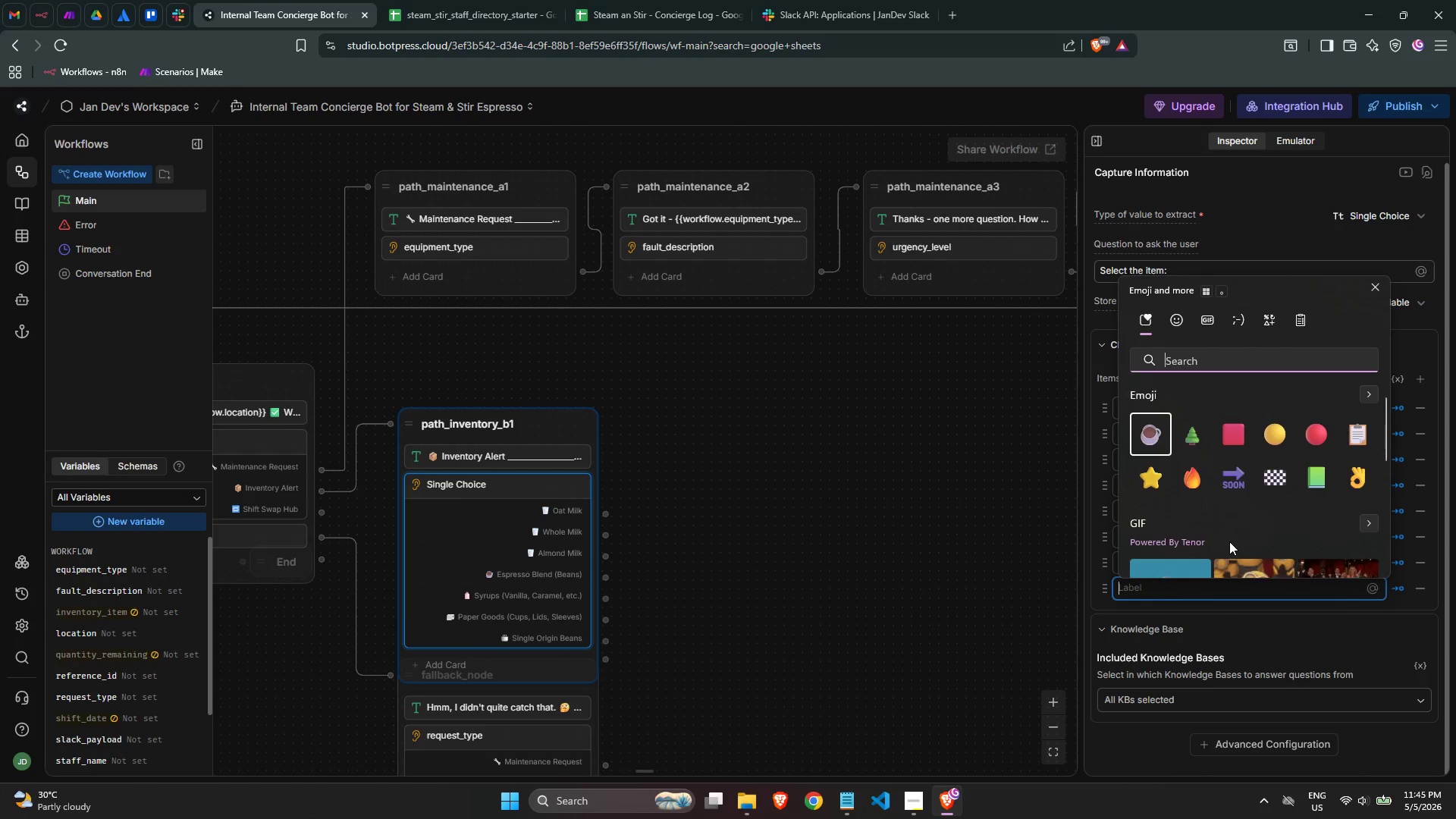 
type(ice)
 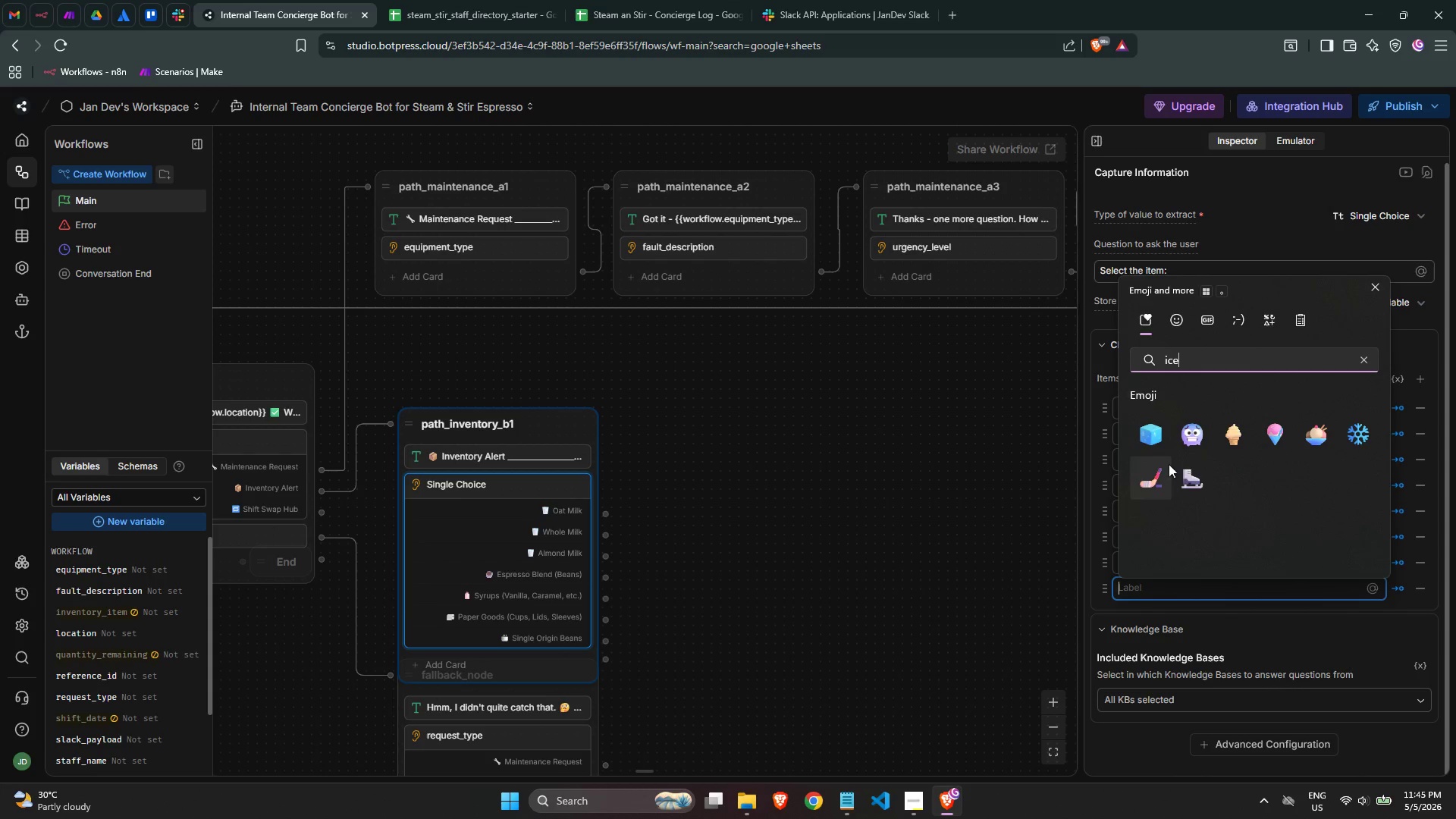 
left_click([1165, 438])
 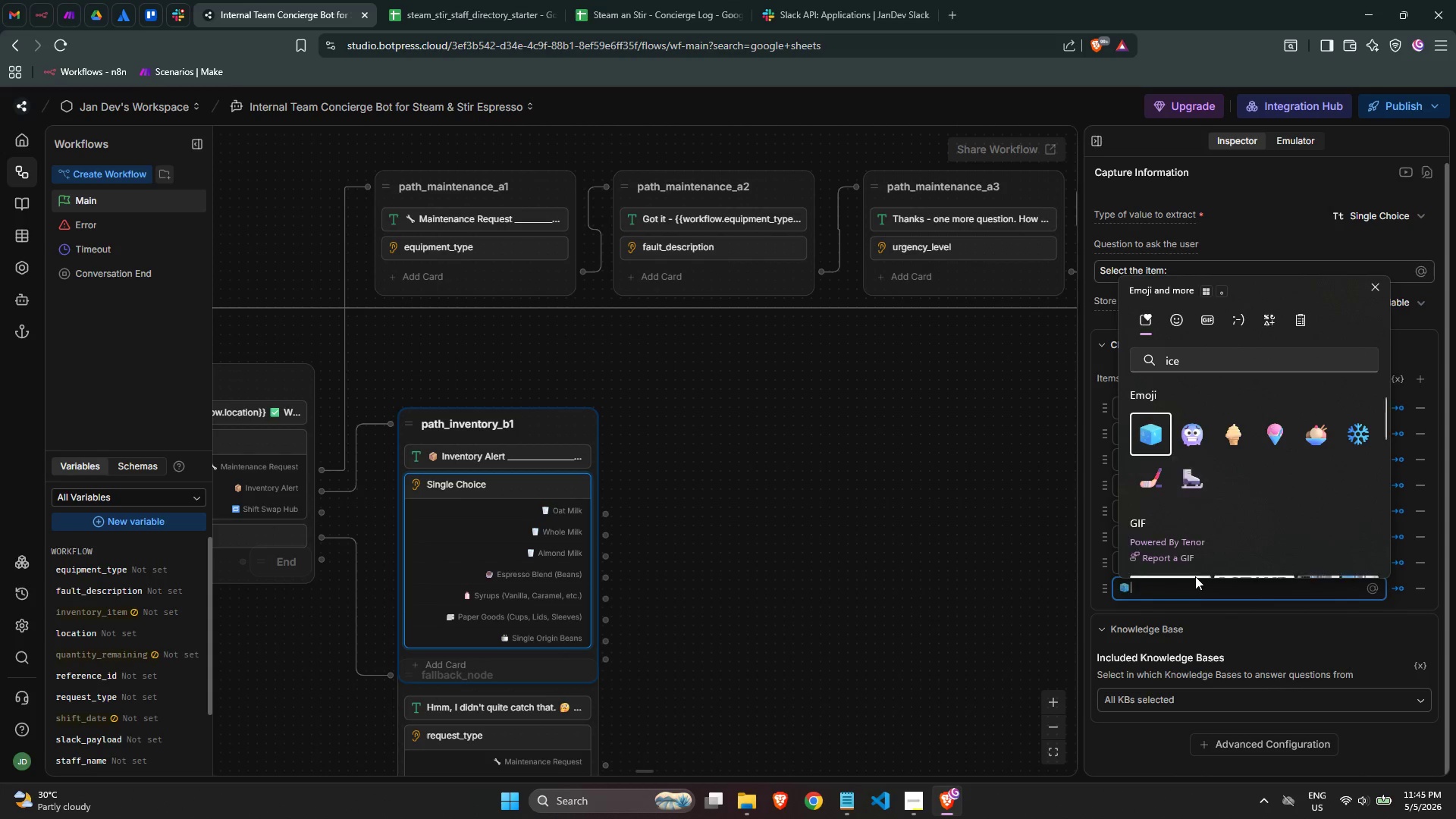 
type( Ice Supply)
 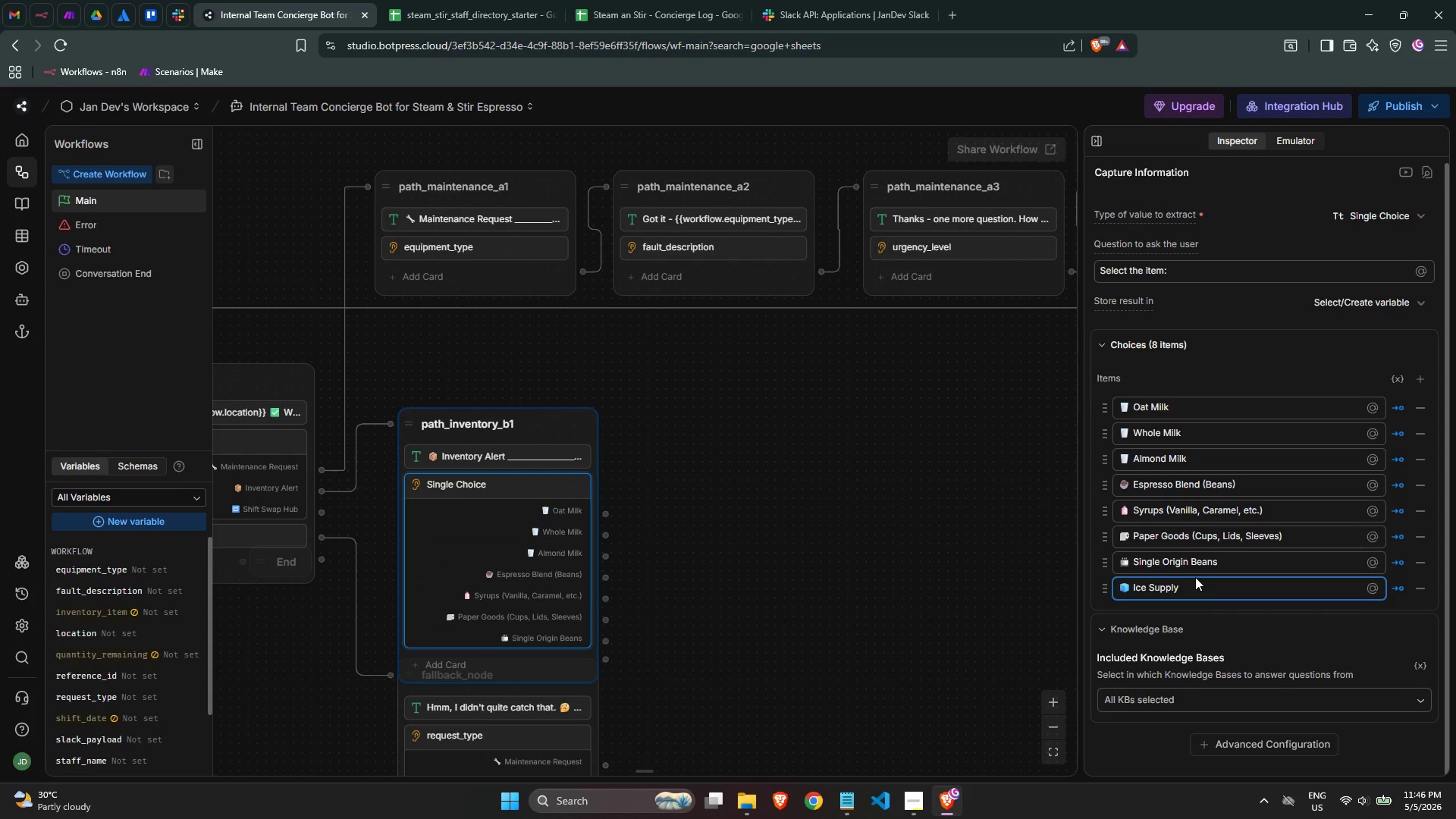 
left_click([1421, 376])
 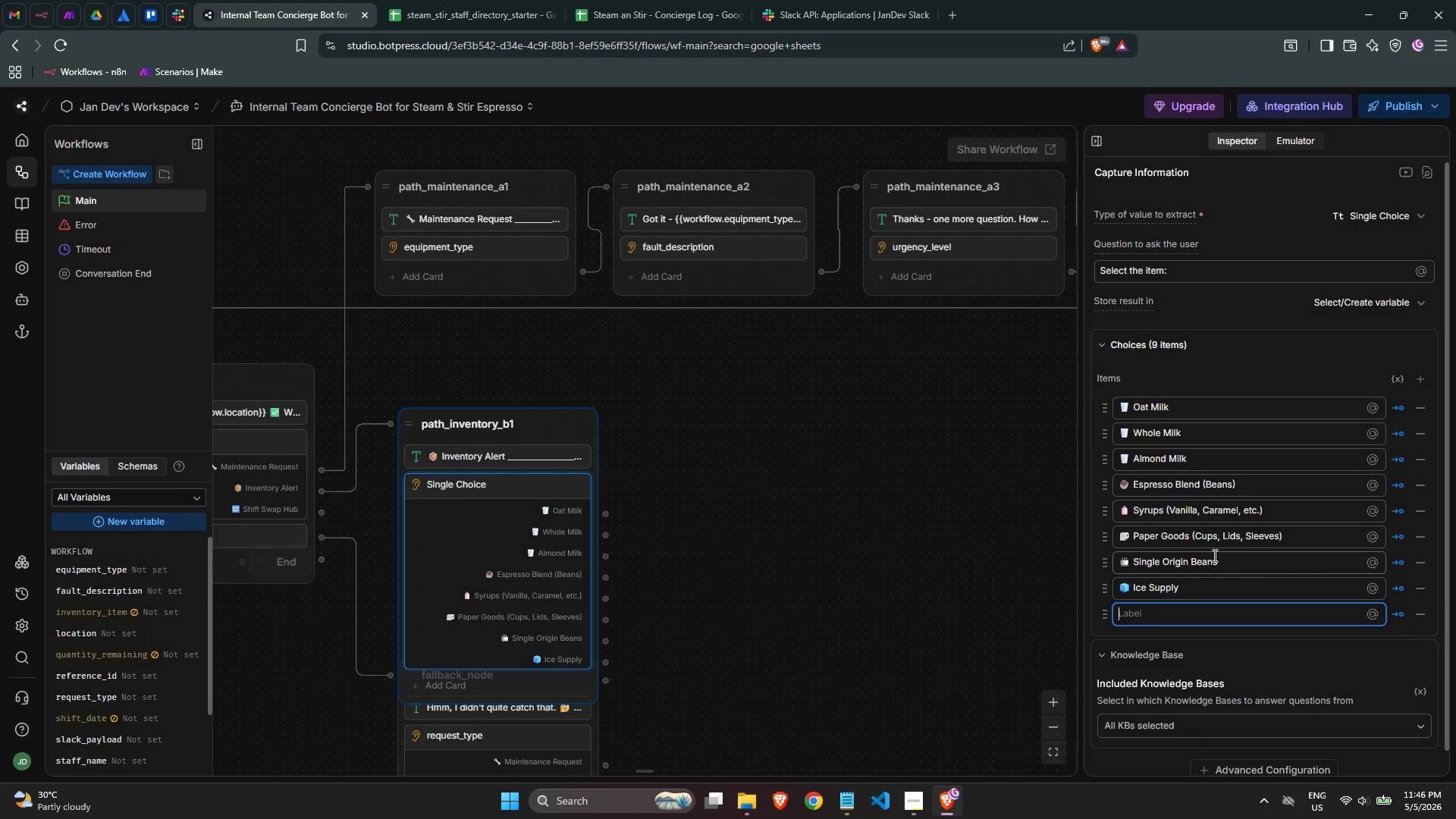 
scroll: coordinate [1207, 550], scroll_direction: down, amount: 2.0
 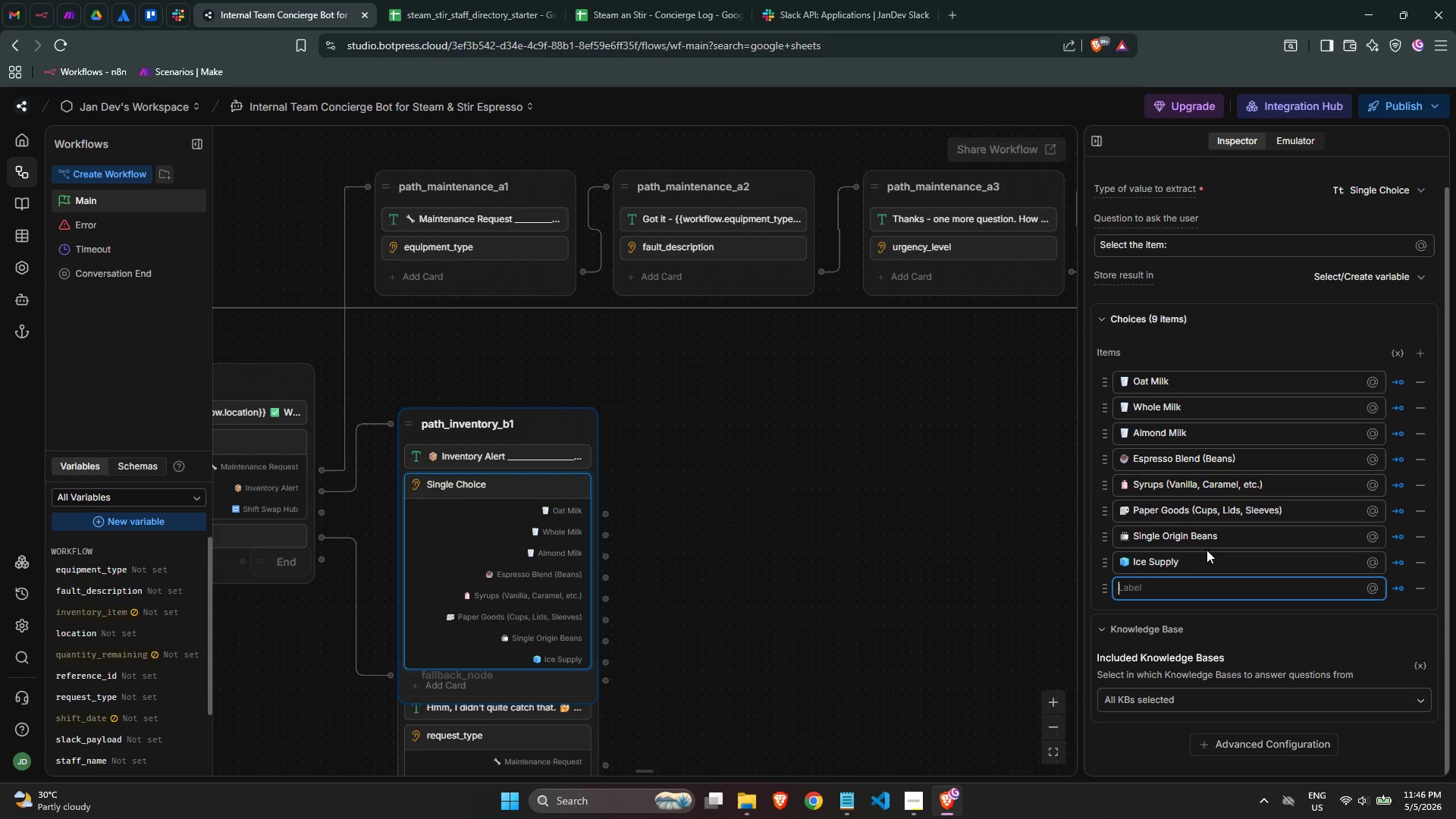 
type(Other Item)
 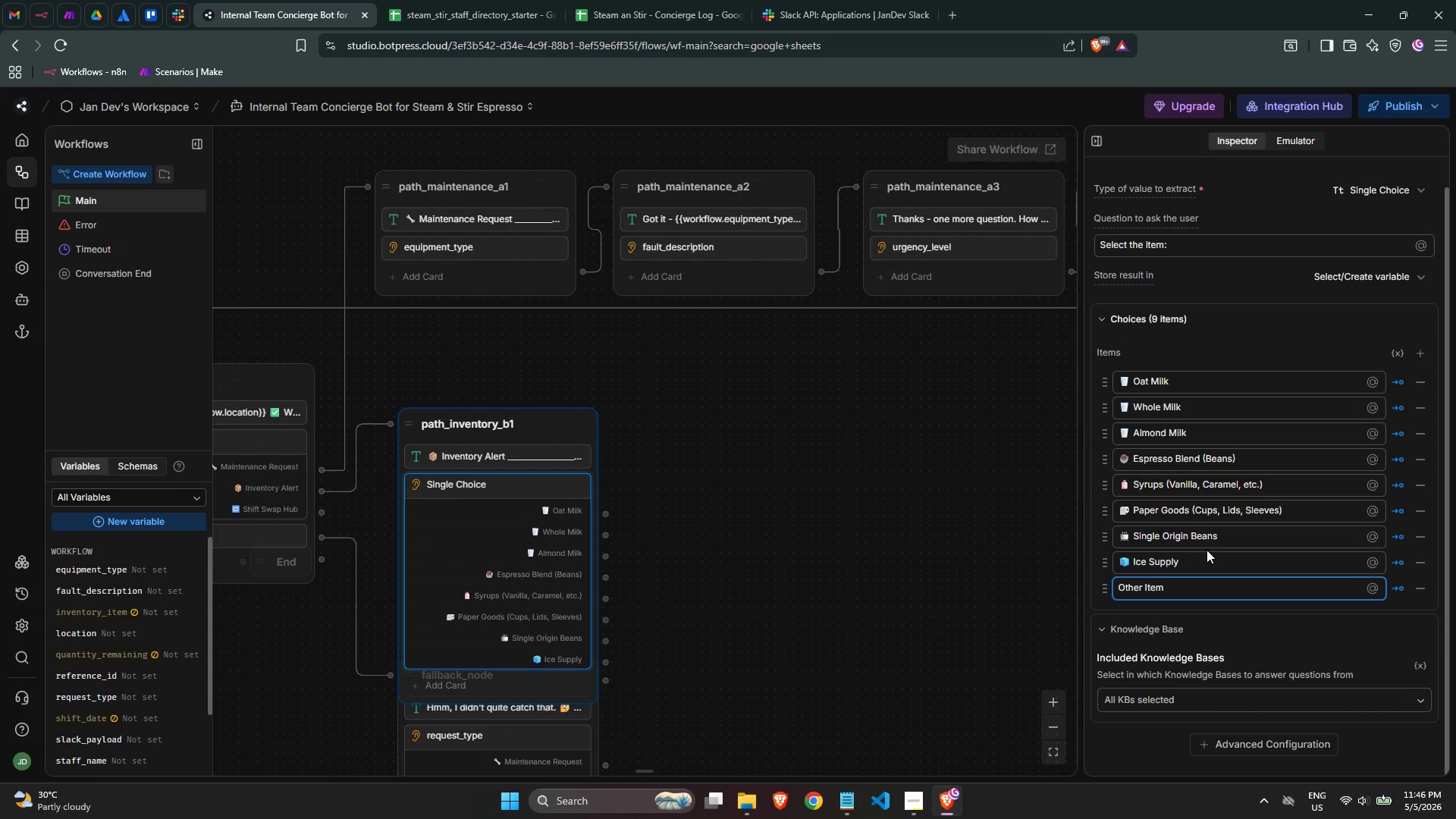 
key(Control+ArrowLeft)
 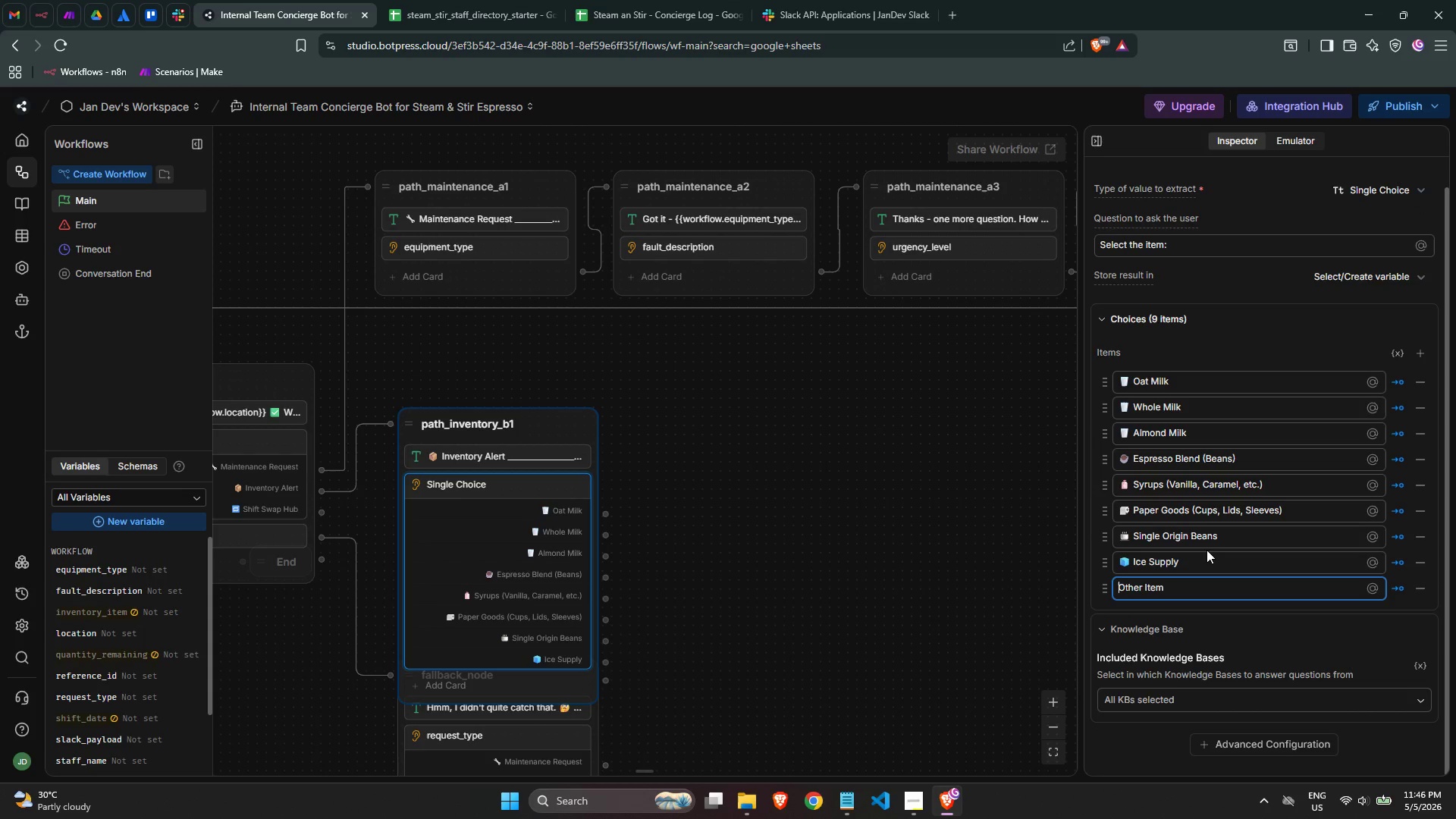 
key(Control+ArrowLeft)
 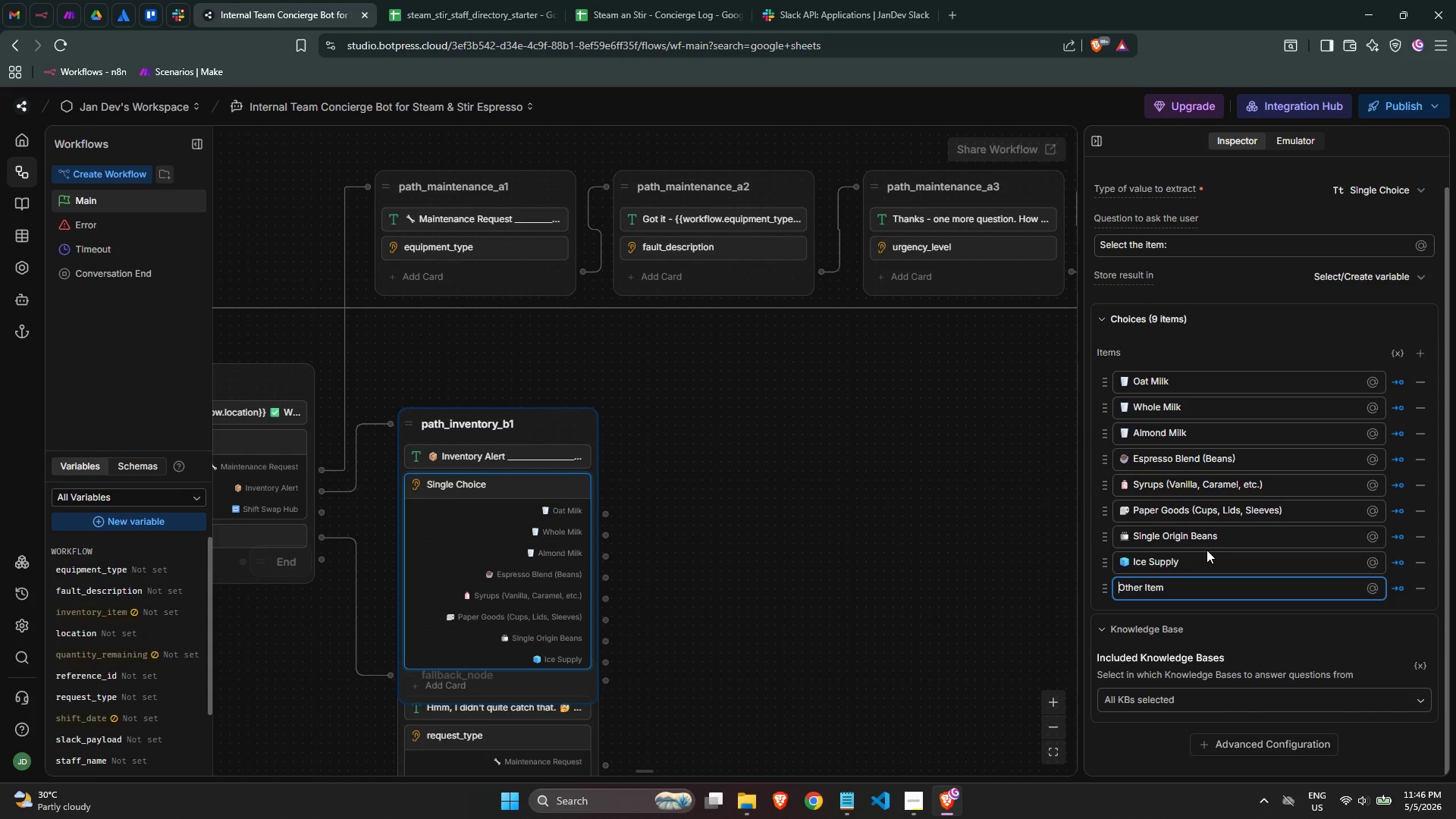 
key(Control+ArrowLeft)
 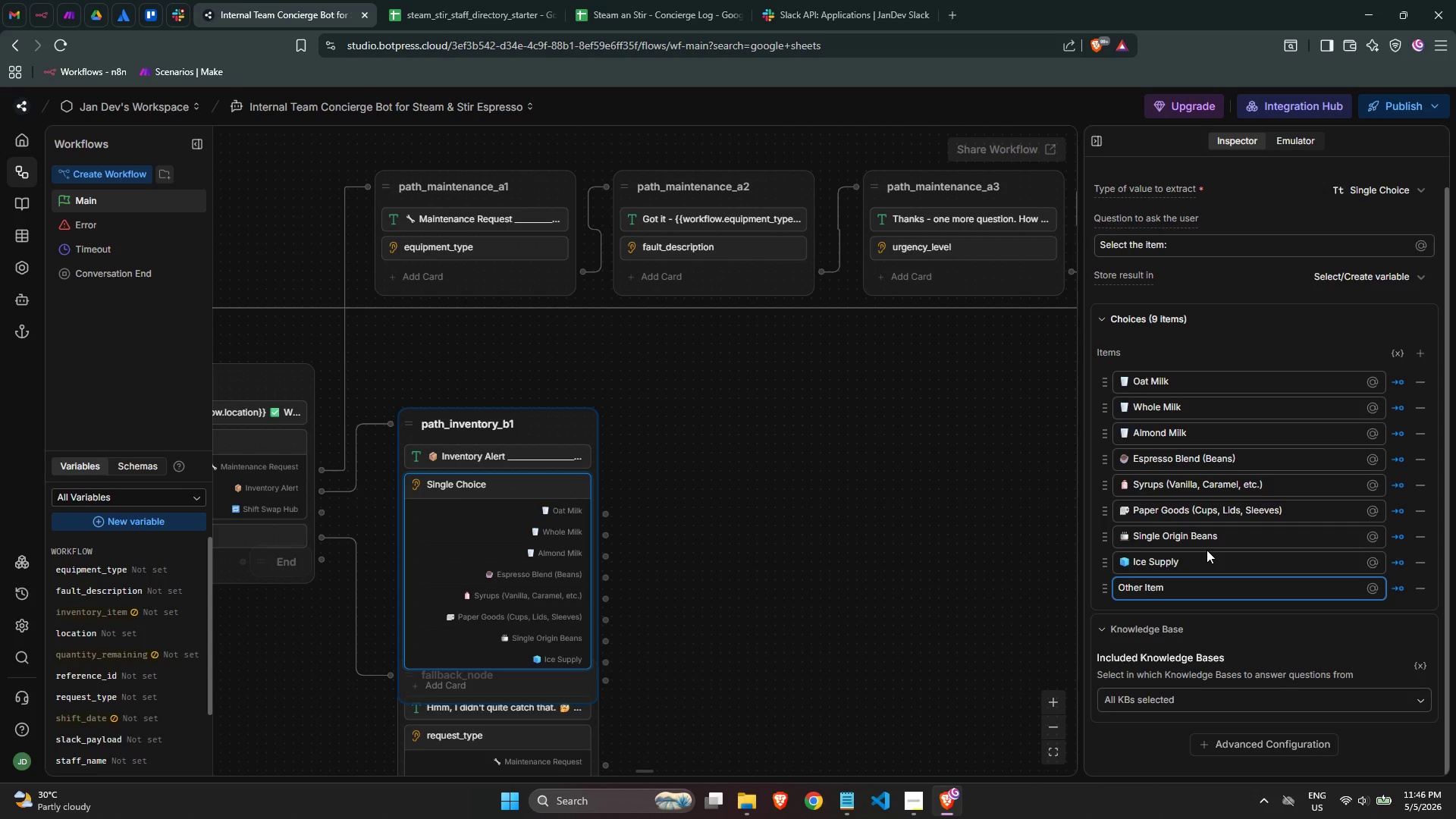 
key(Meta+Period)
 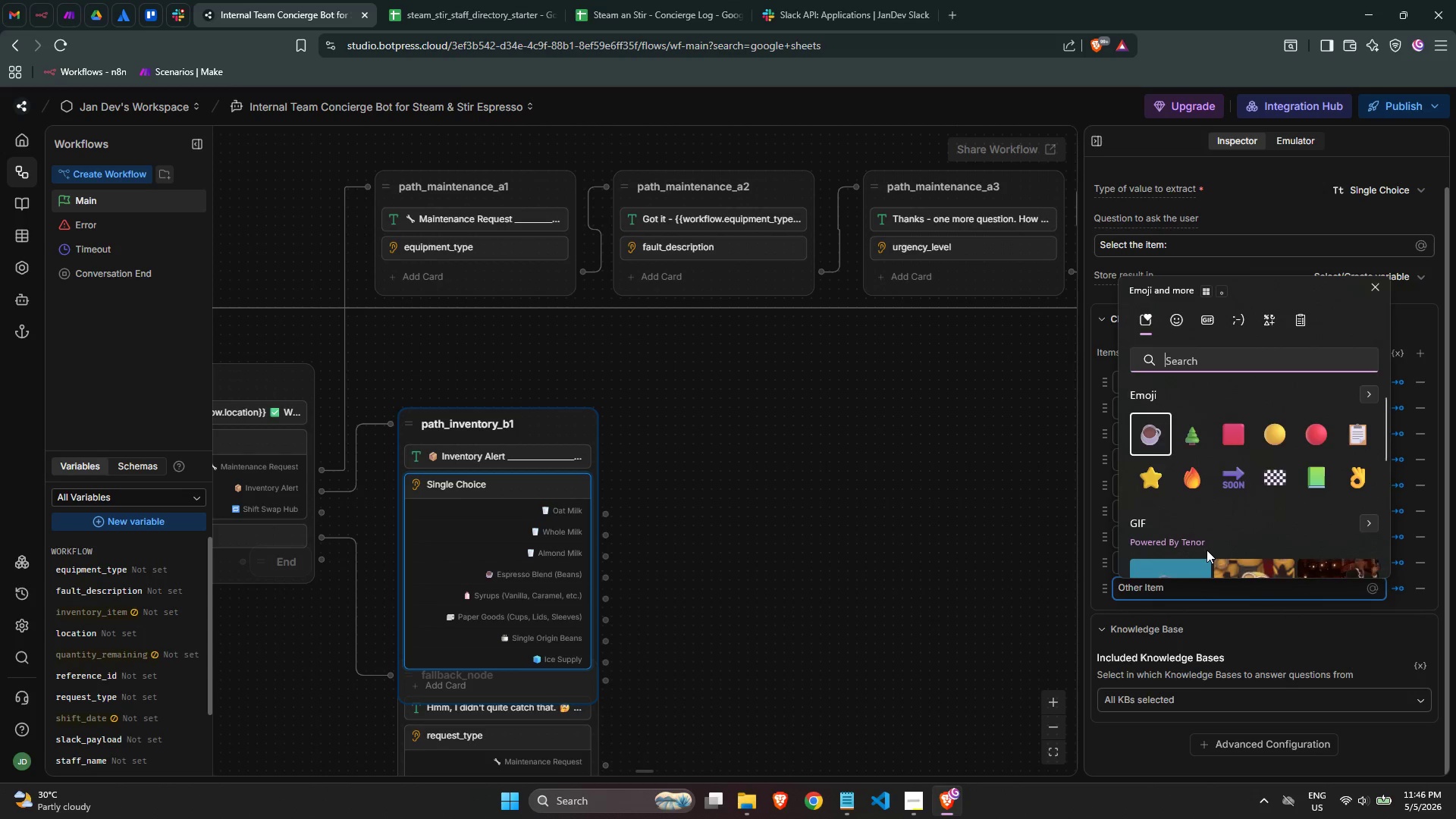 
type(box)
 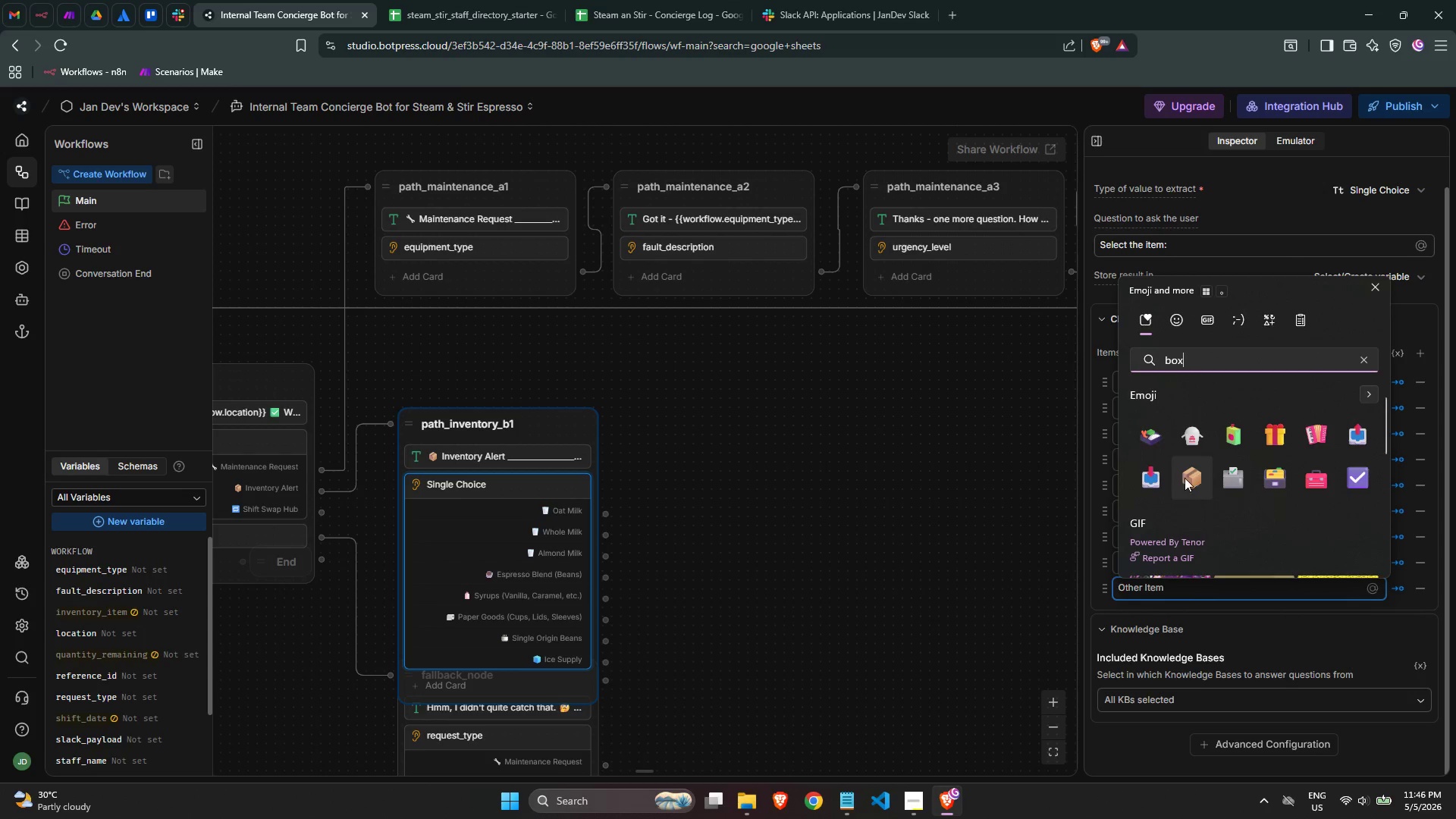 
left_click([1191, 473])
 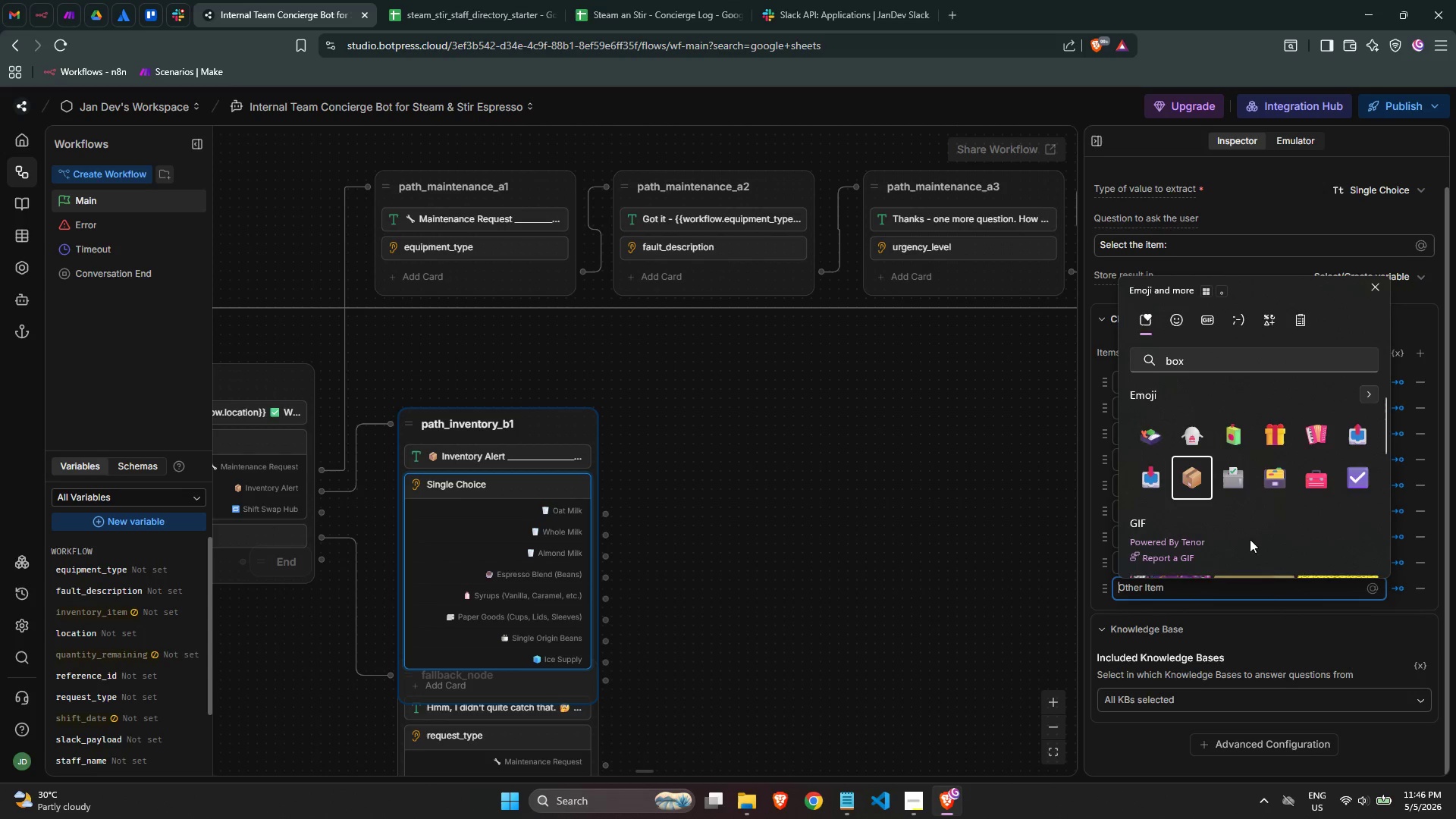 
key(Space)
 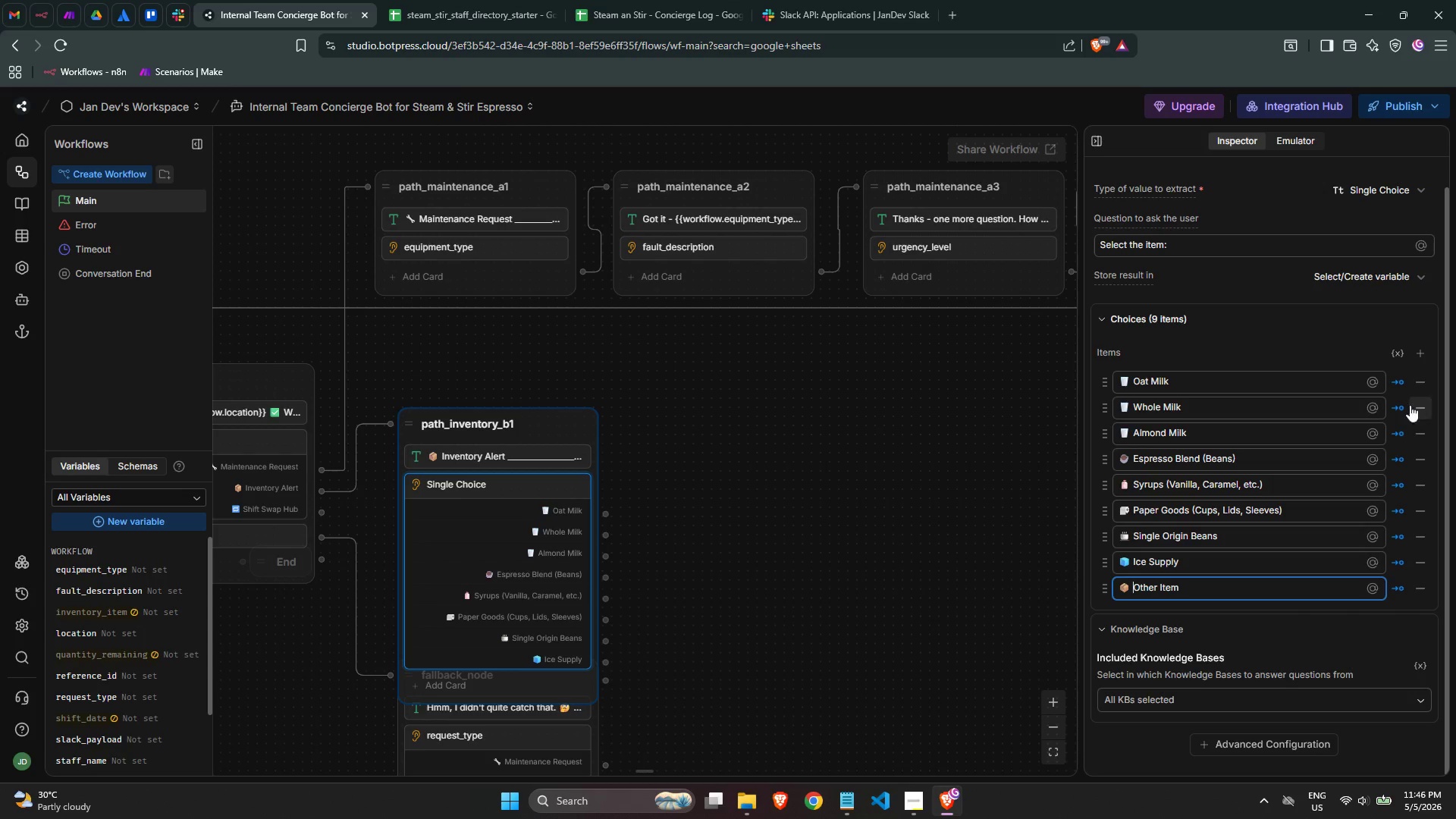 
left_click([1396, 384])
 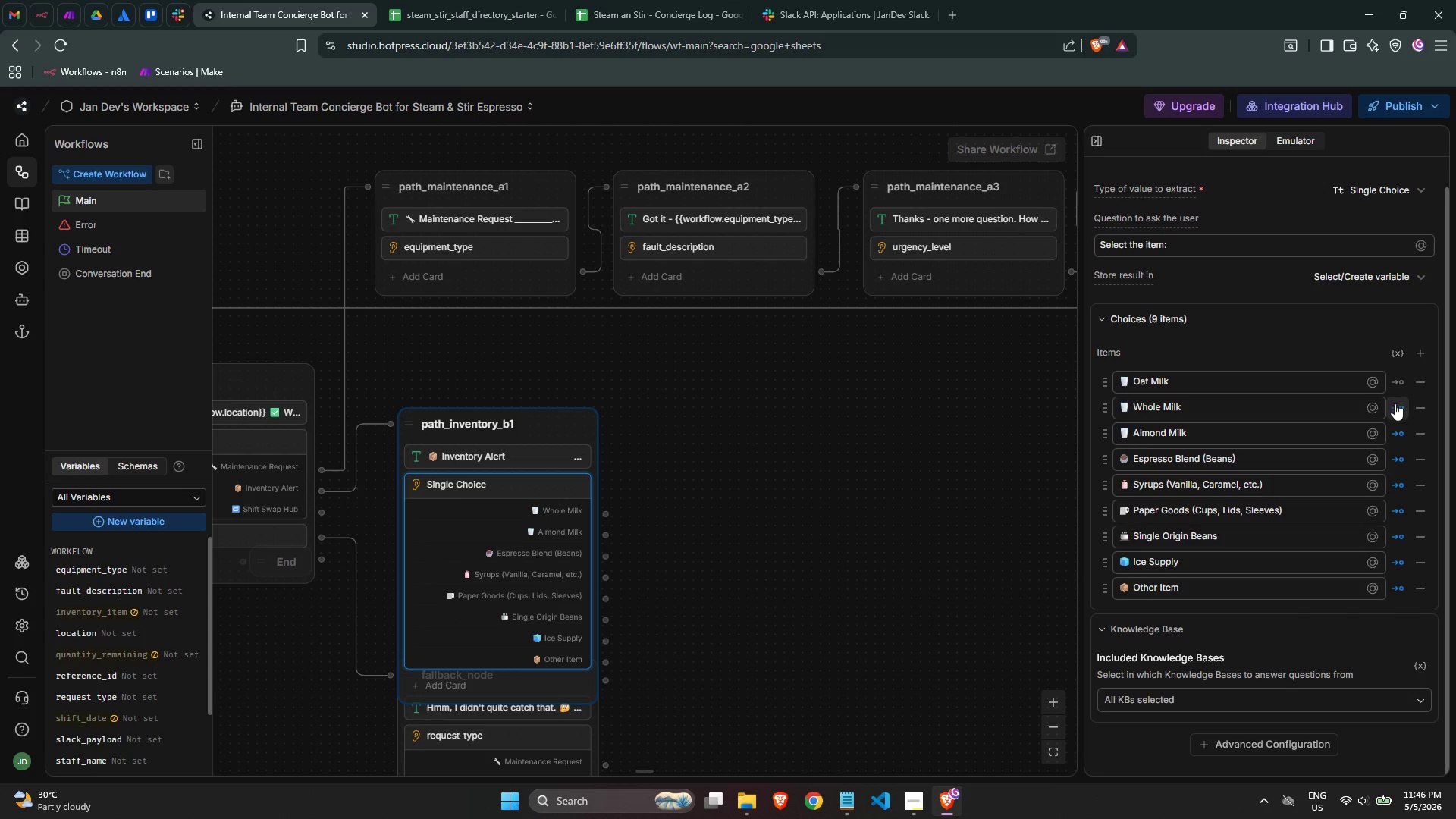 
left_click([1396, 405])
 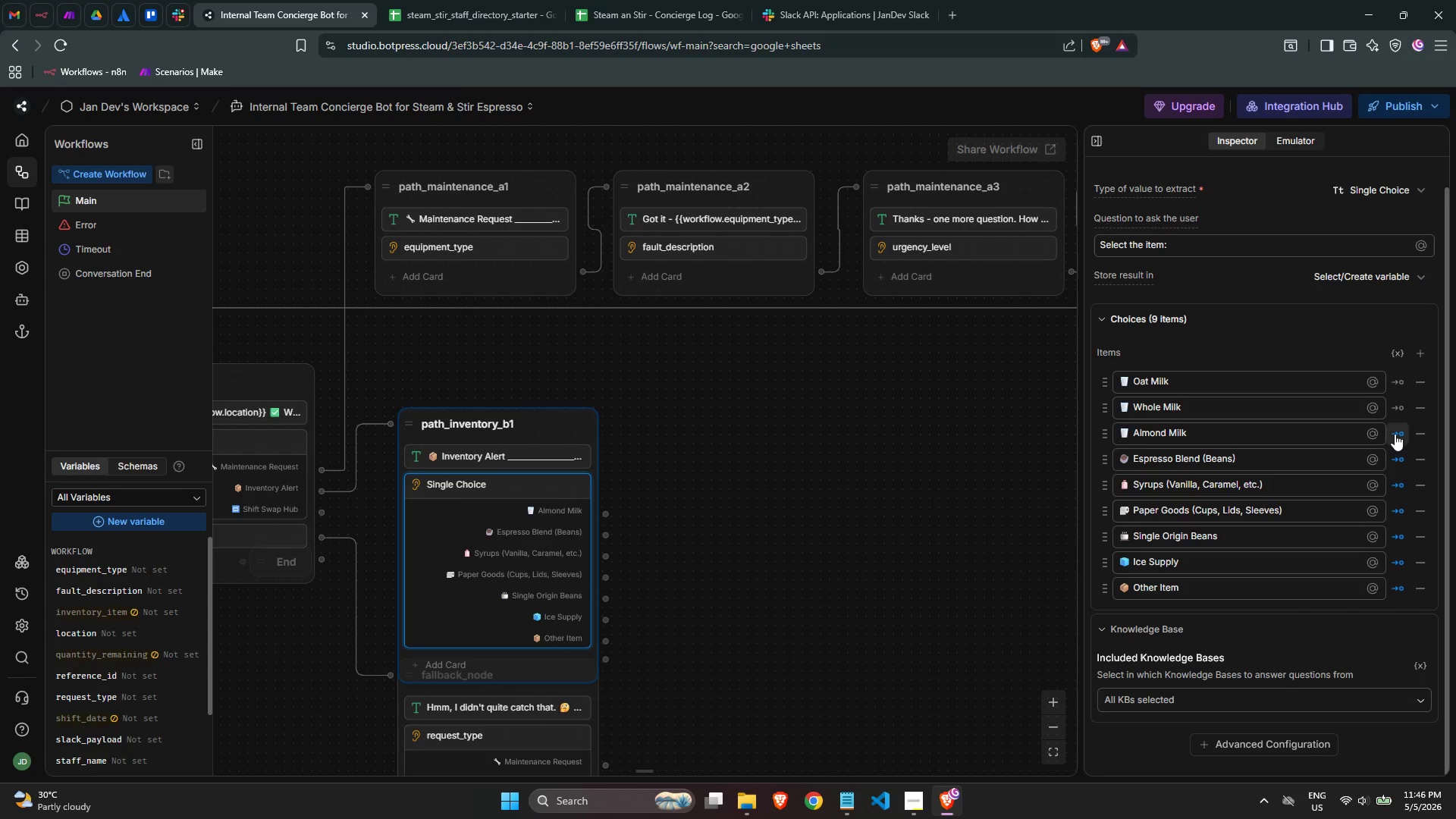 
left_click([1395, 435])
 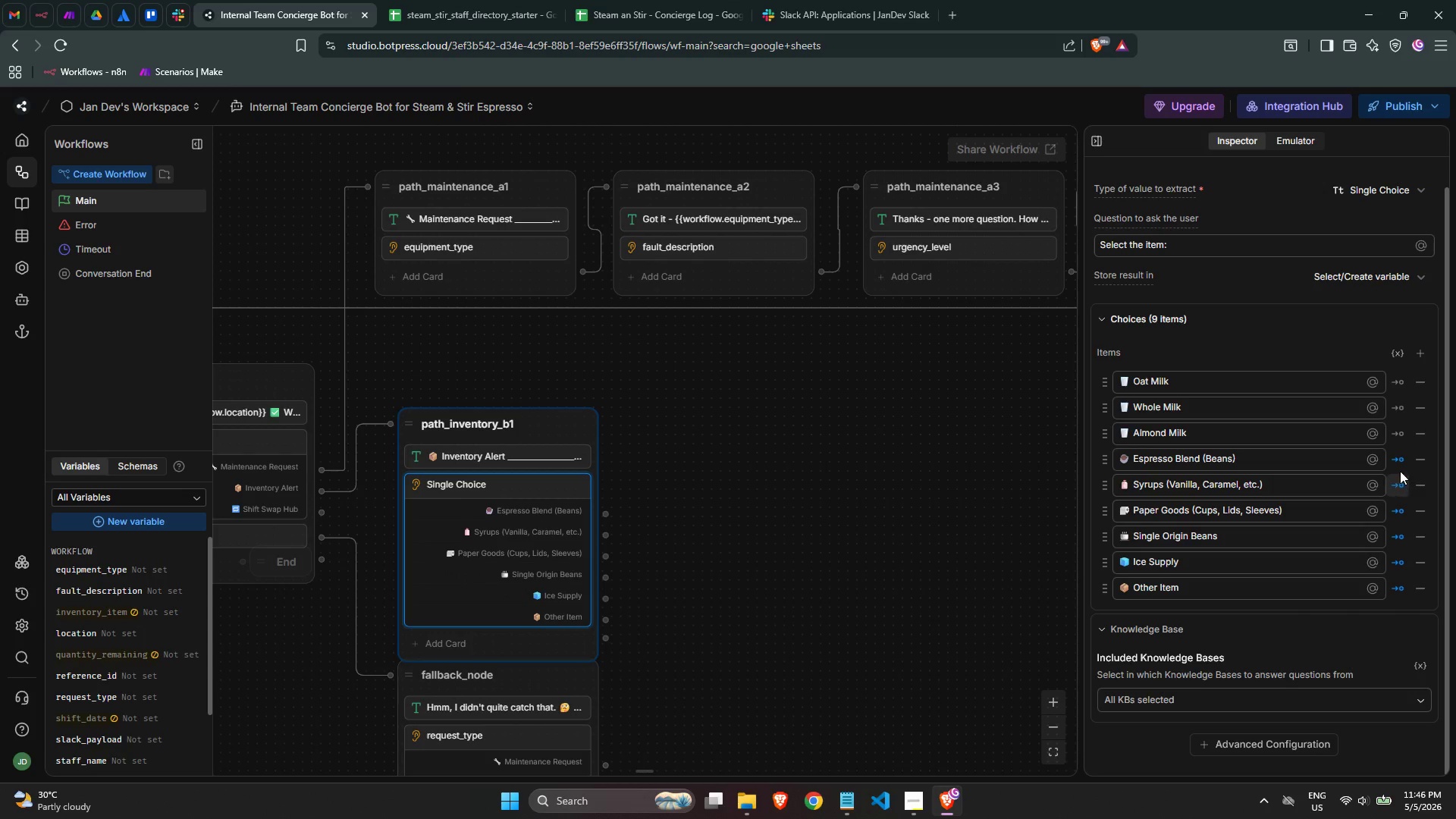 
left_click([1398, 468])
 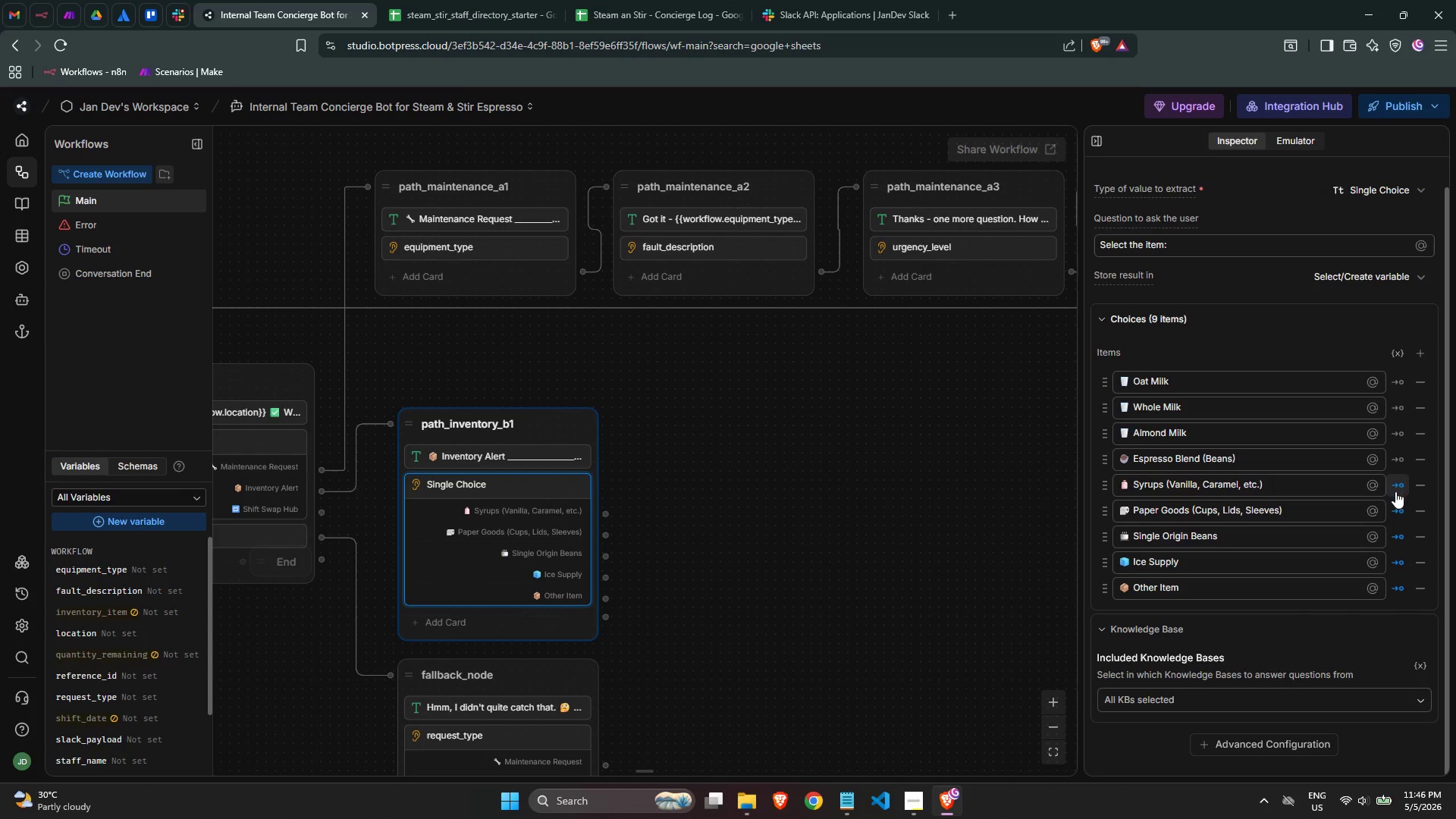 
left_click([1395, 494])
 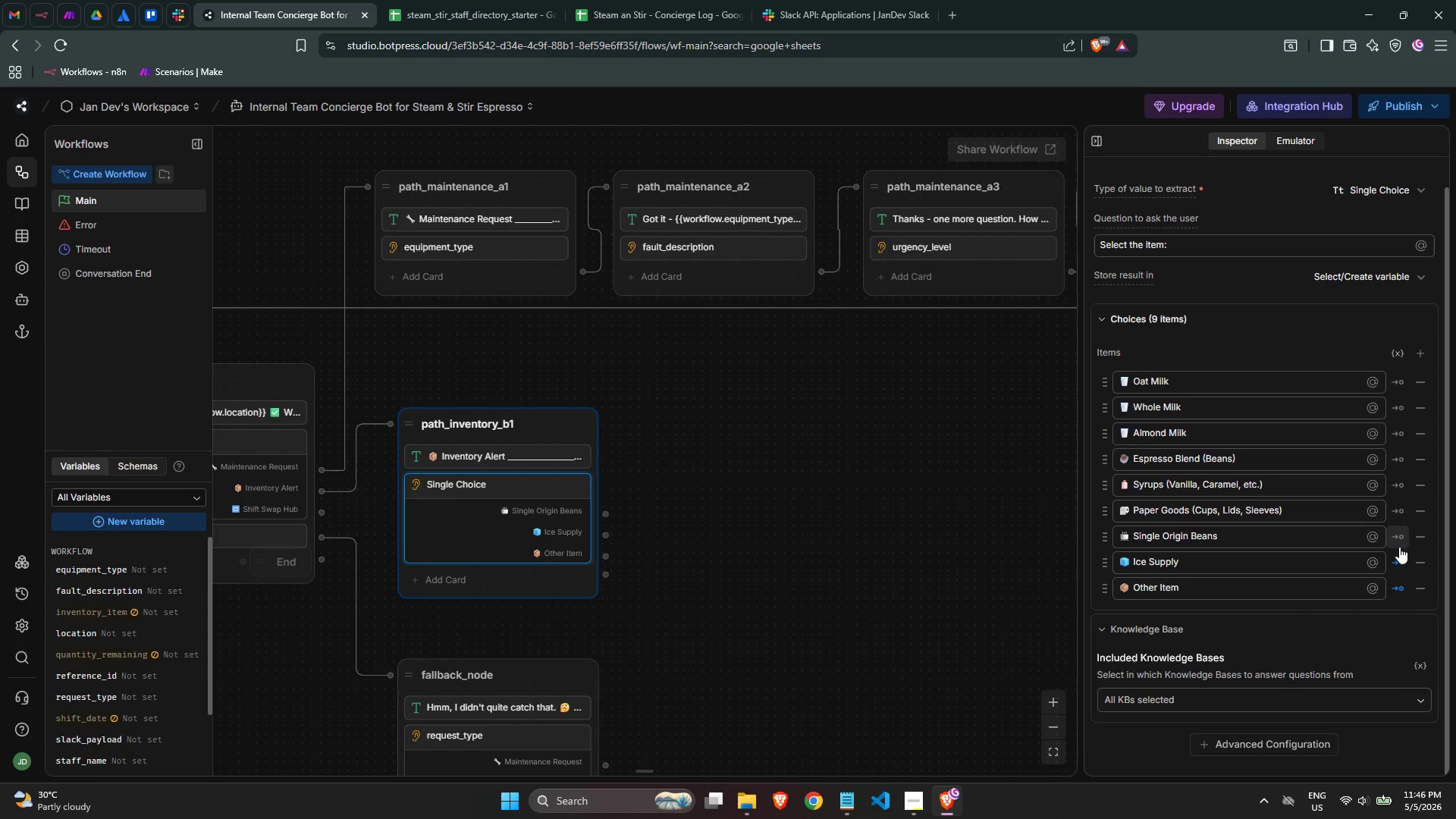 
double_click([1401, 564])
 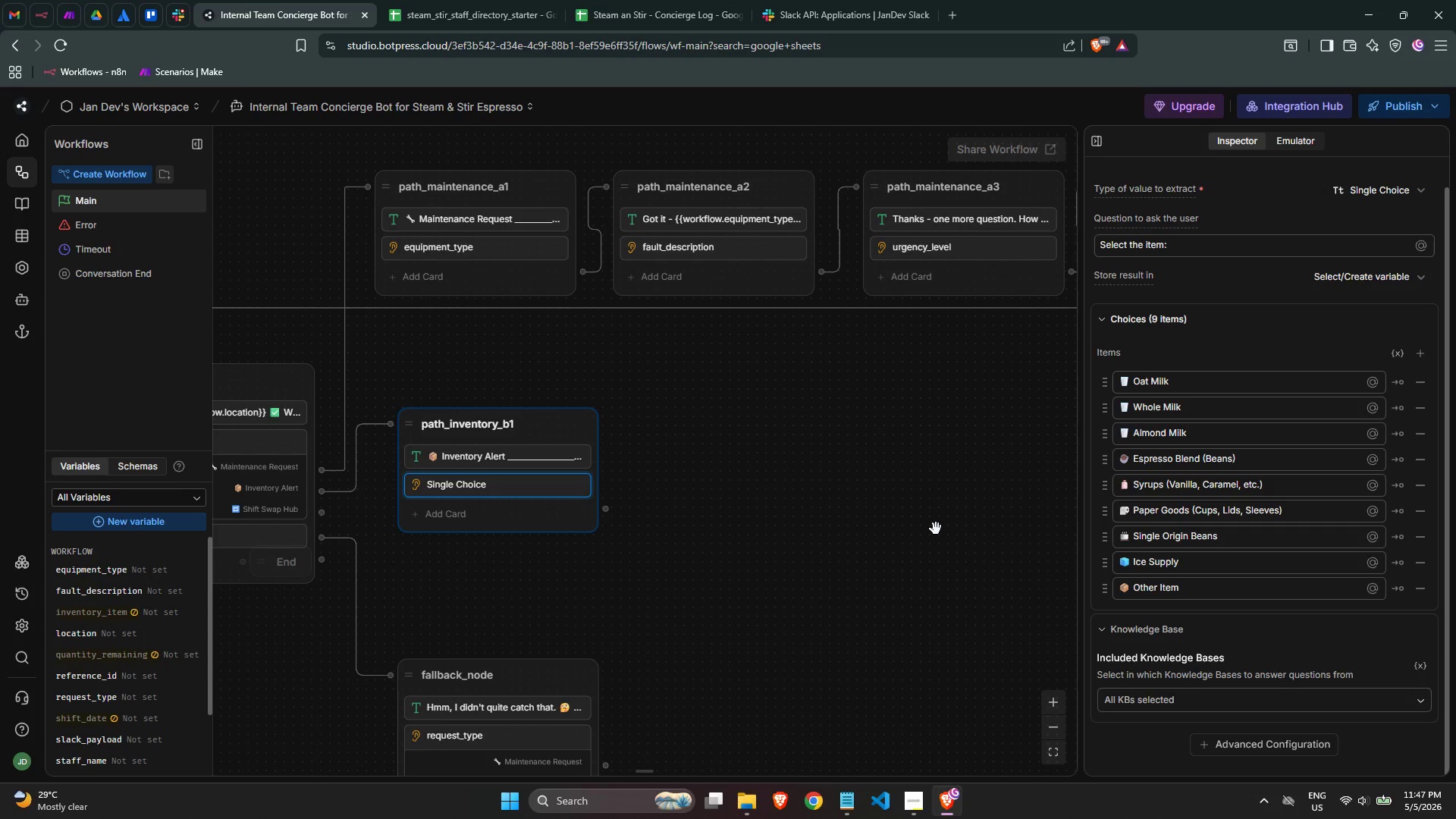 
wait(81.86)
 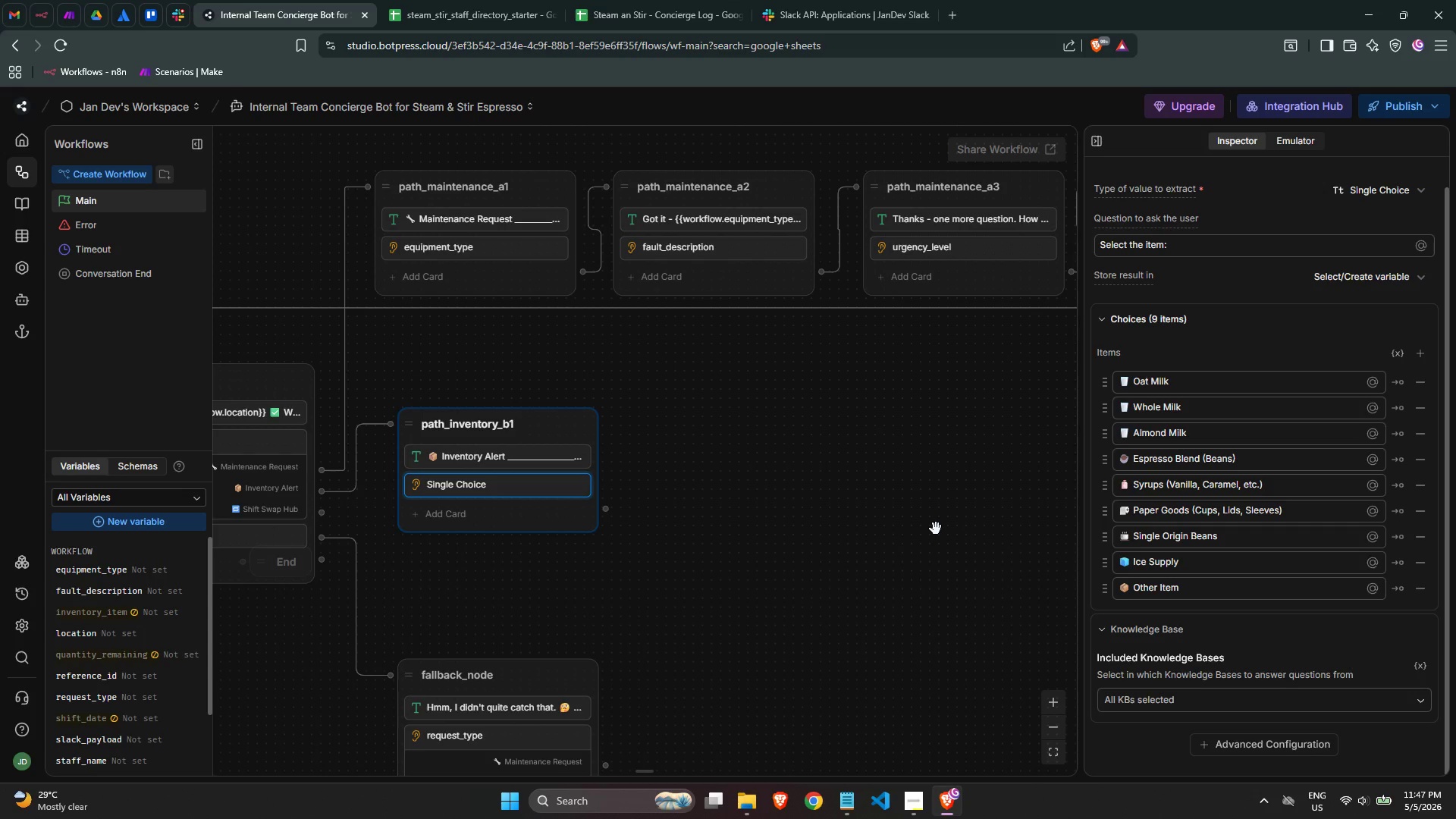 
left_click([828, 574])
 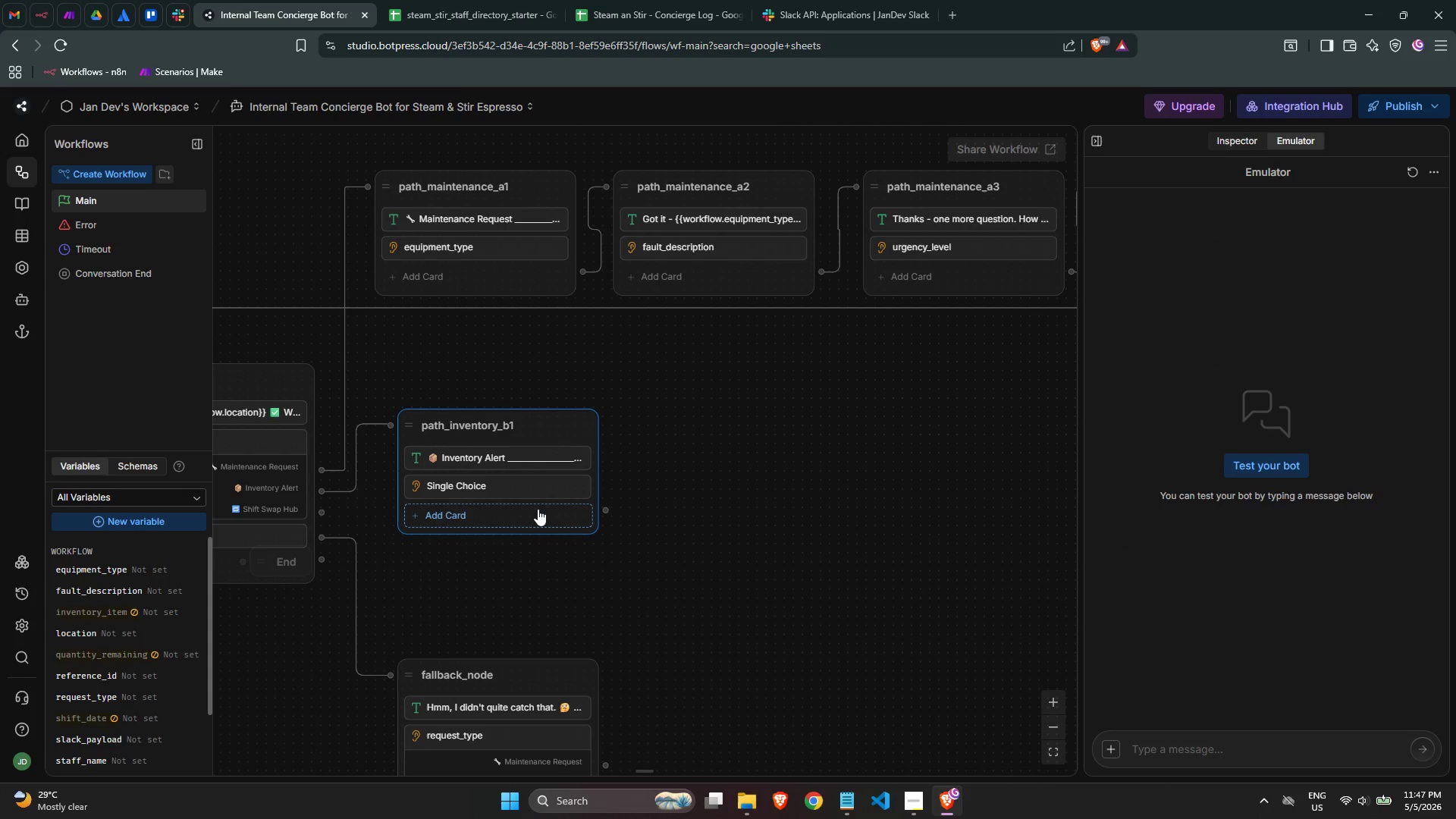 
left_click([521, 491])
 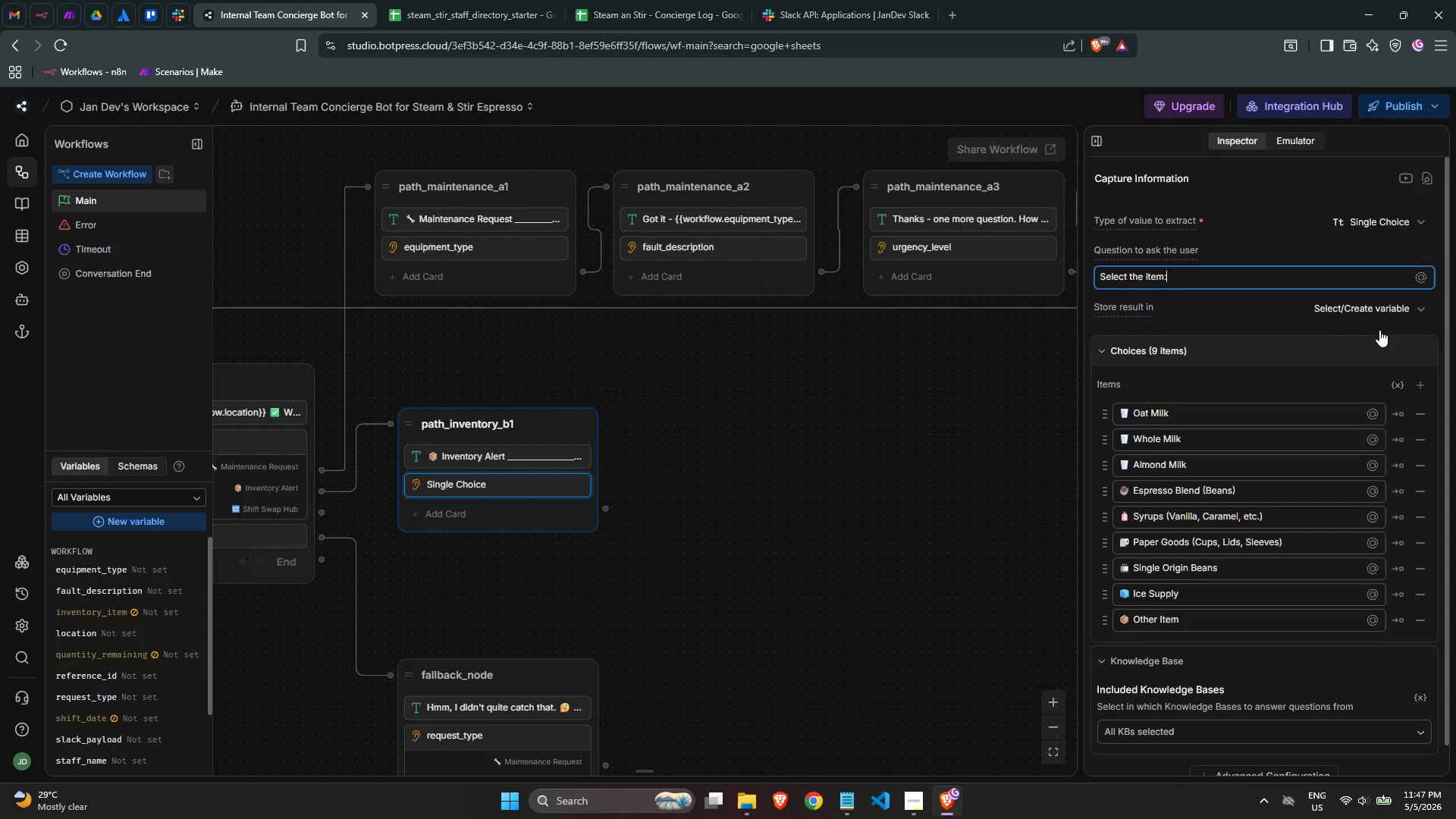 
left_click([1382, 306])
 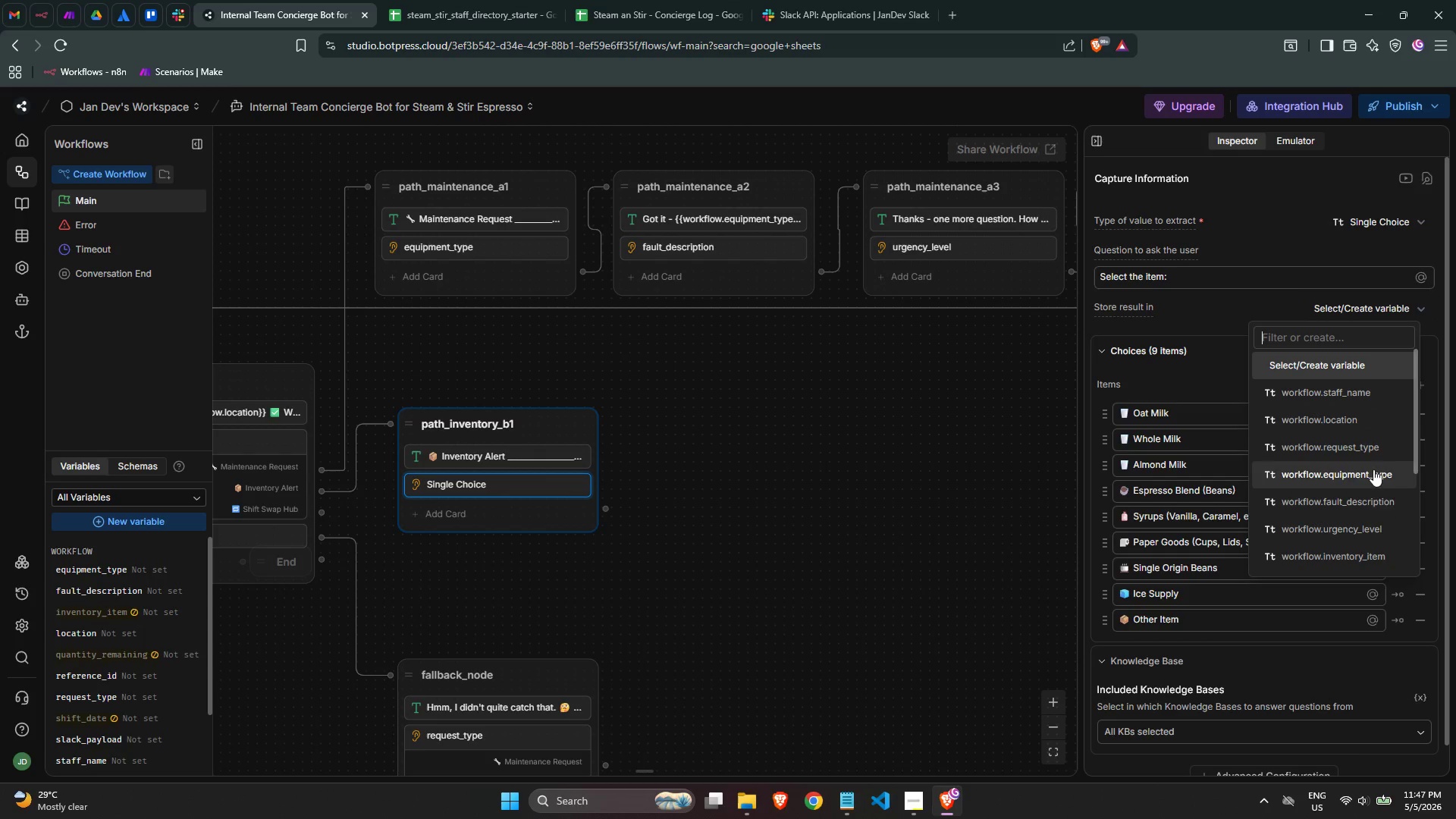 
left_click([1364, 551])
 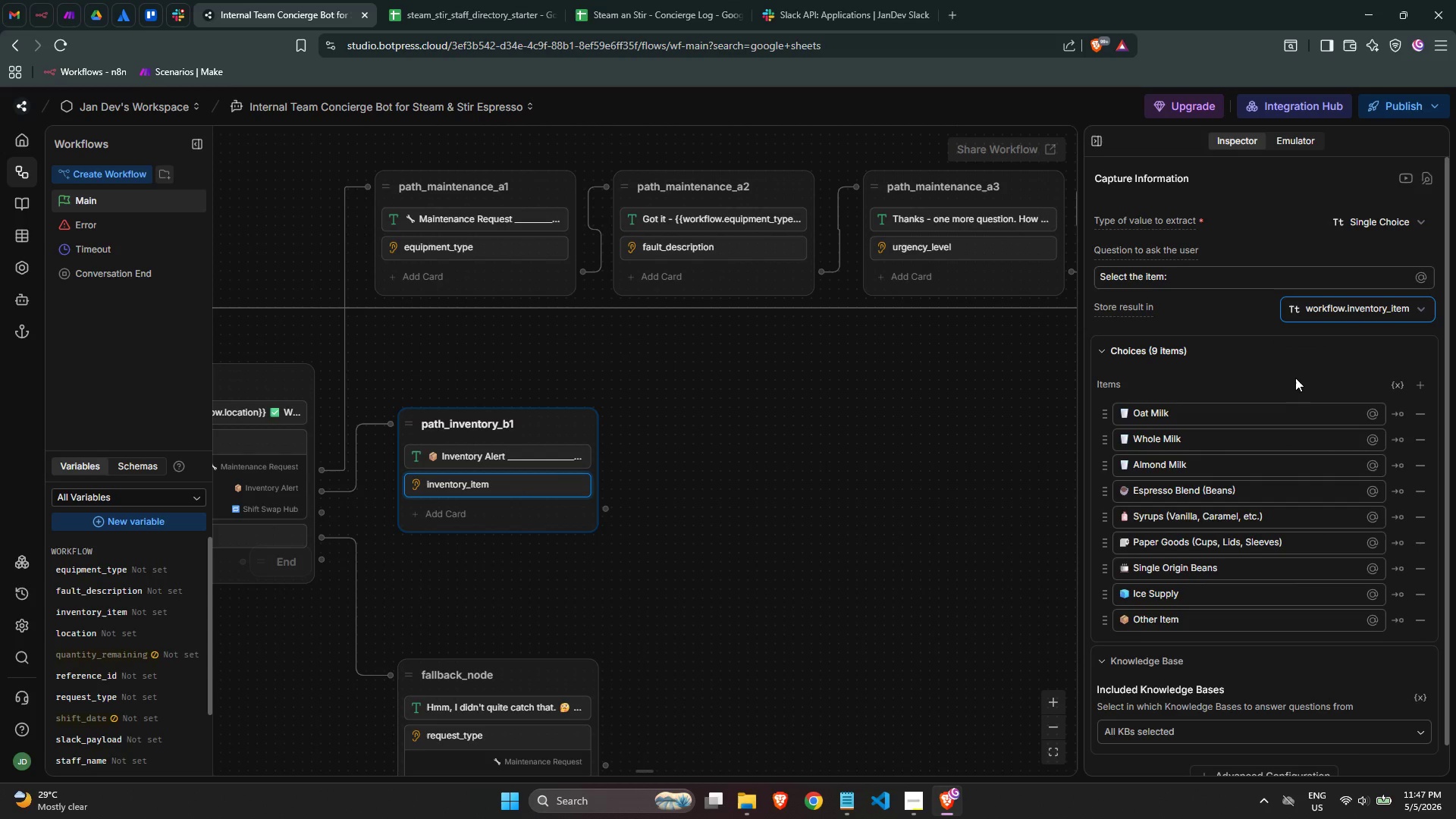 
left_click([1295, 377])
 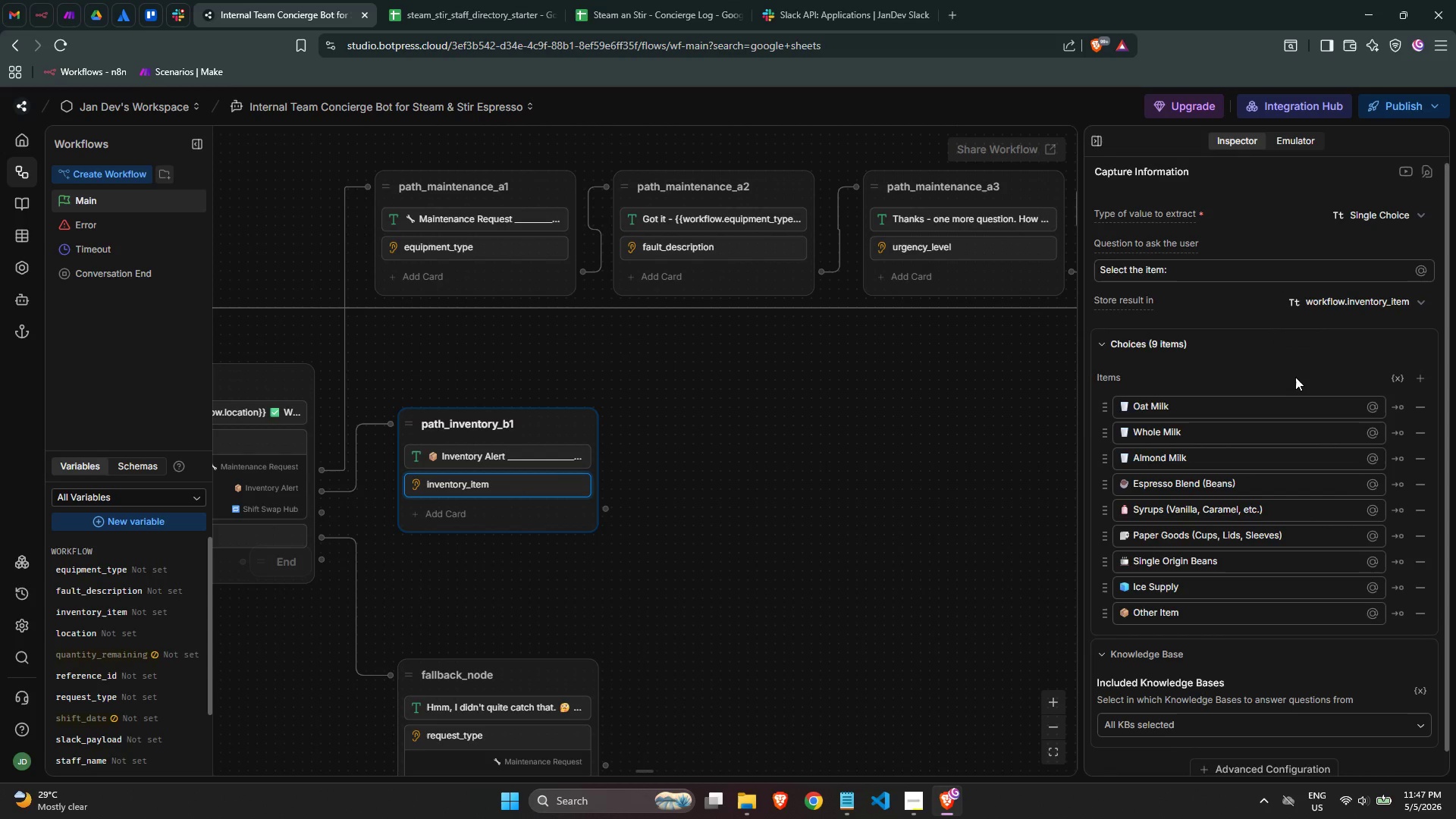 
scroll: coordinate [1295, 377], scroll_direction: down, amount: 1.0
 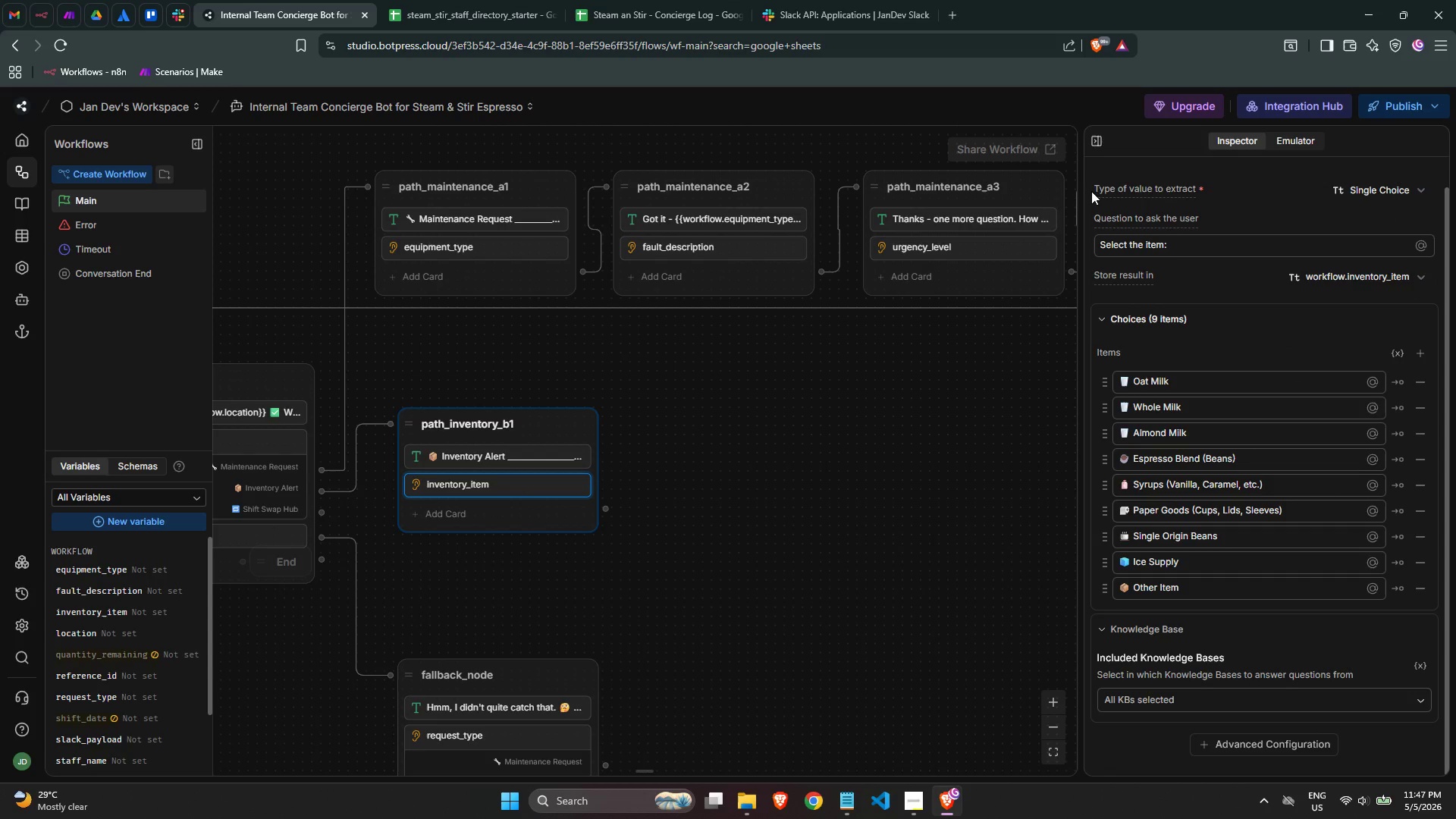 
left_click([1087, 146])
 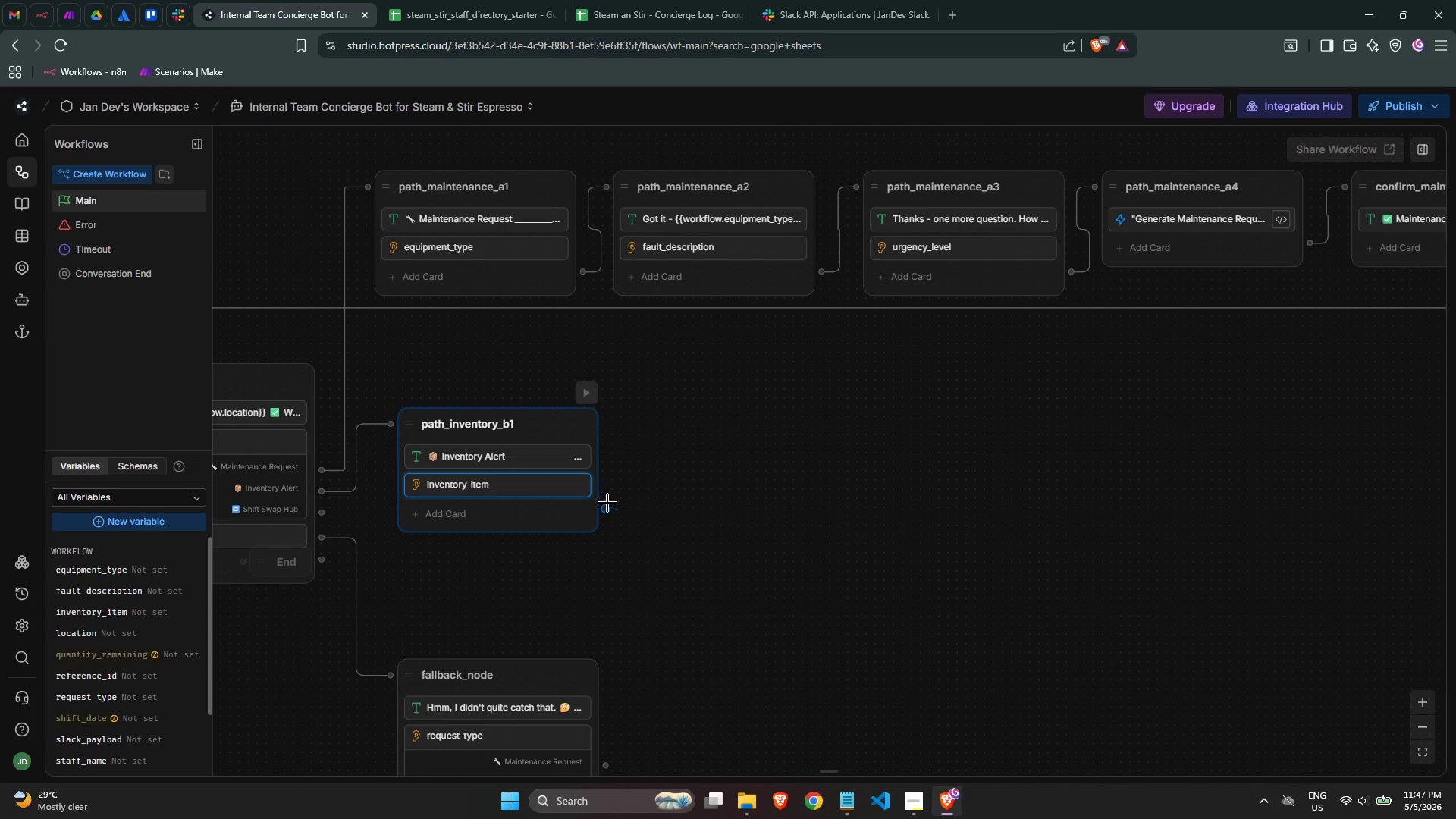 
right_click([640, 446])
 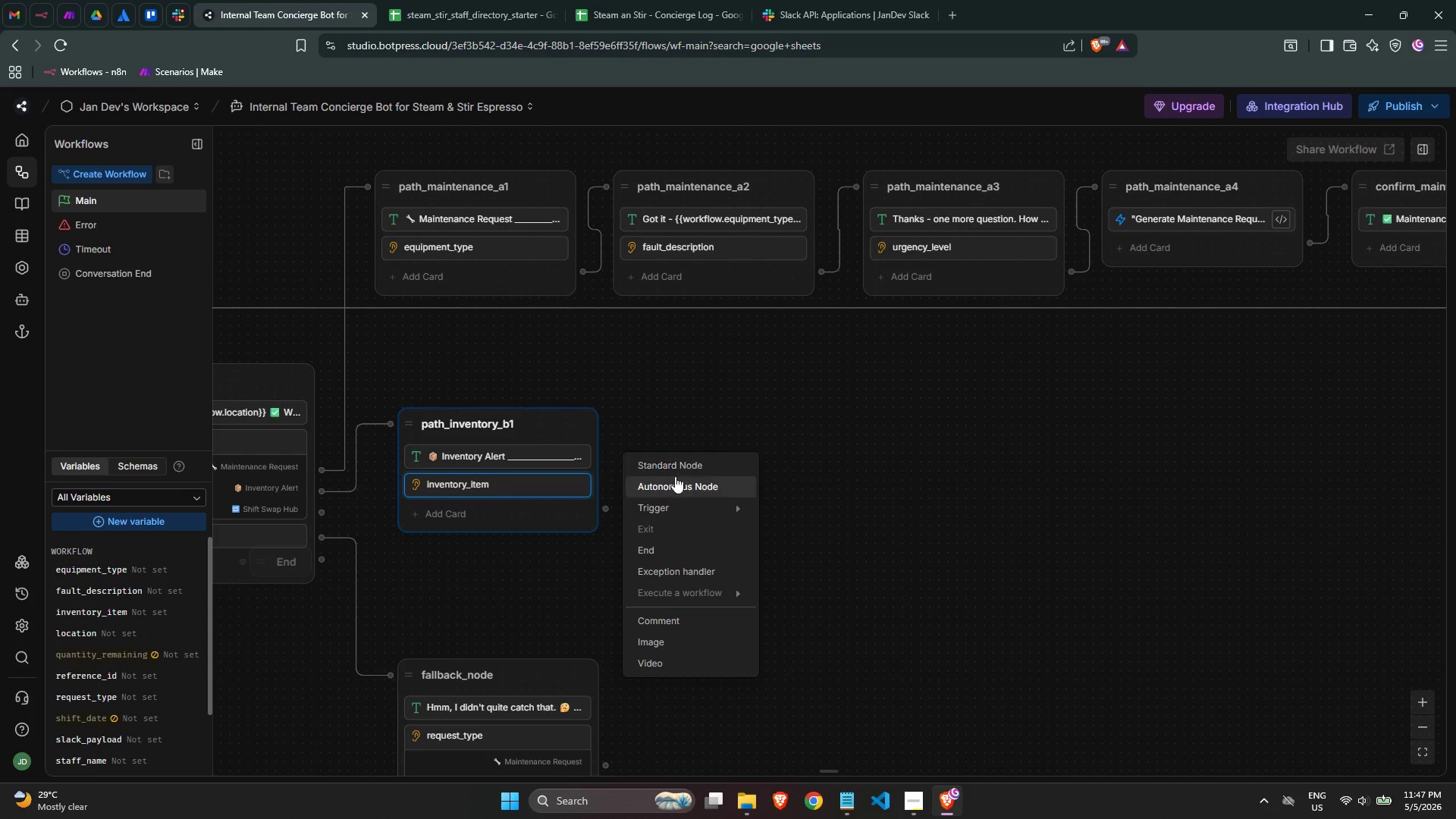 
left_click([675, 476])
 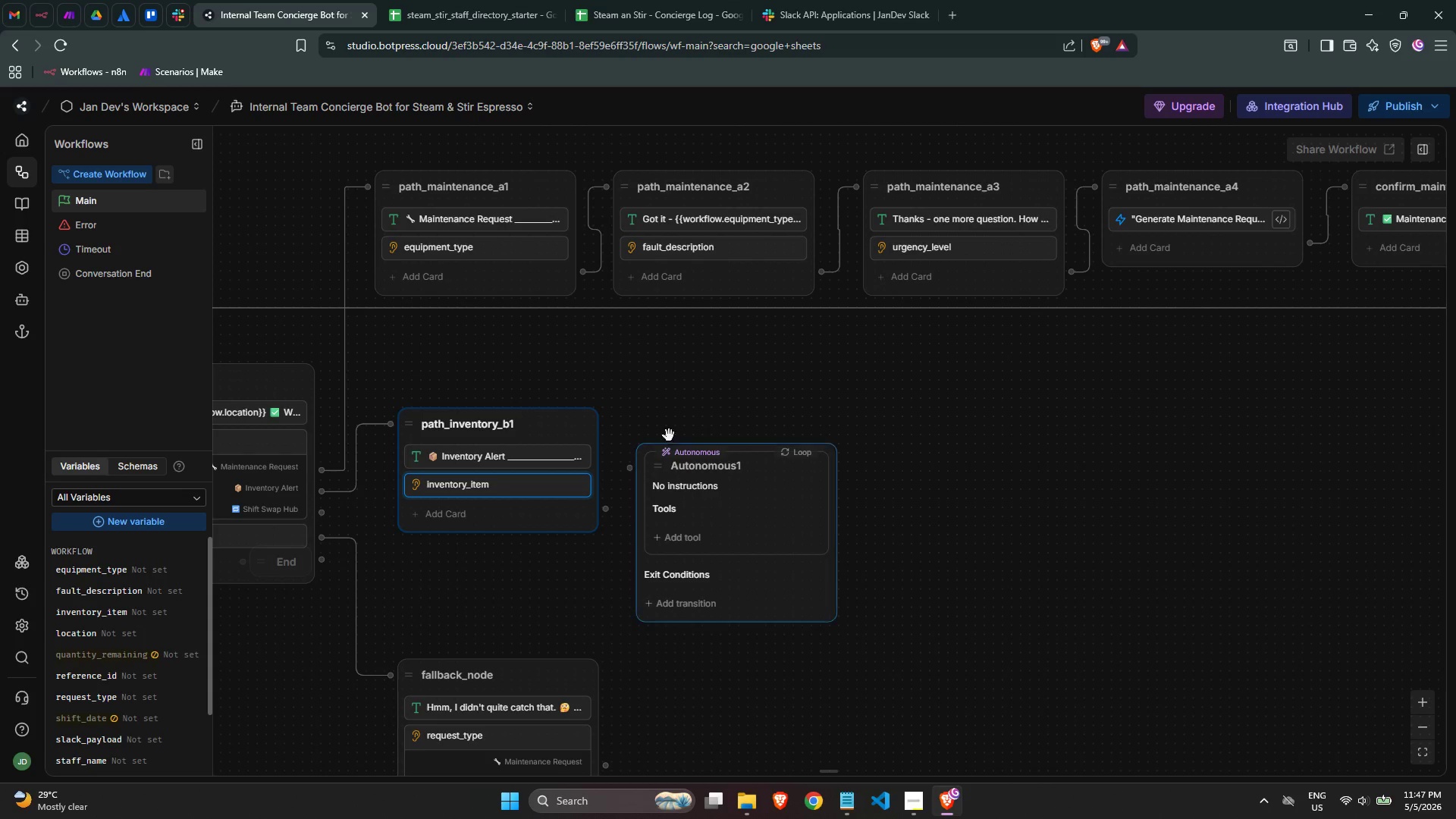 
left_click([661, 398])
 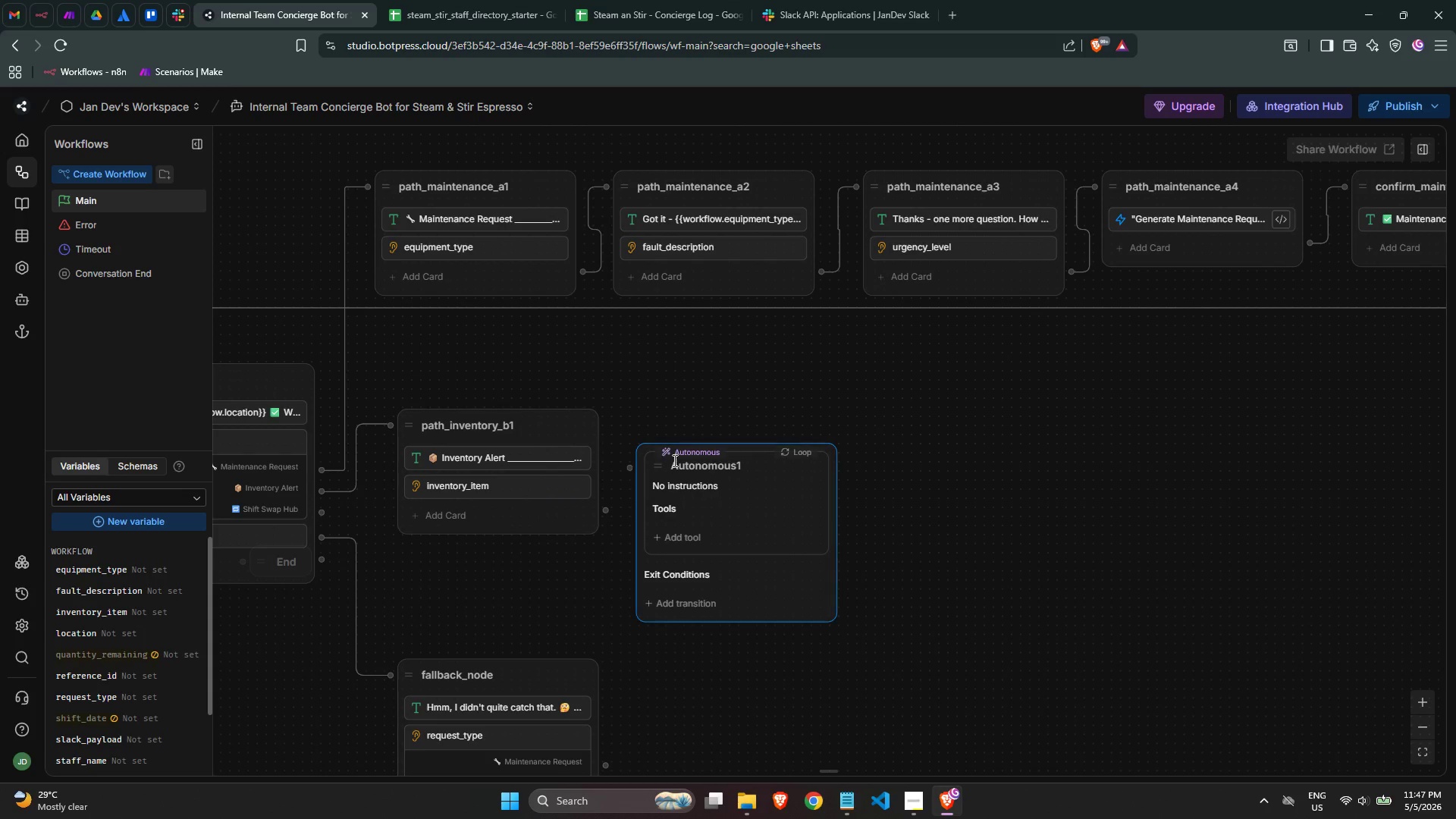 
right_click([673, 460])
 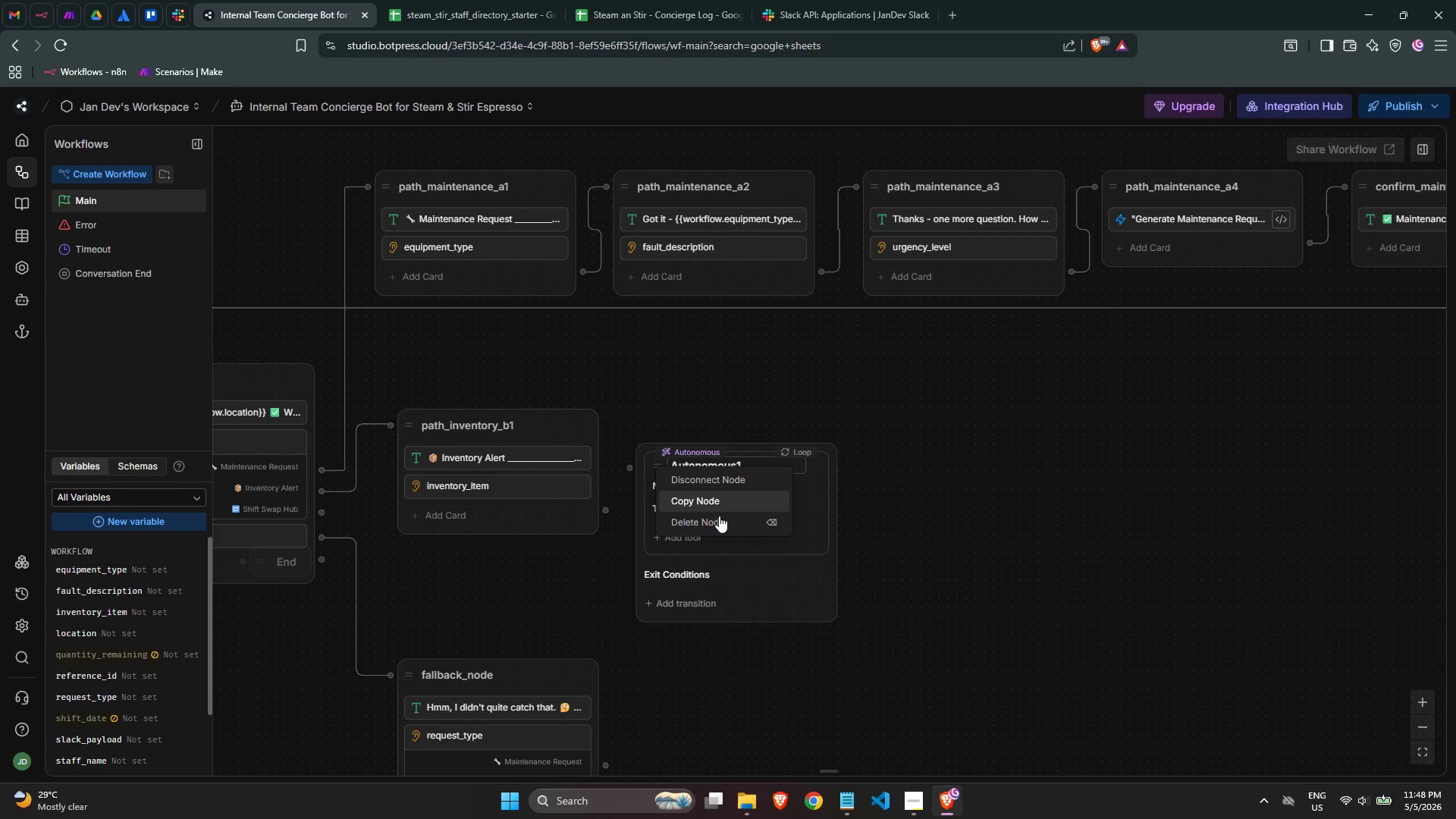 
left_click([715, 516])
 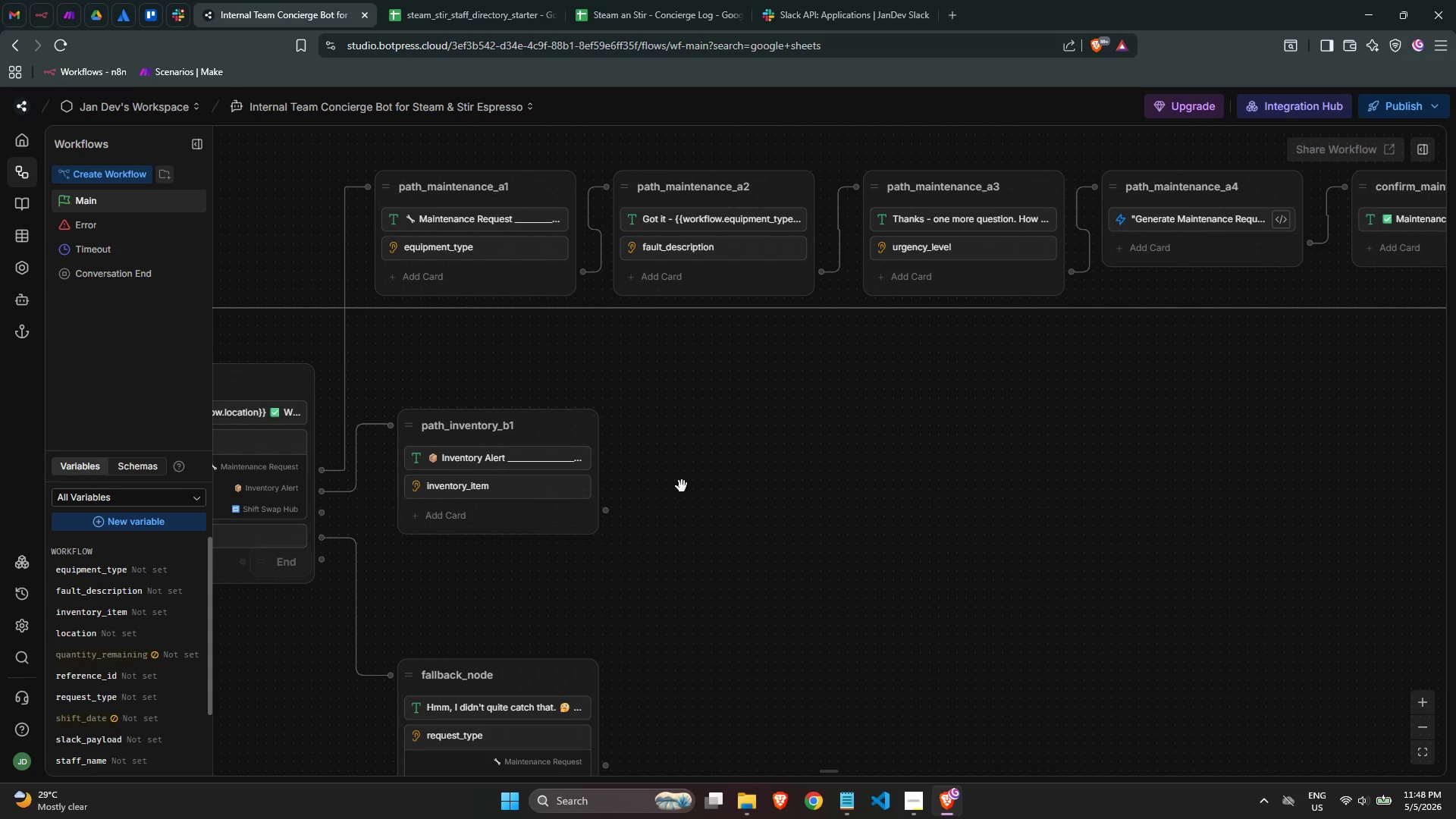 
right_click([660, 444])
 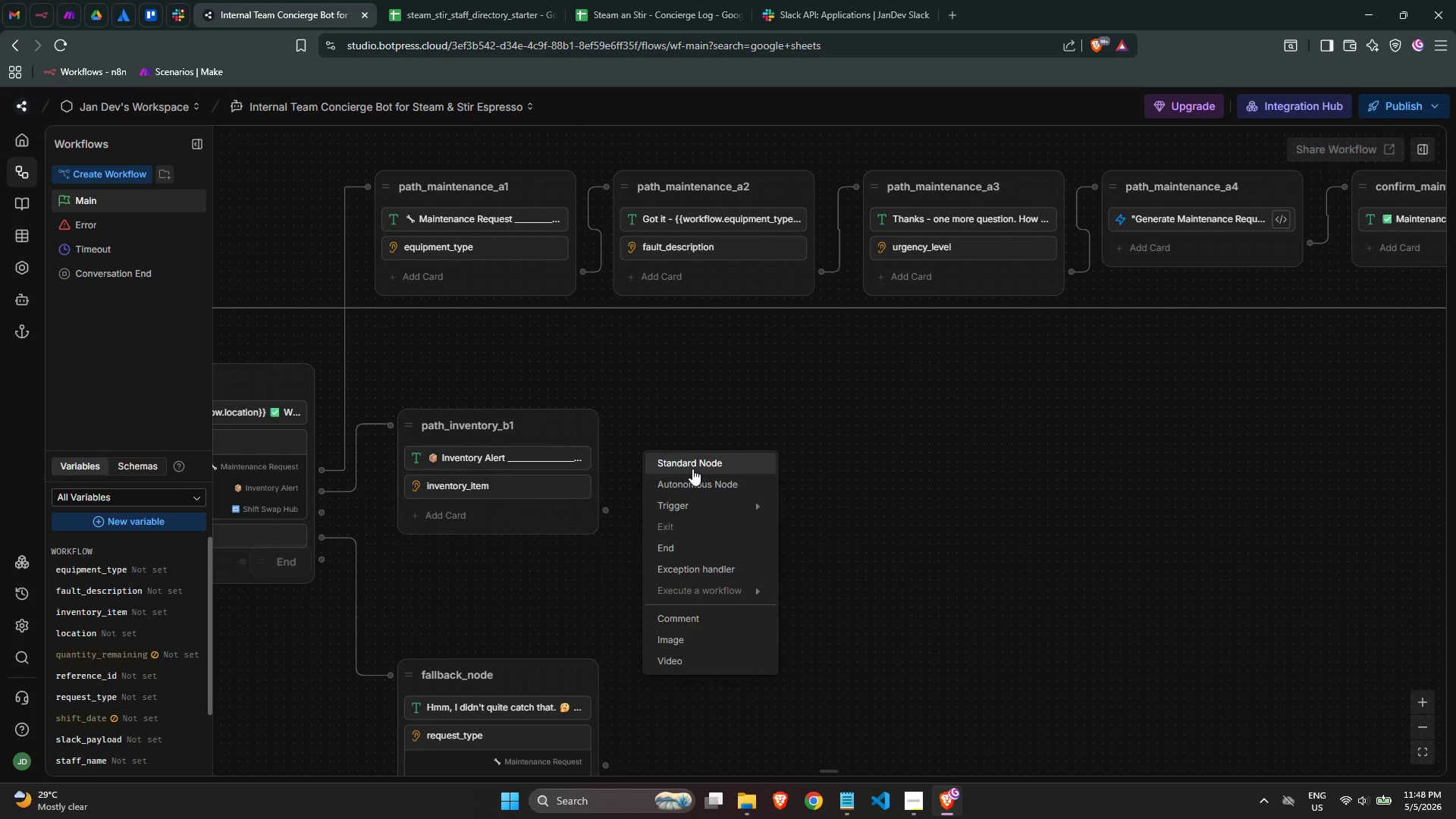 
left_click([692, 469])
 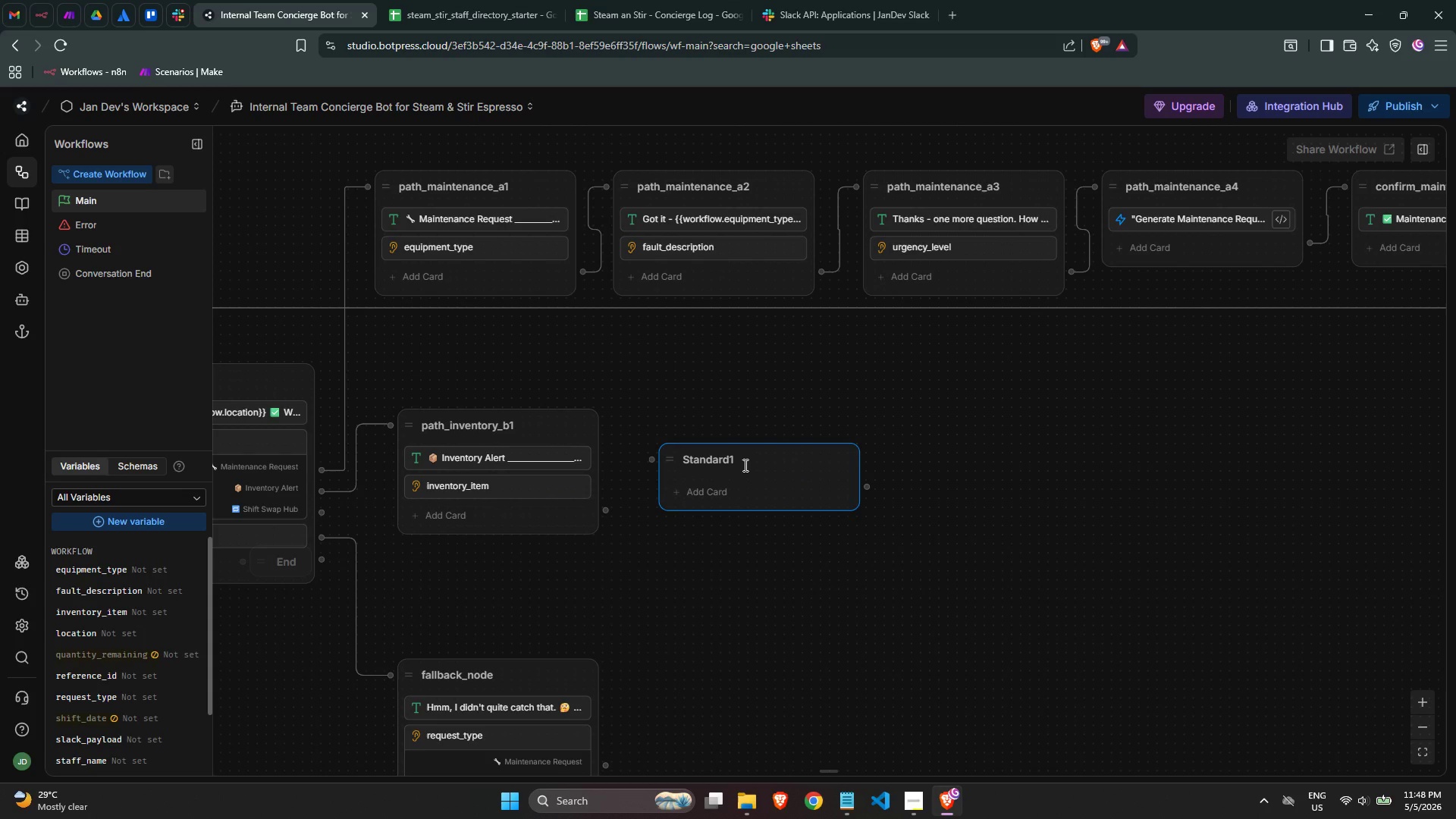 
wait(6.8)
 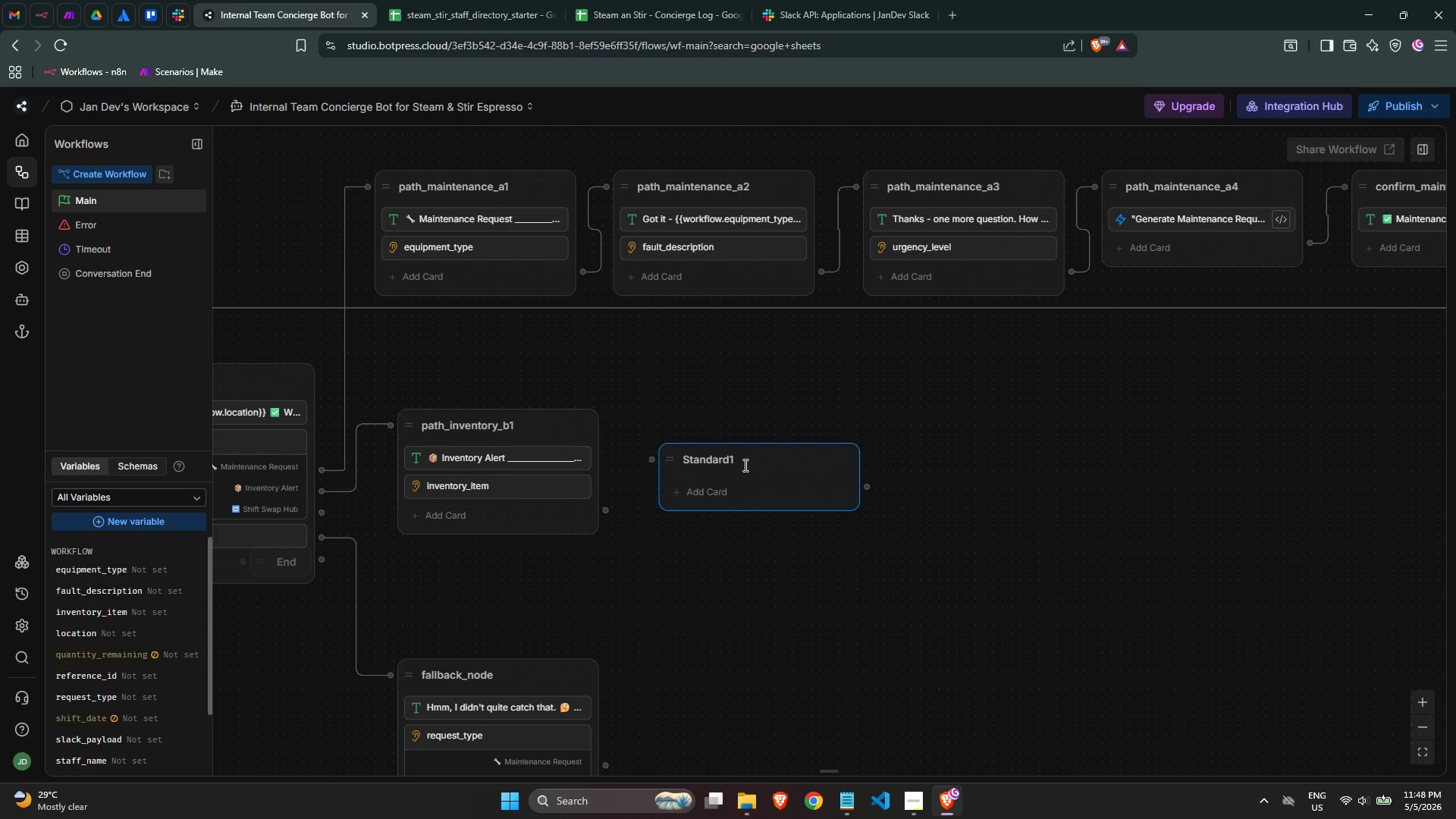 
left_click([729, 460])
 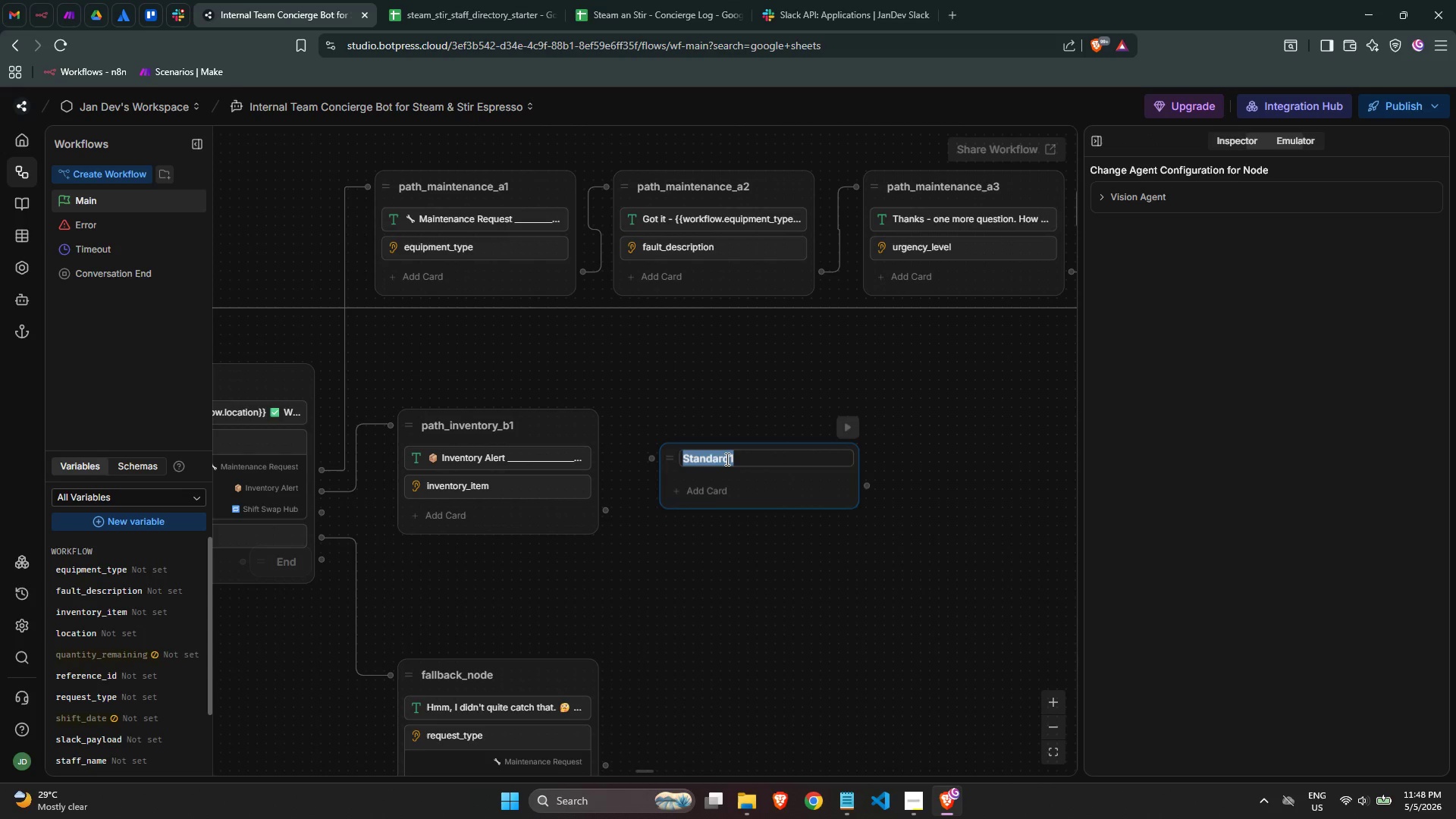 
triple_click([726, 459])
 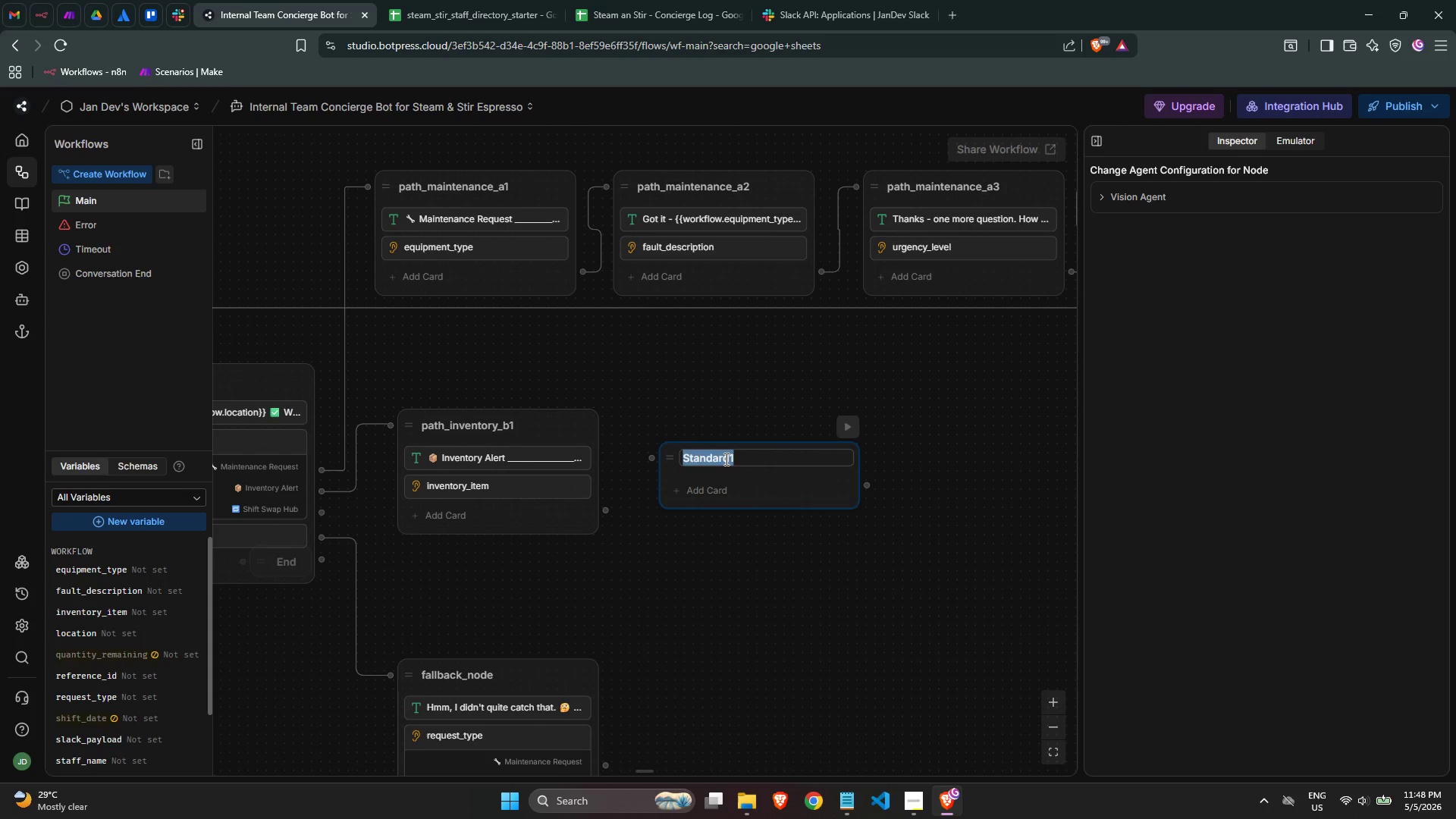 
type(path inventory_b2)
 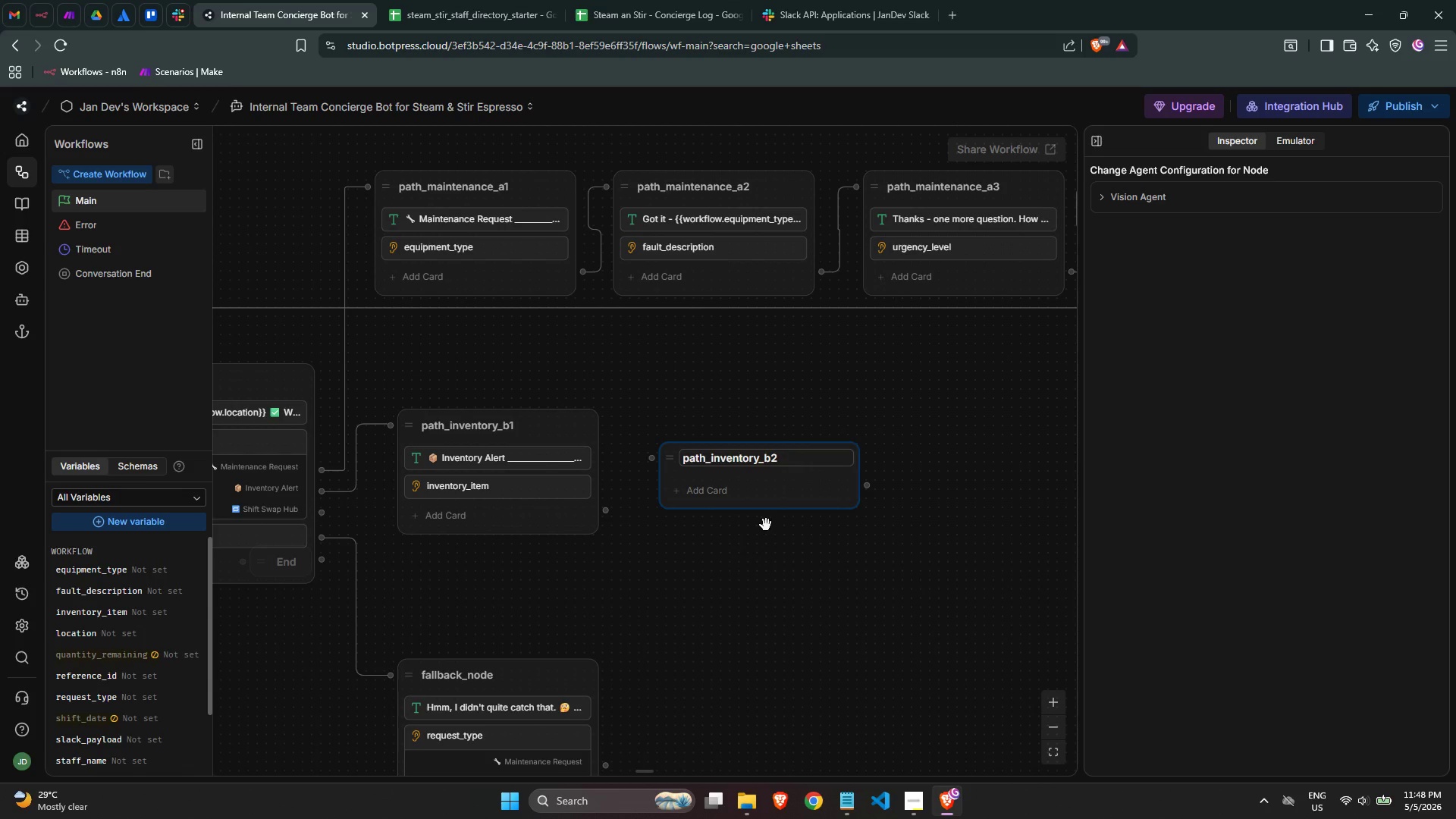 
left_click([693, 491])
 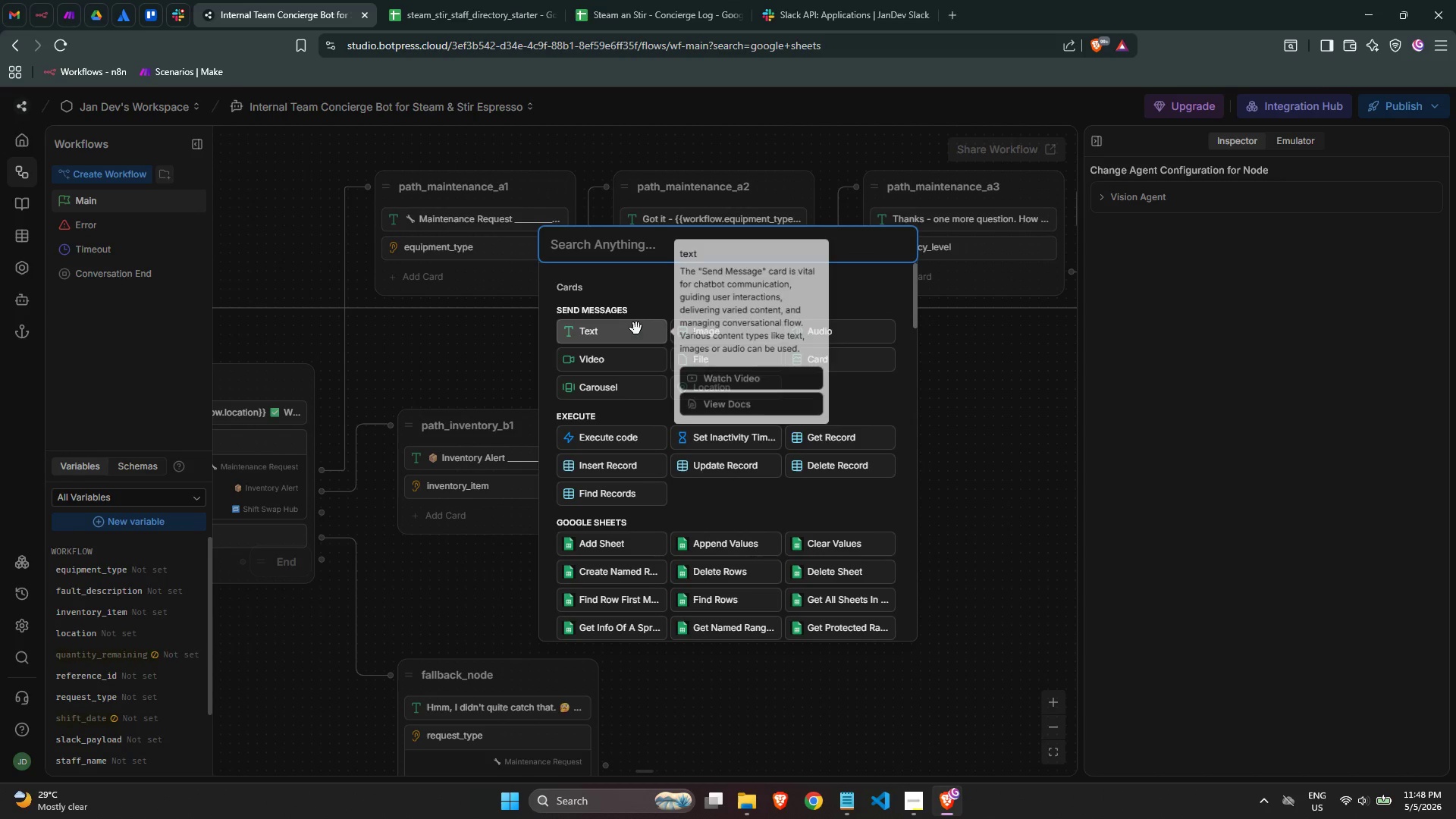 
left_click([635, 328])
 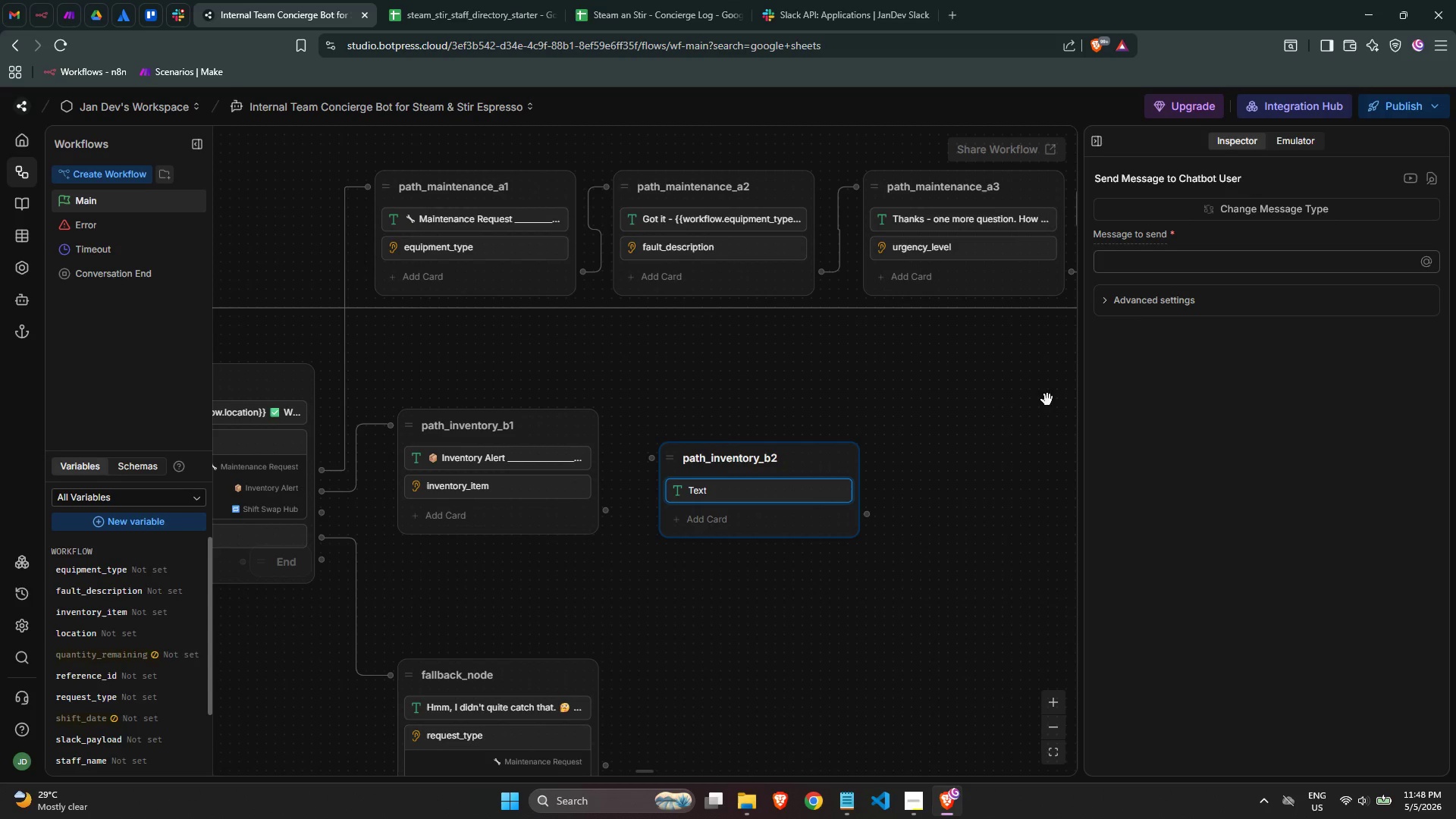 
left_click([1148, 262])
 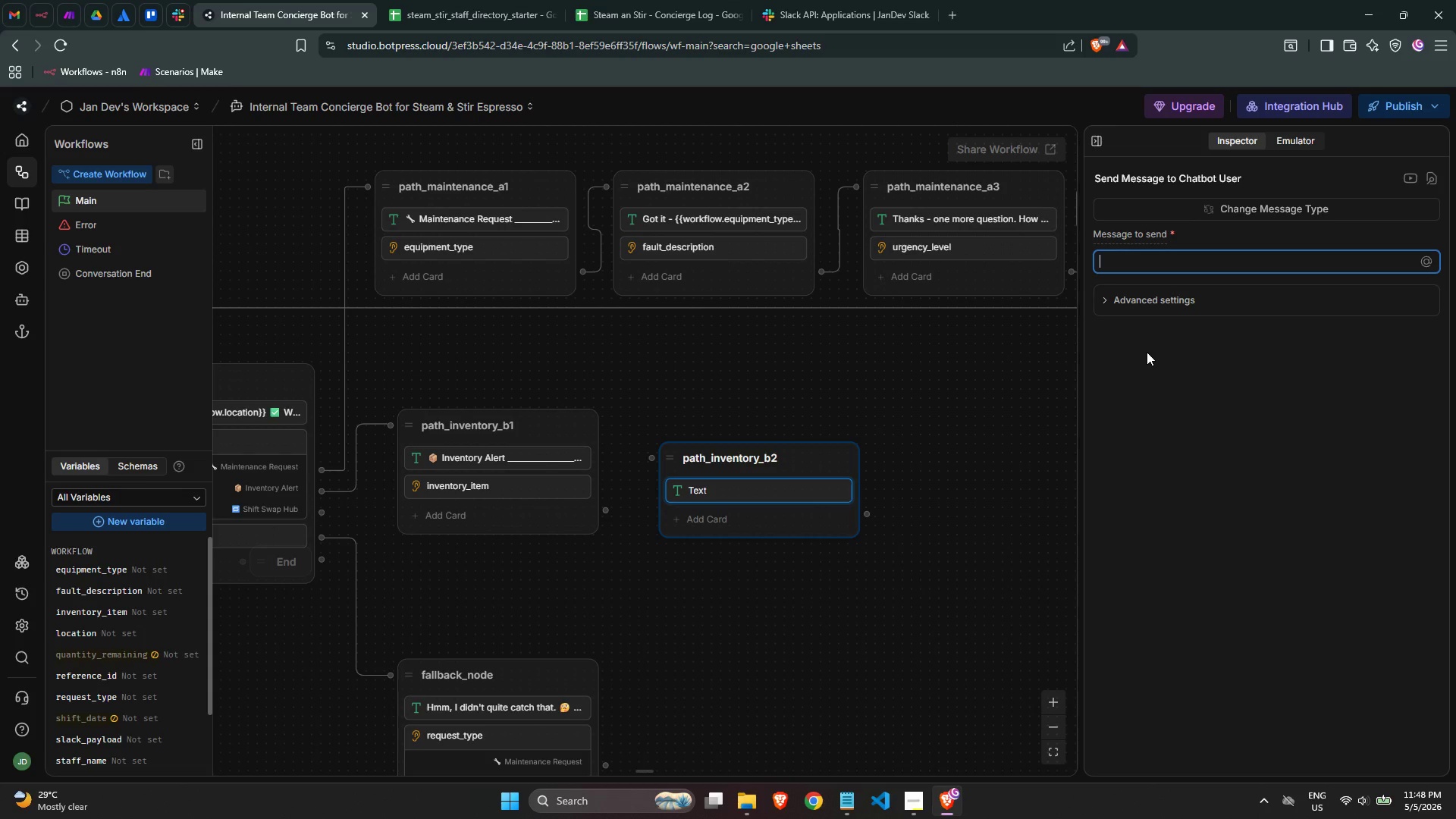 
wait(33.77)
 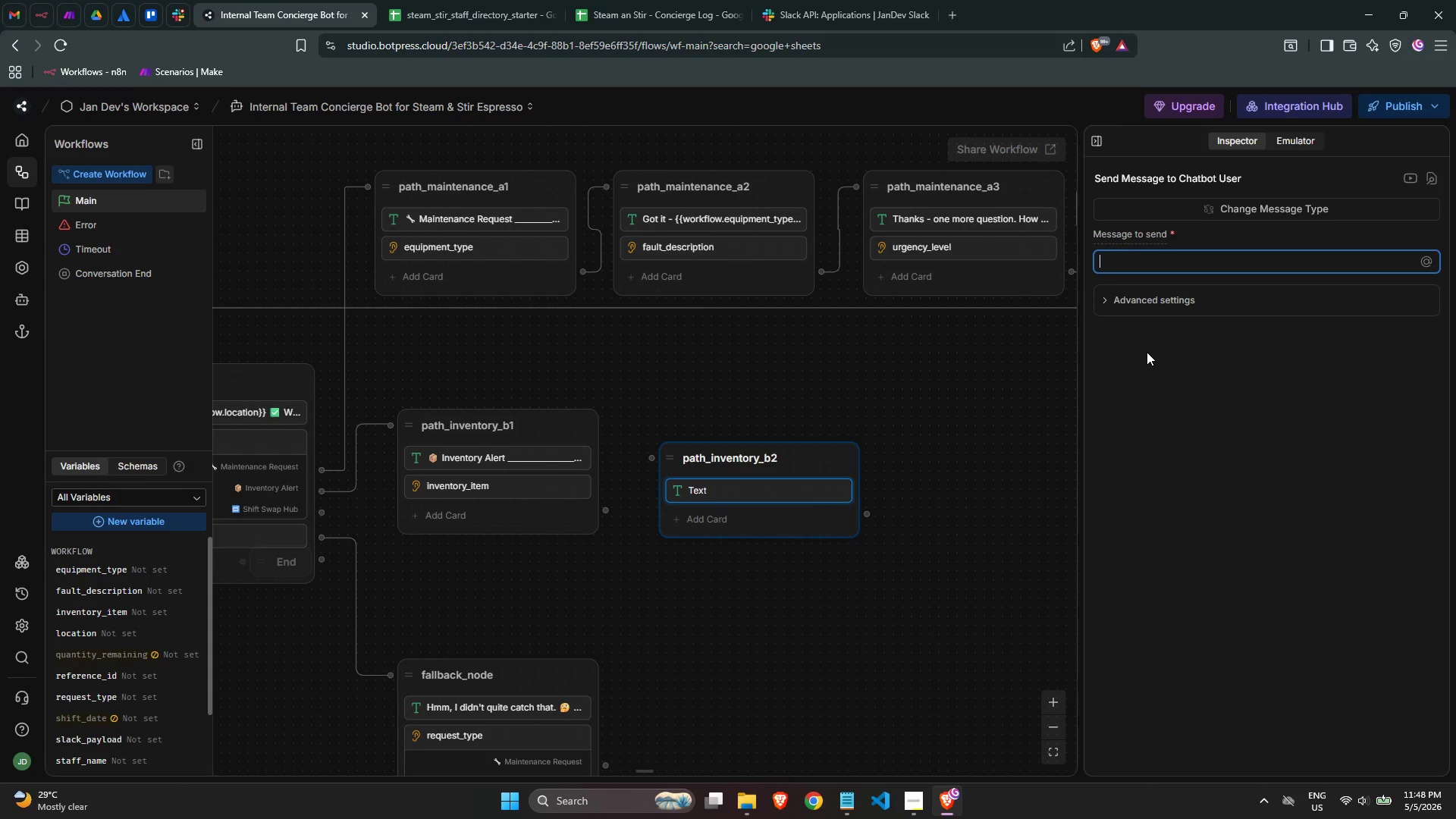 
type(z)
key(Backspace)
type(Got it - {{workfl)
 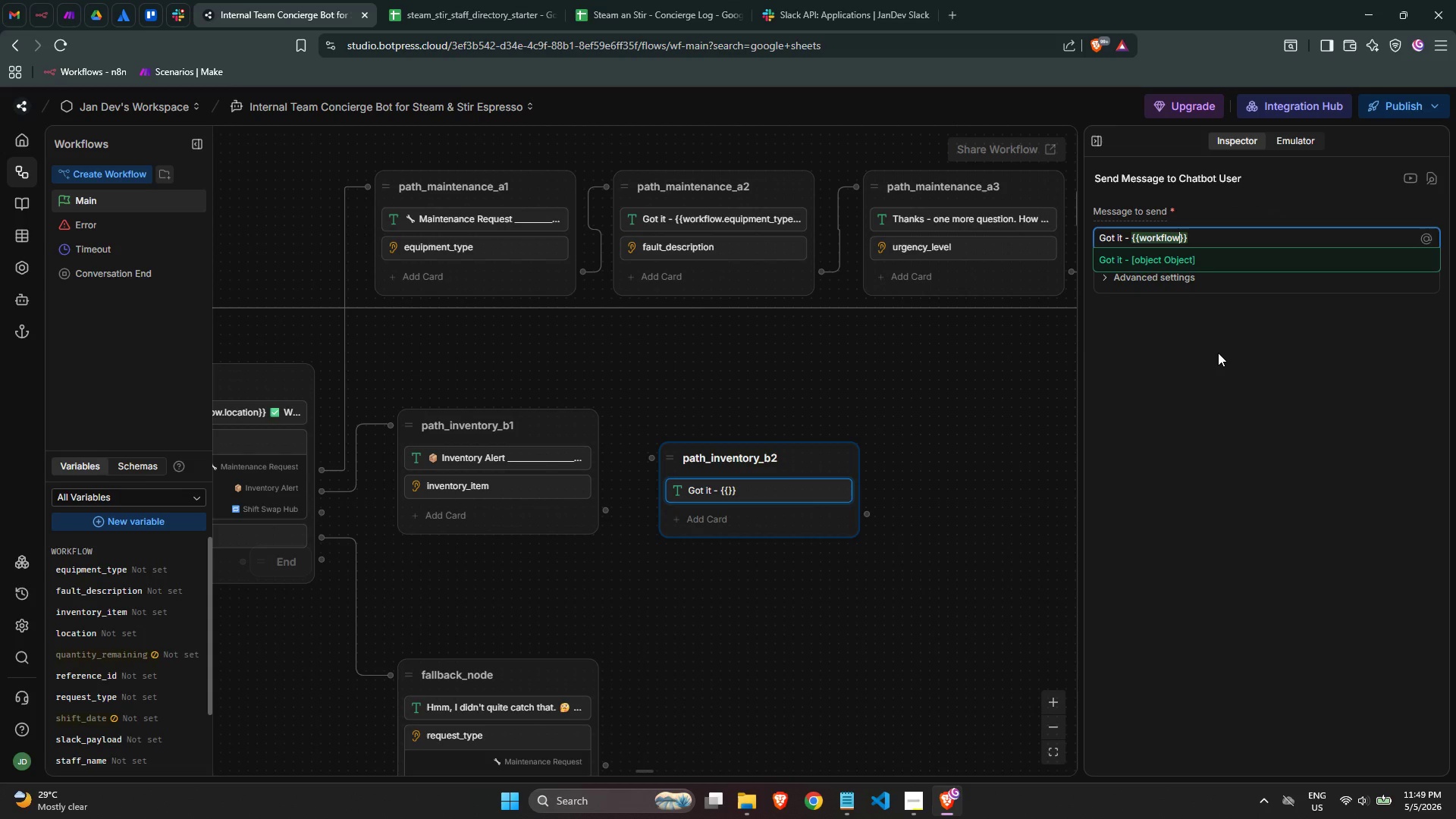 
 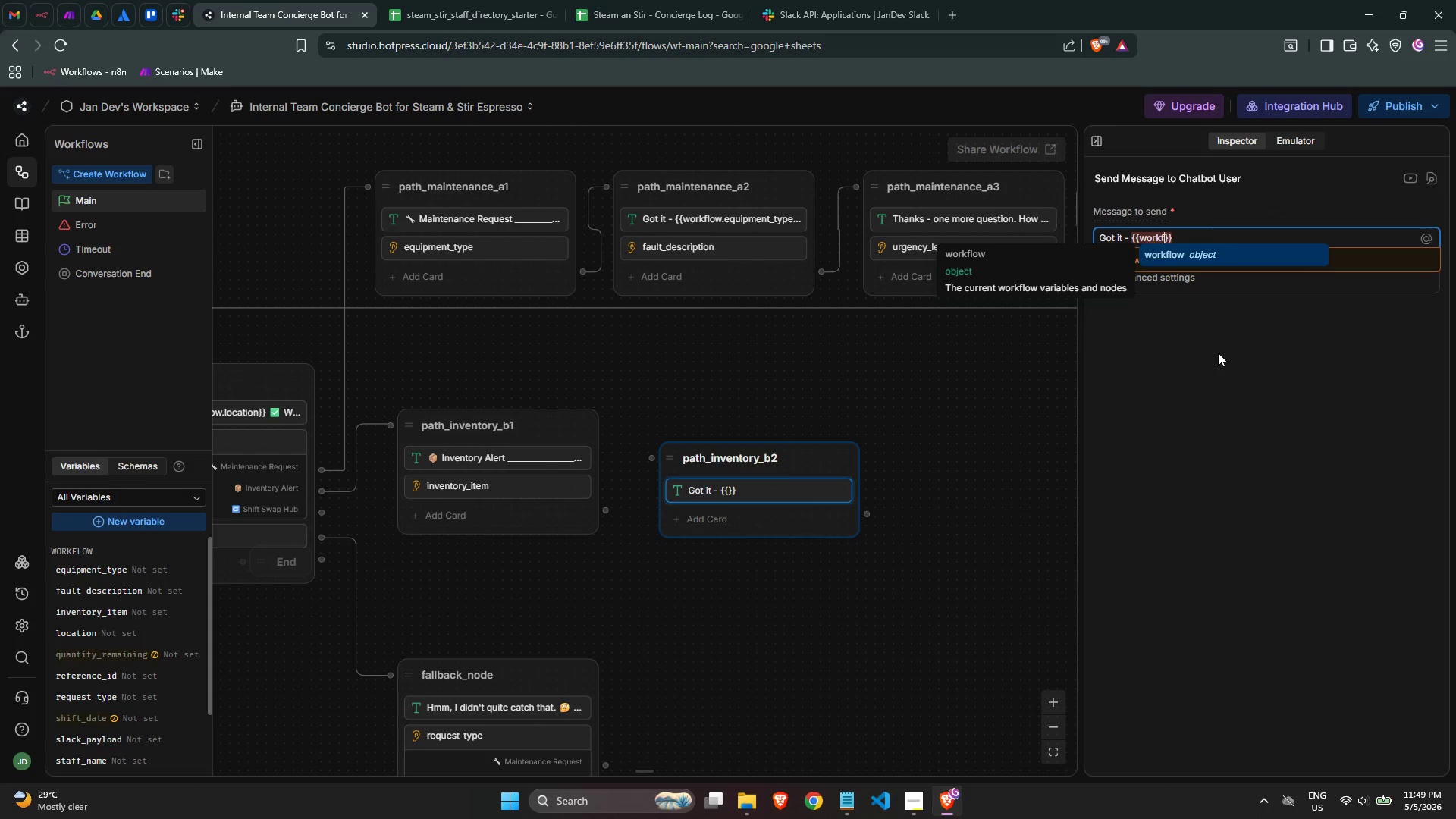 
key(Enter)
 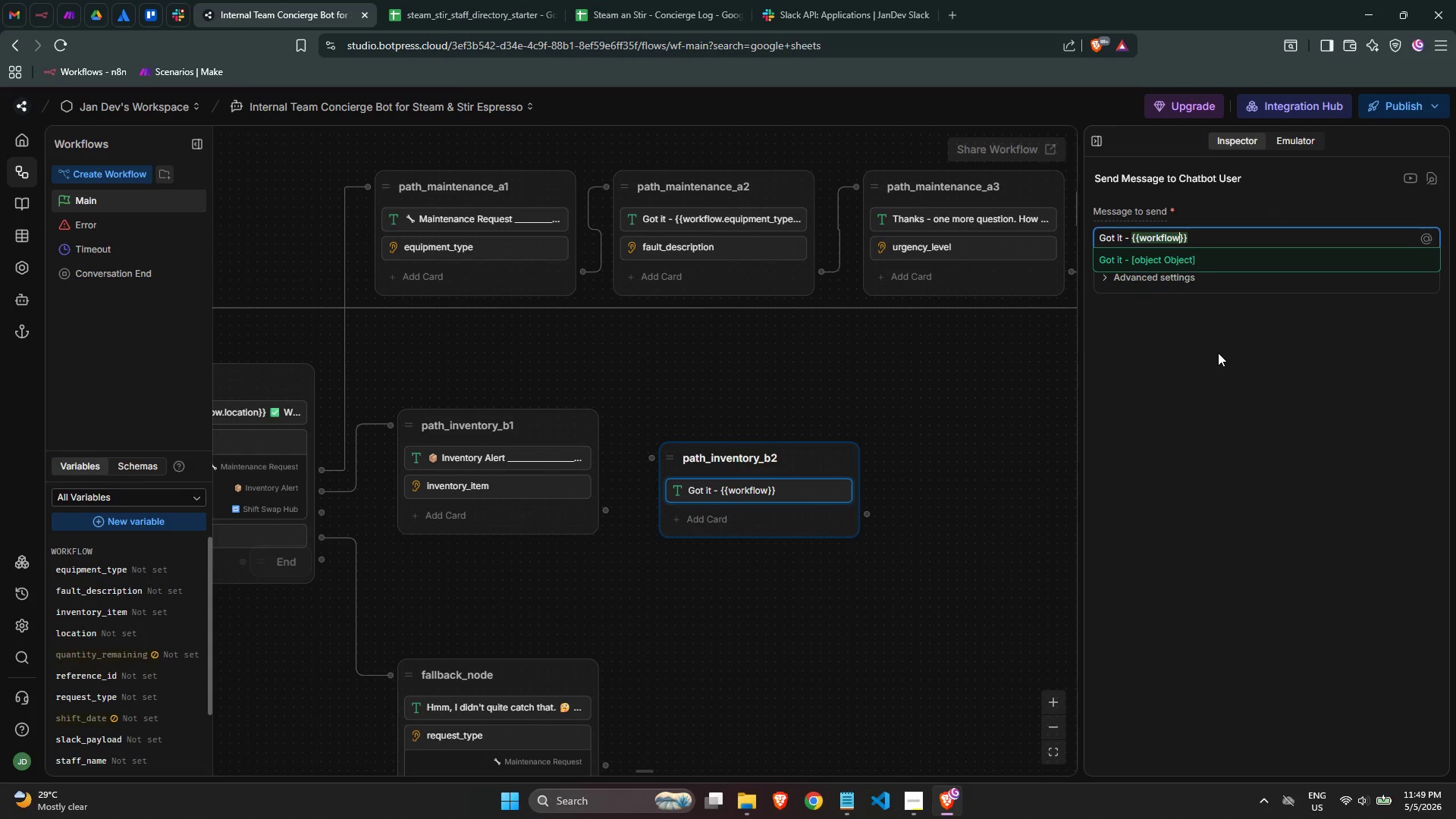 
type(.in)
key(Backspace)
type(v)
key(Backspace)
key(Backspace)
type(invento)
 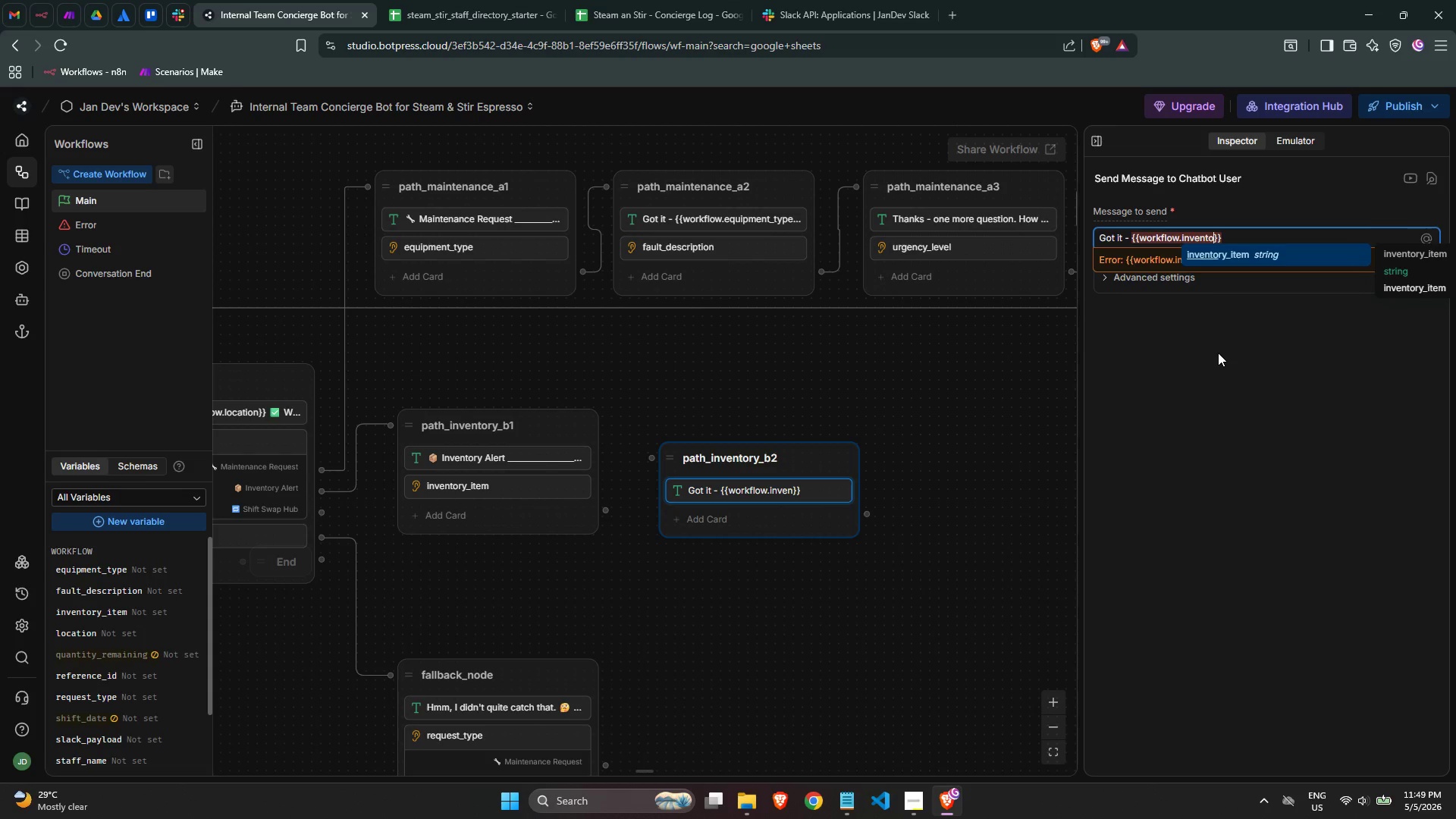 
key(Enter)
 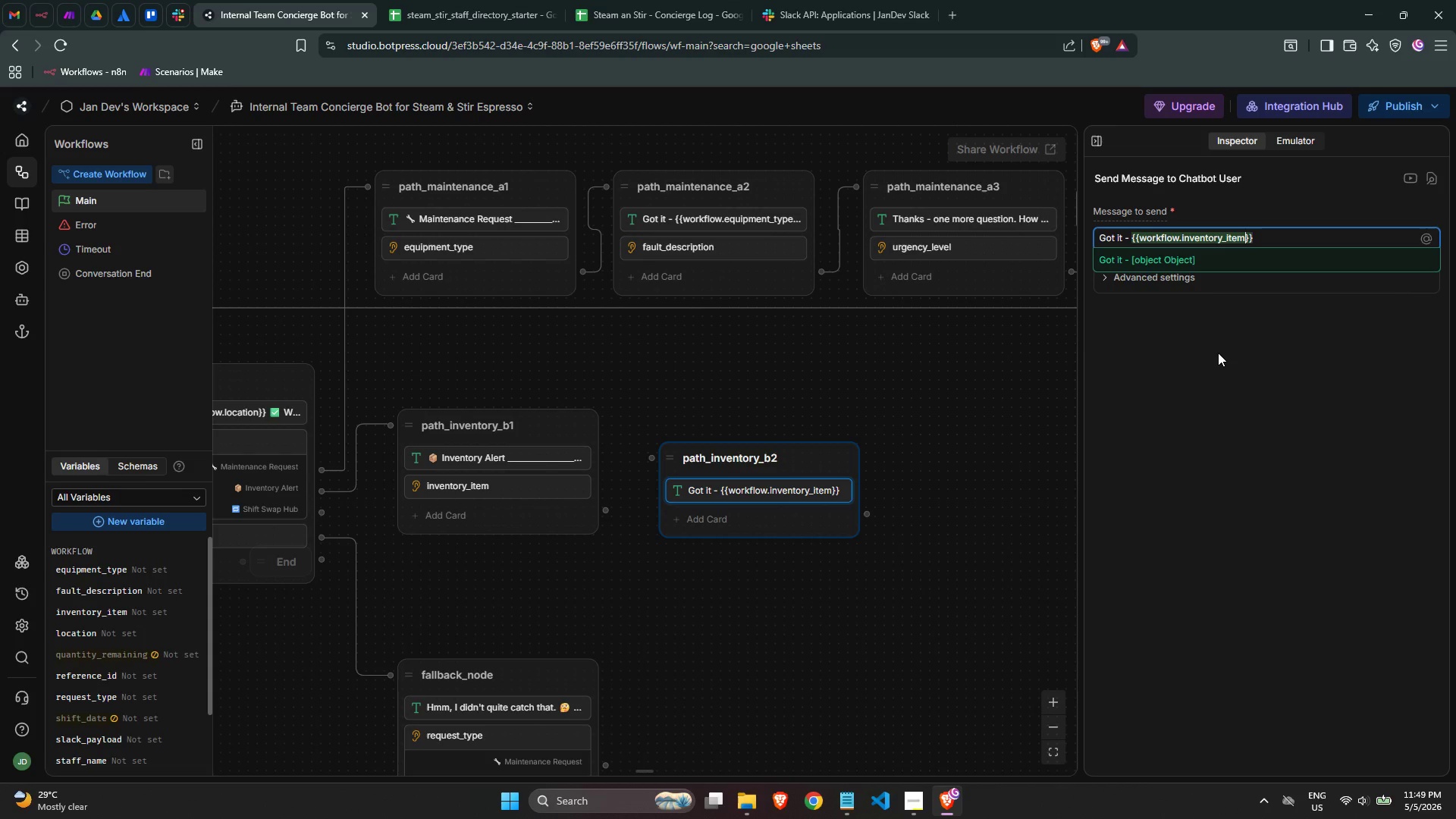 
key(ArrowRight)
 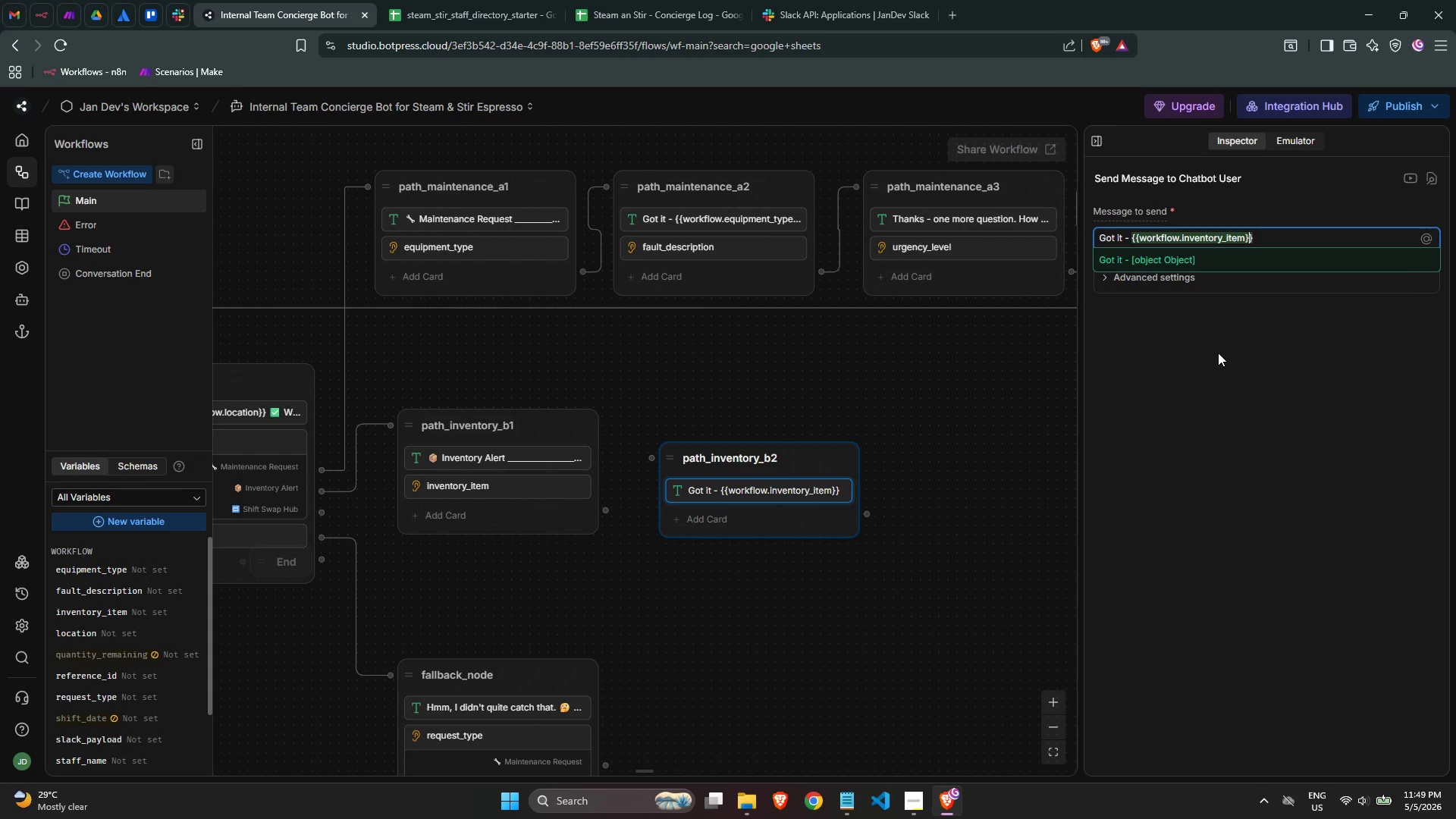 
key(ArrowRight)
 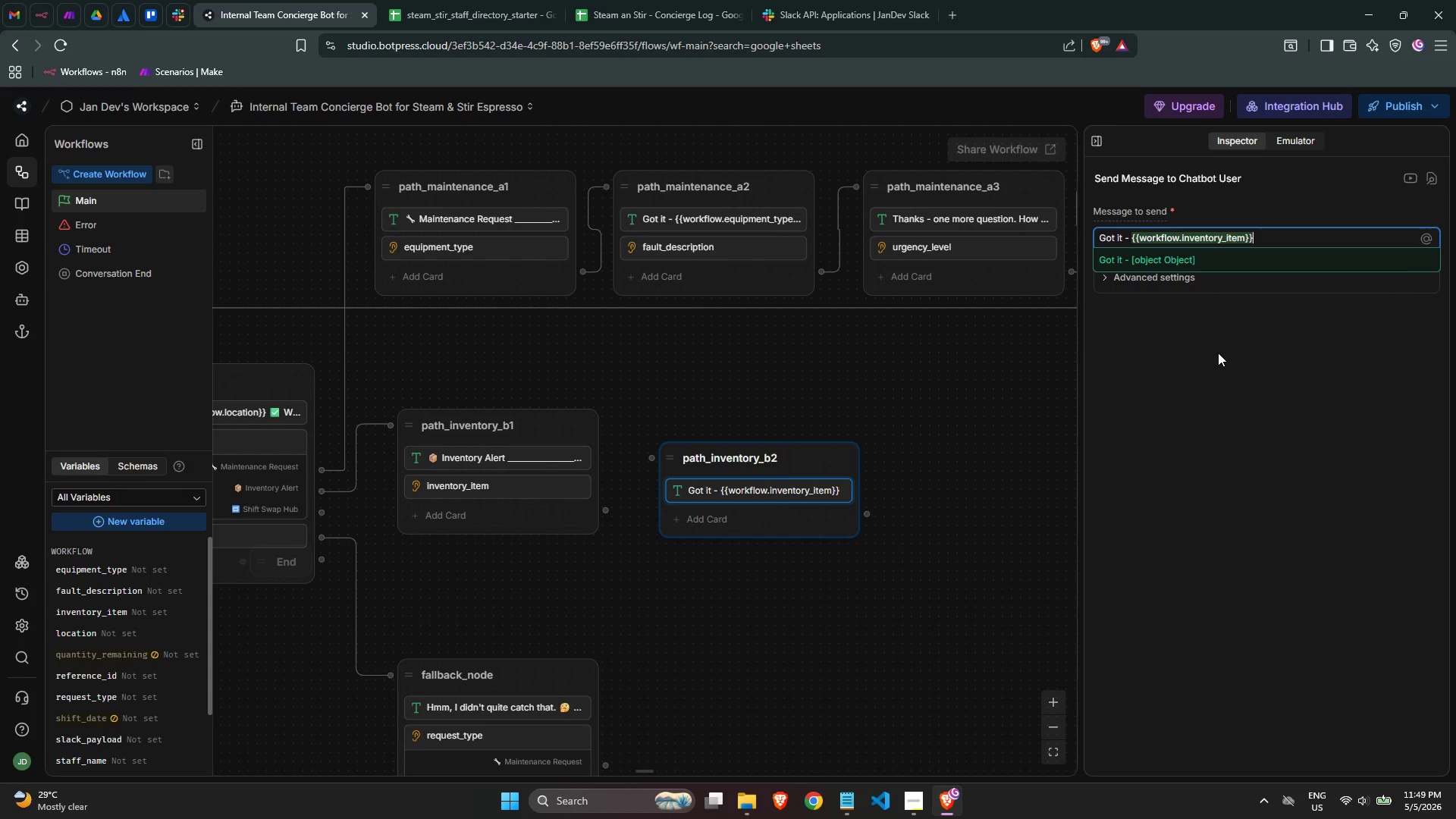 
key(ArrowRight)
 